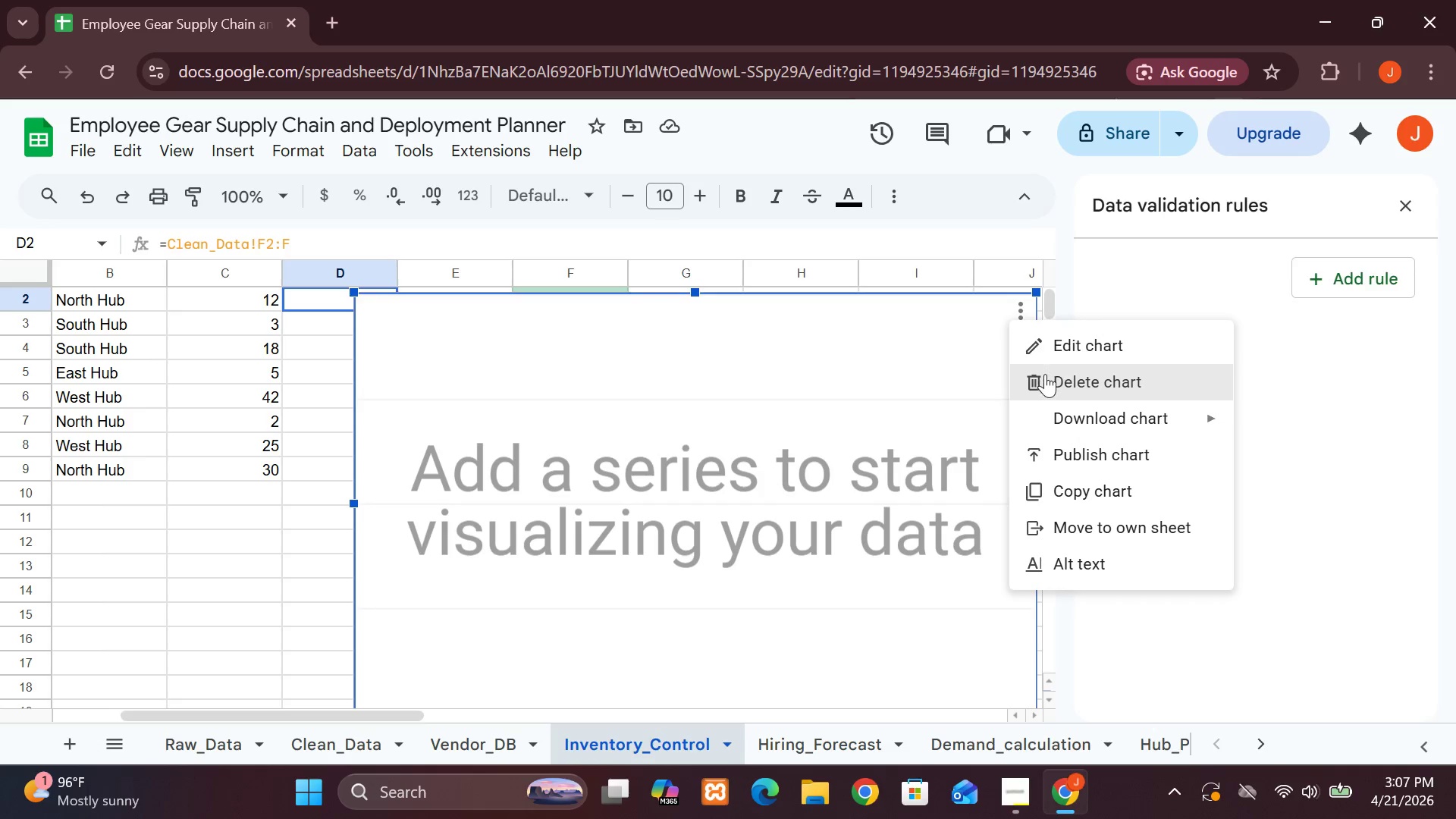 
left_click([1045, 375])
 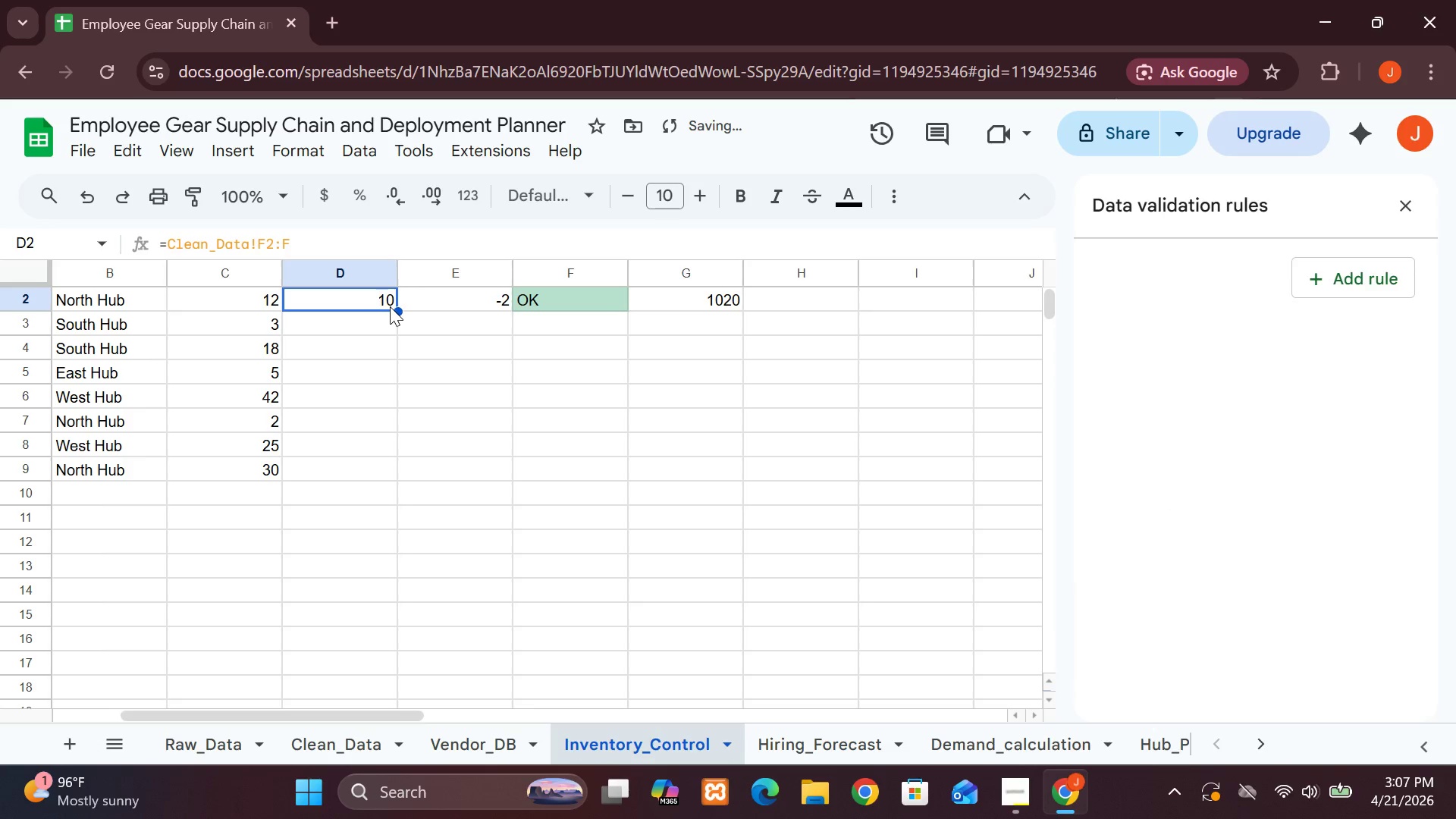 
left_click_drag(start_coordinate=[394, 311], to_coordinate=[387, 466])
 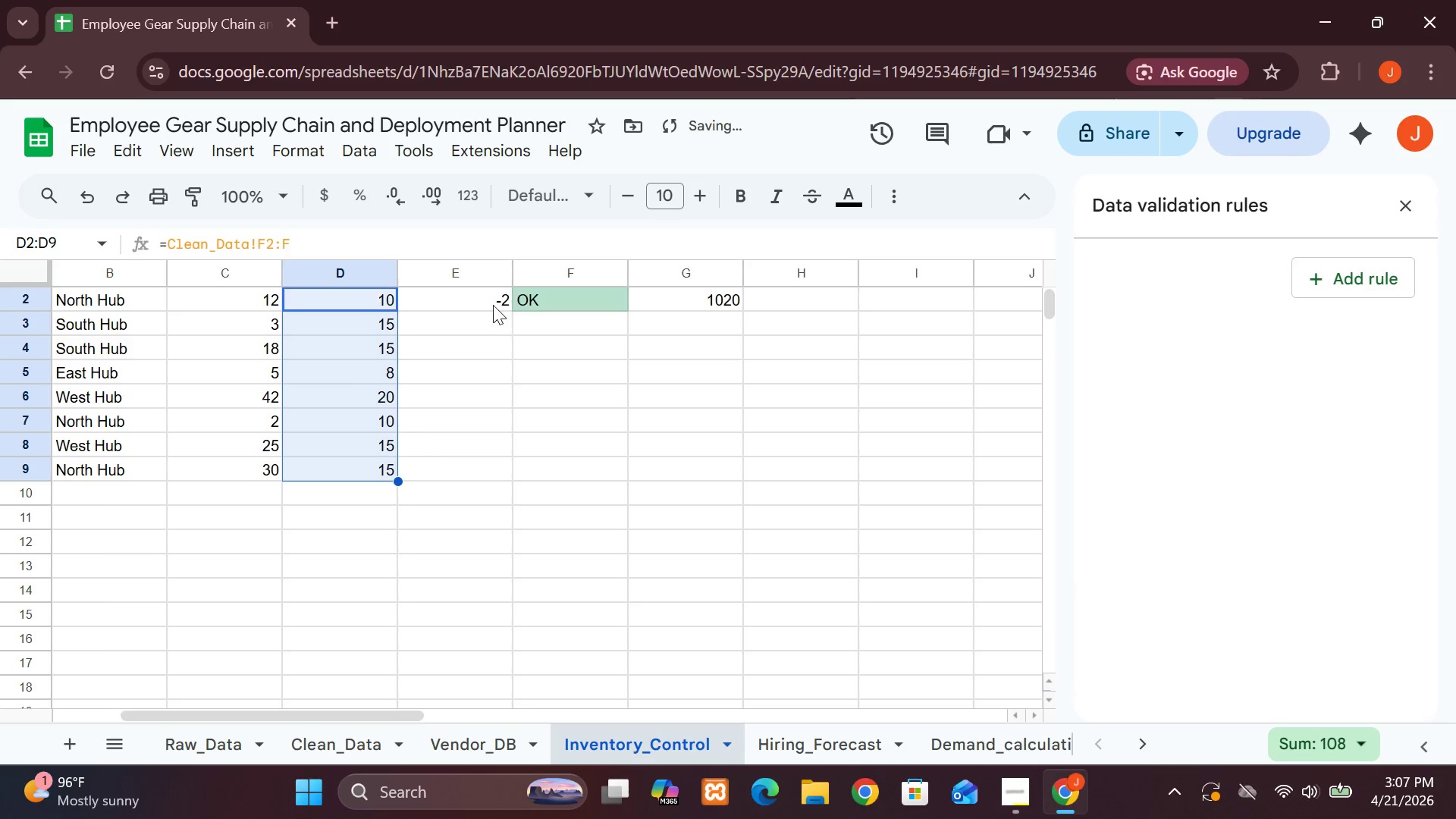 
left_click([491, 304])
 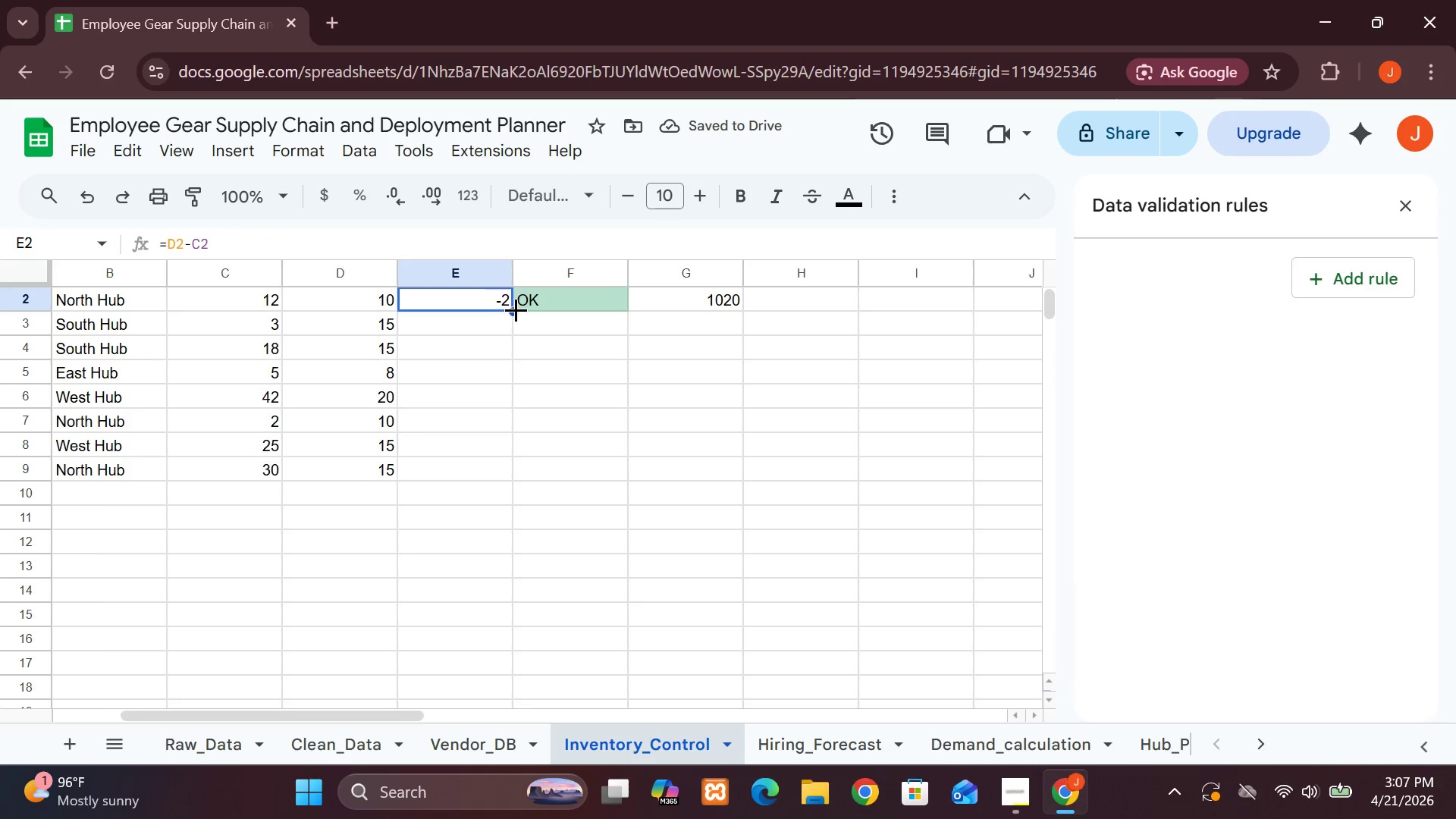 
left_click_drag(start_coordinate=[516, 309], to_coordinate=[504, 465])
 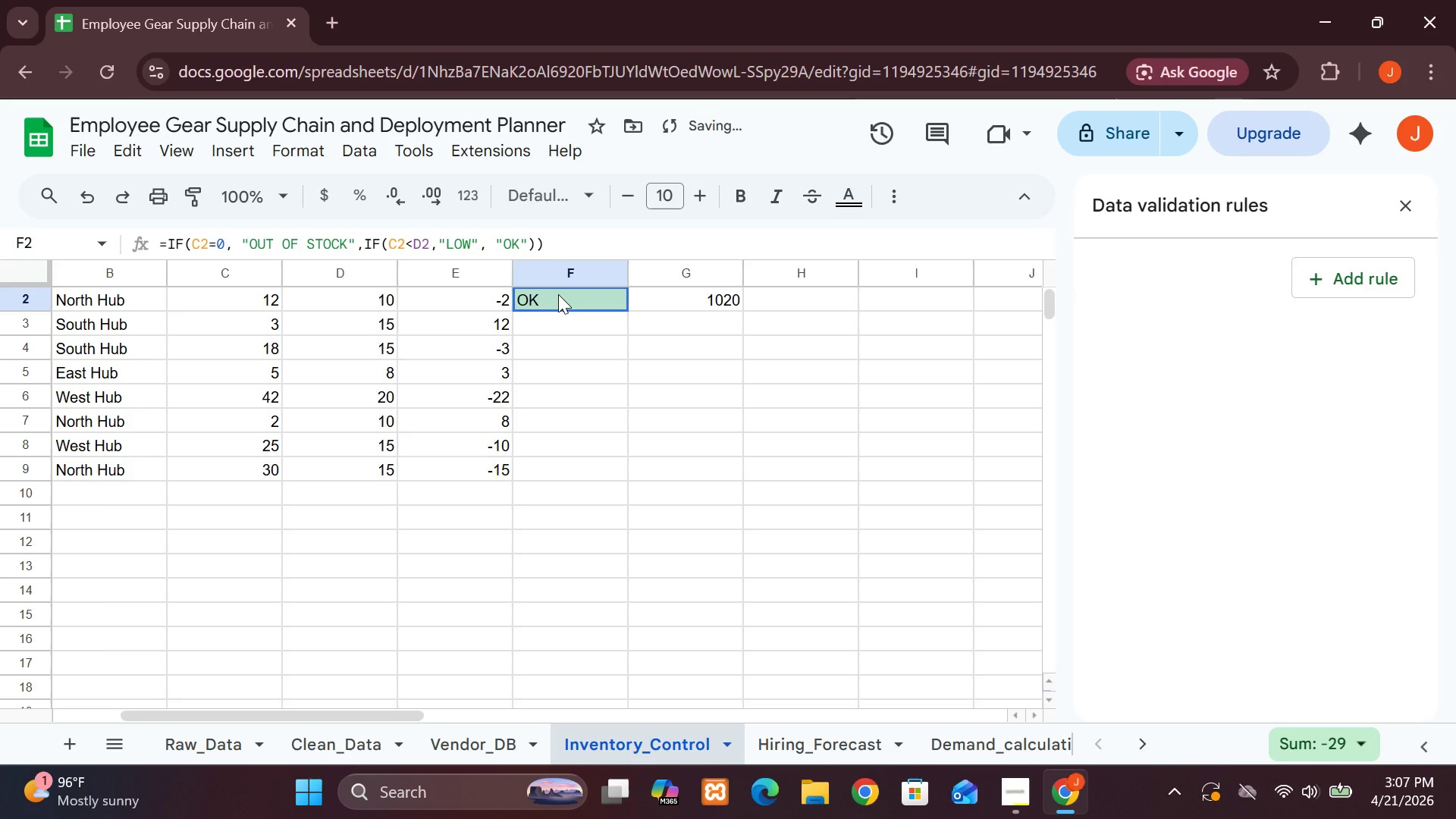 
double_click([558, 294])
 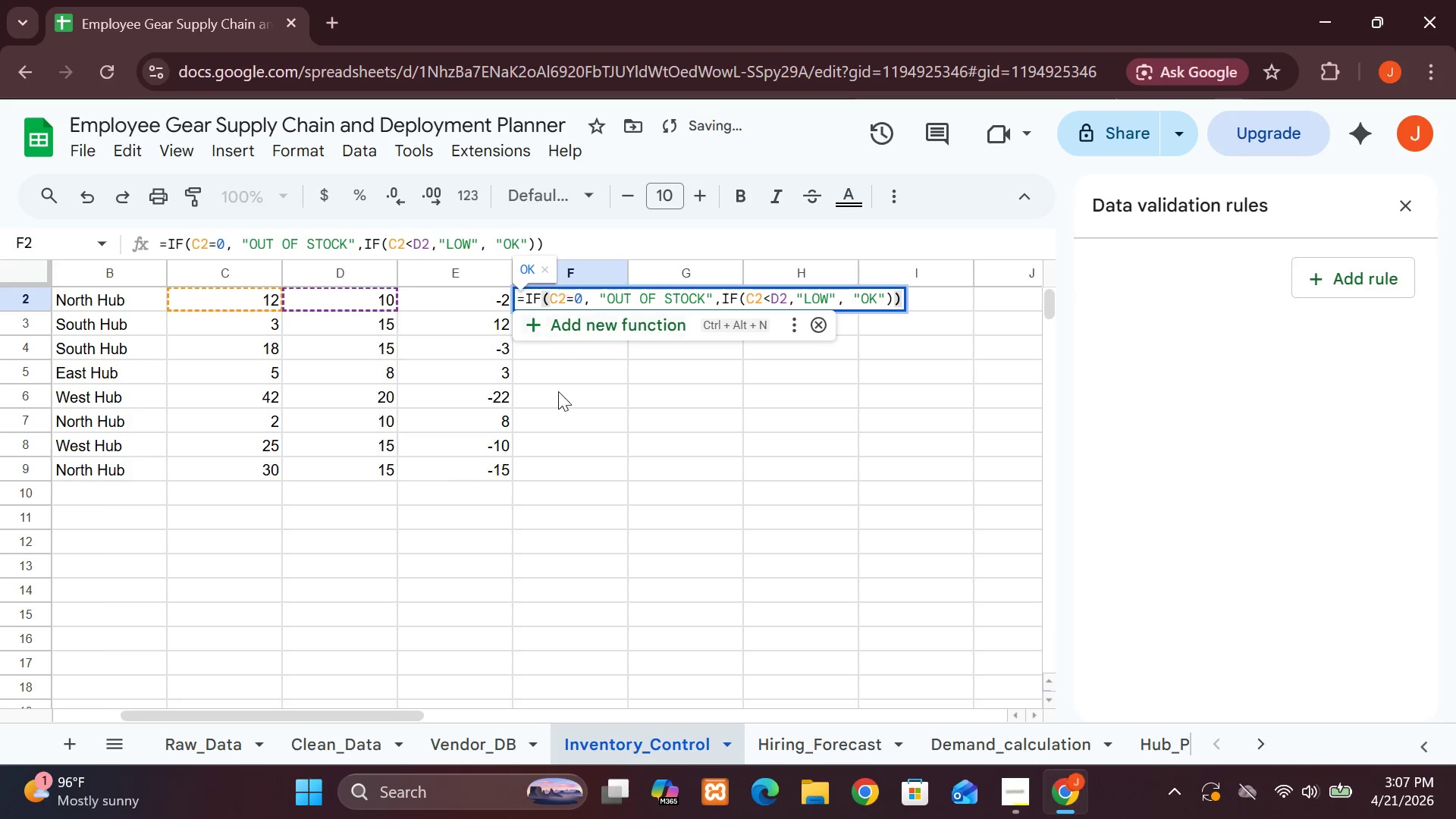 
left_click([566, 400])
 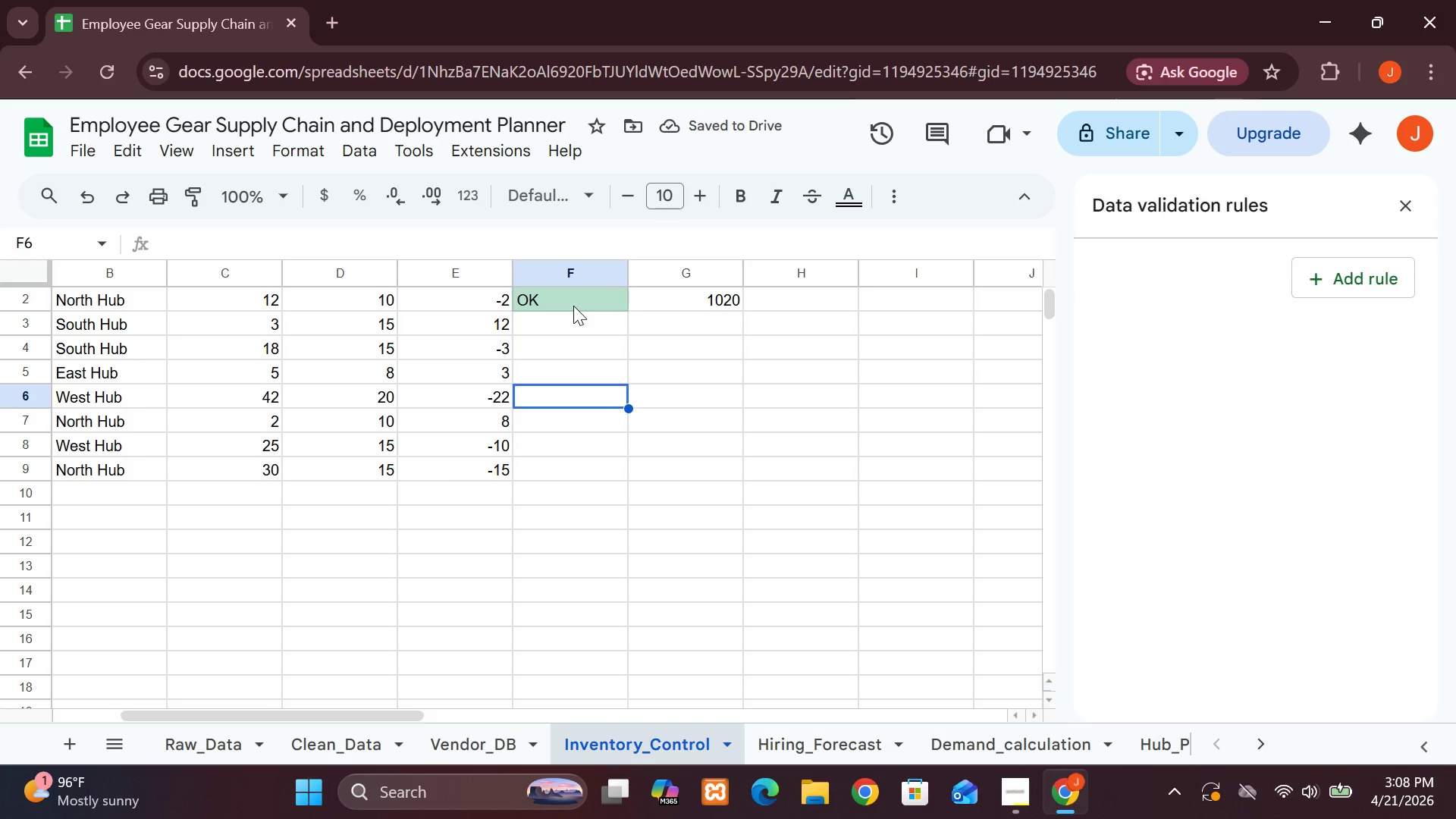 
left_click([573, 306])
 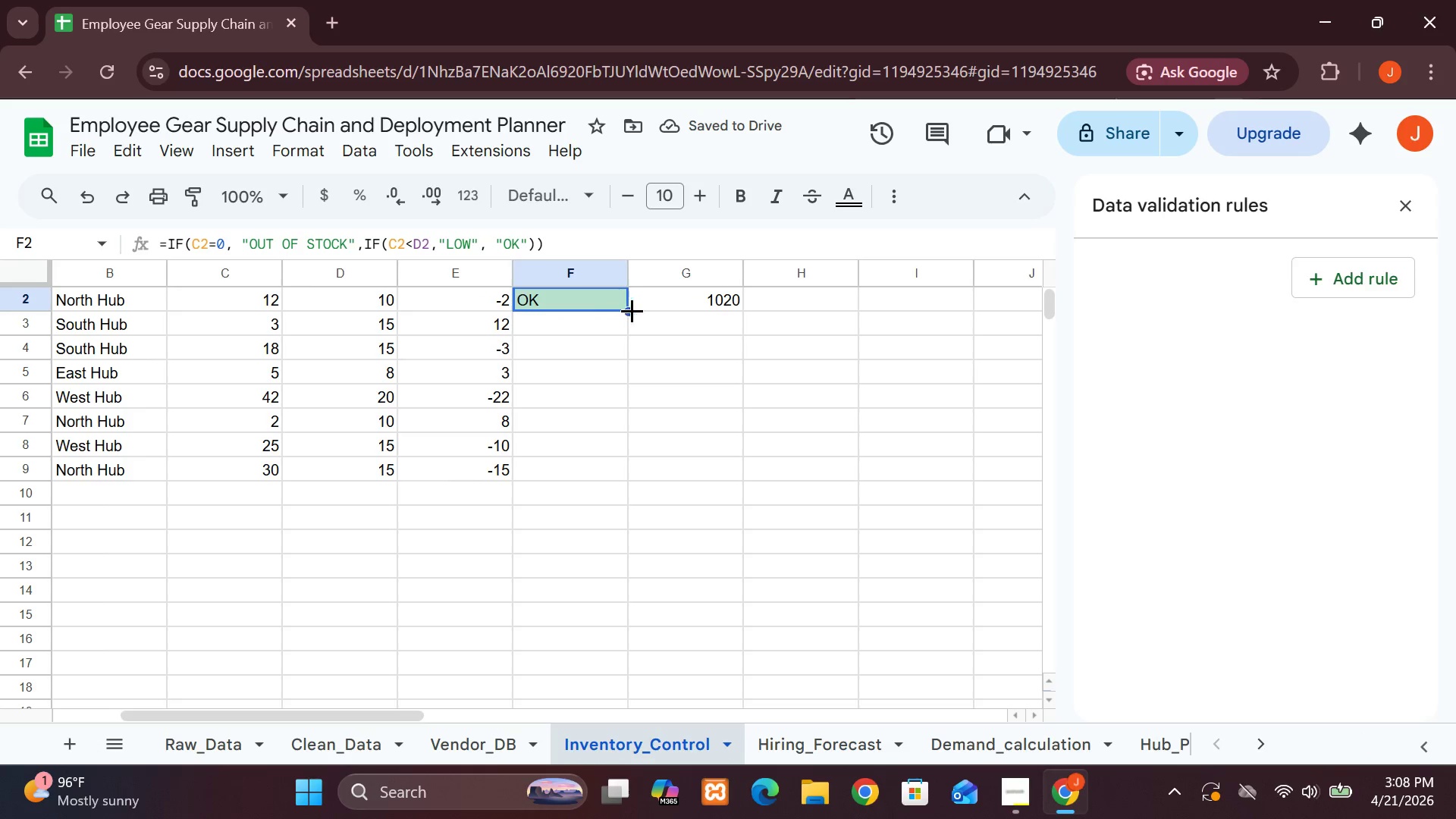 
left_click([633, 312])
 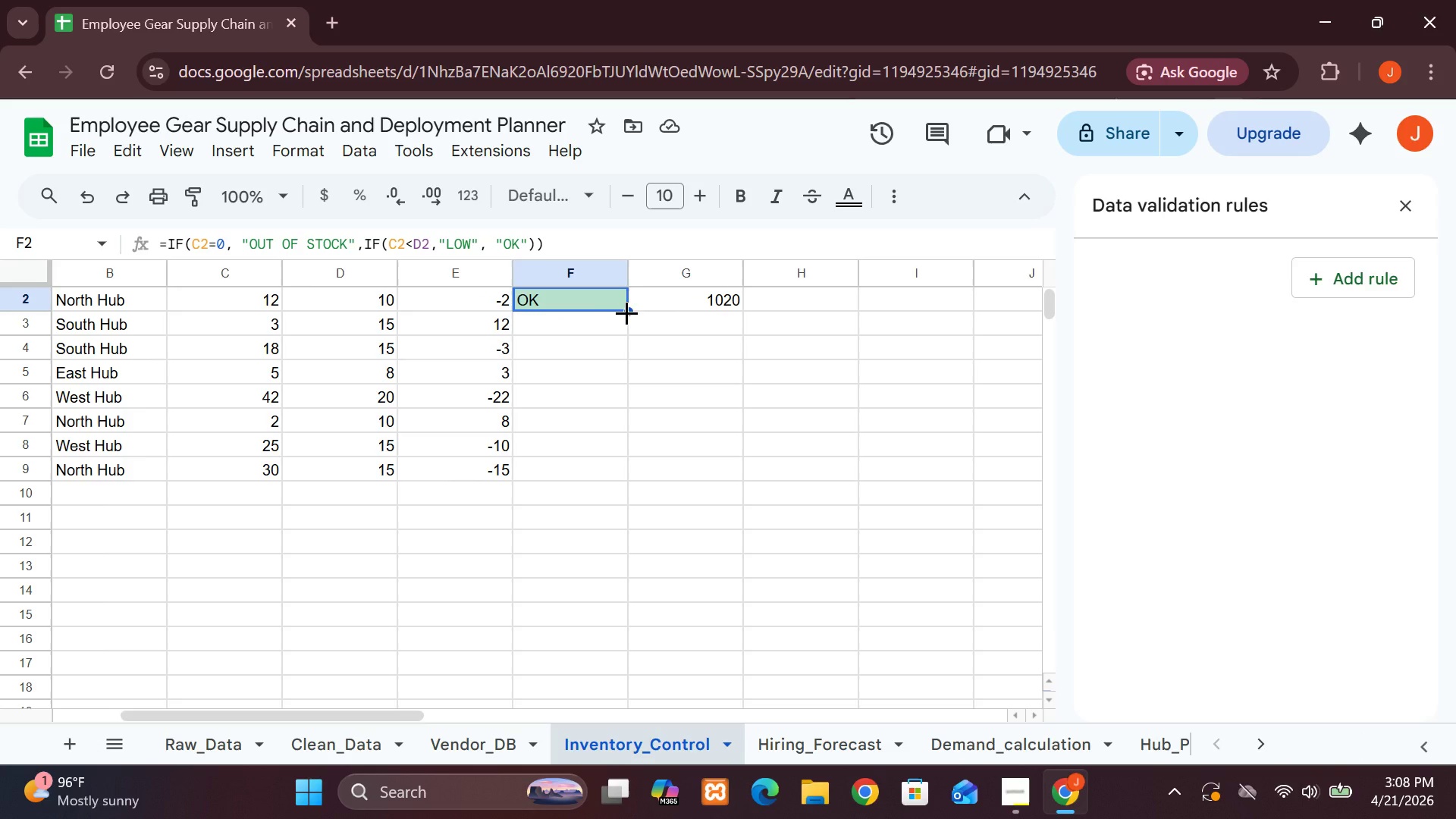 
left_click_drag(start_coordinate=[626, 312], to_coordinate=[623, 462])
 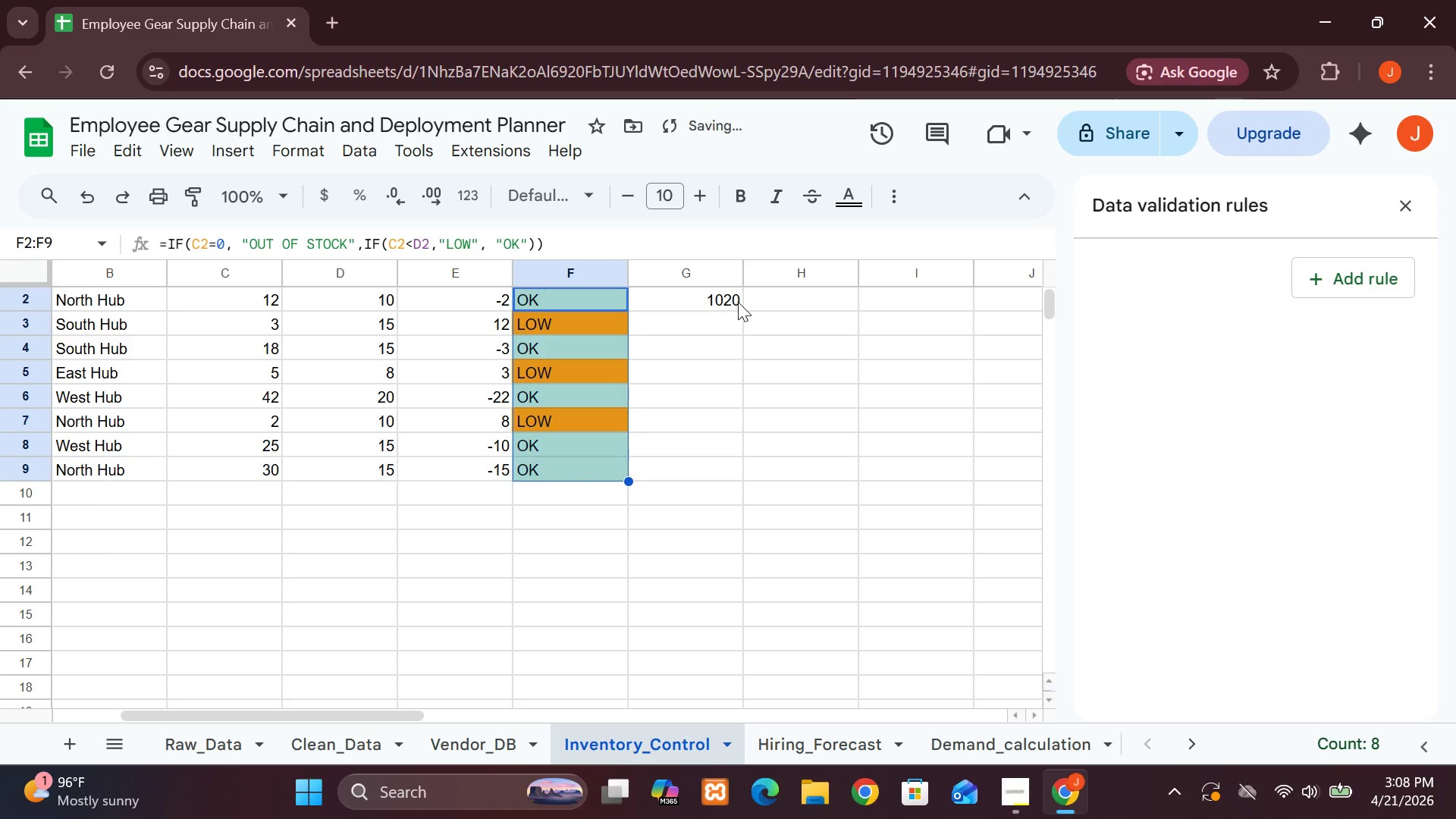 
left_click([720, 302])
 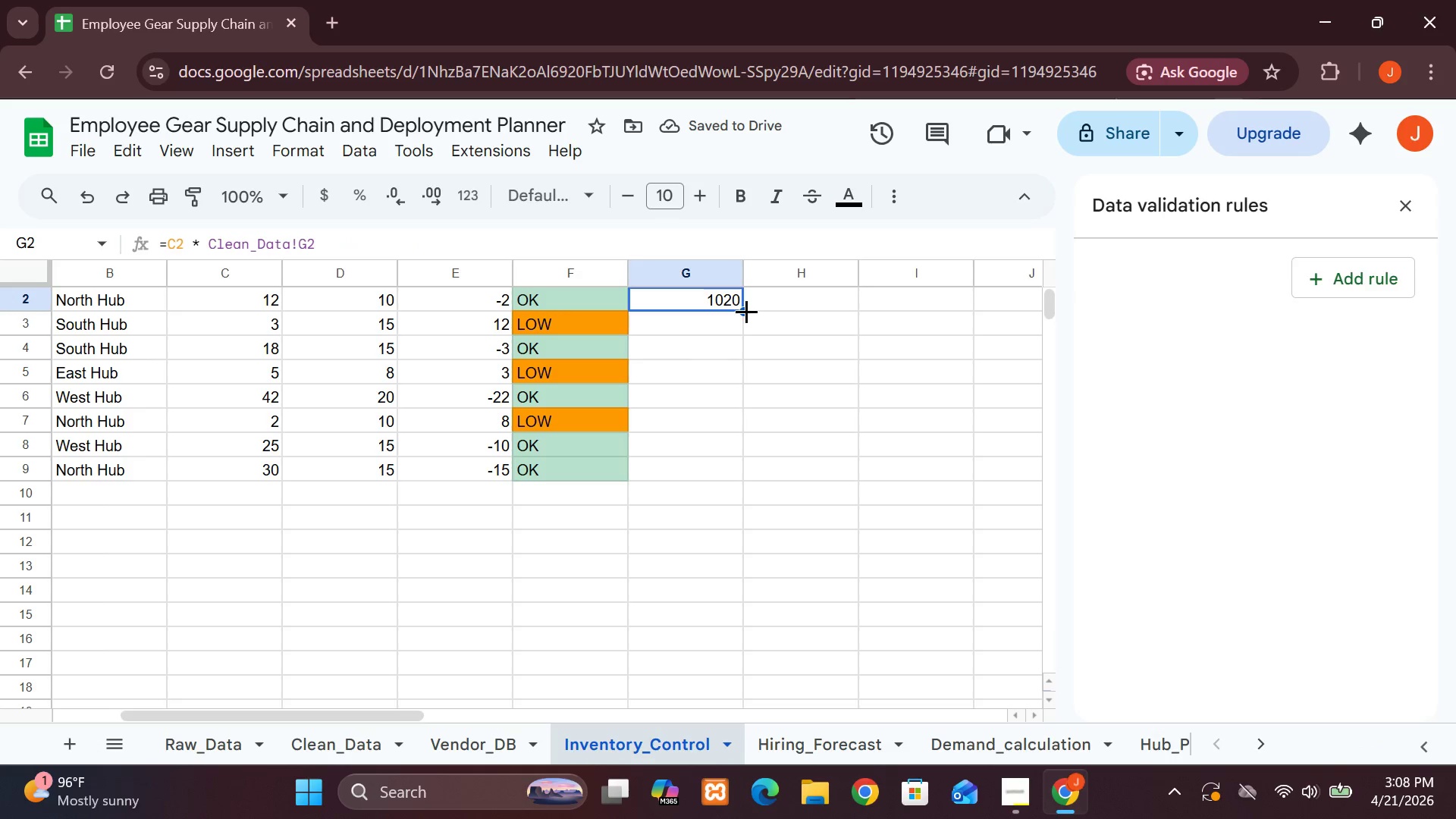 
left_click_drag(start_coordinate=[746, 311], to_coordinate=[720, 466])
 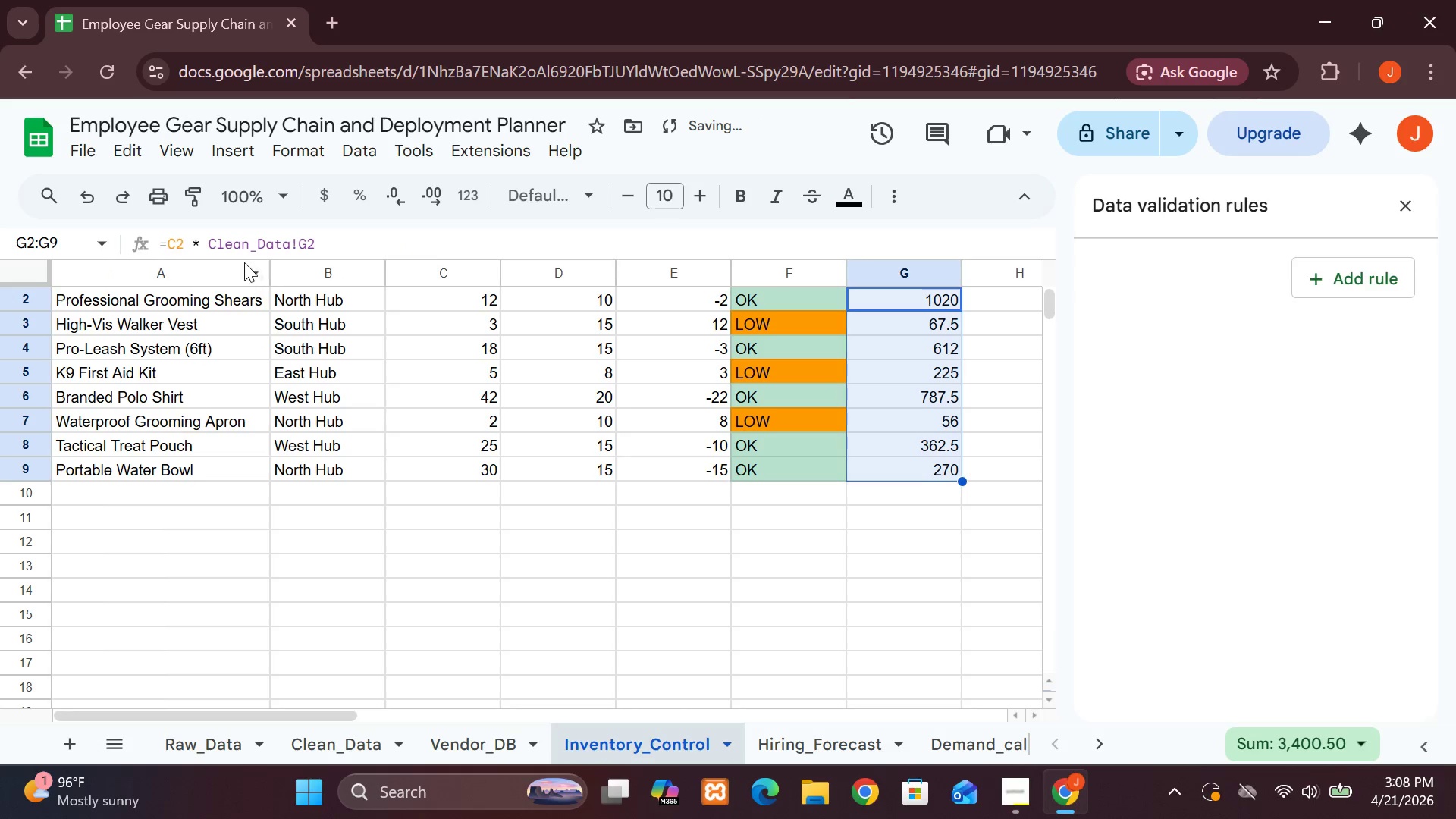 
left_click([288, 272])
 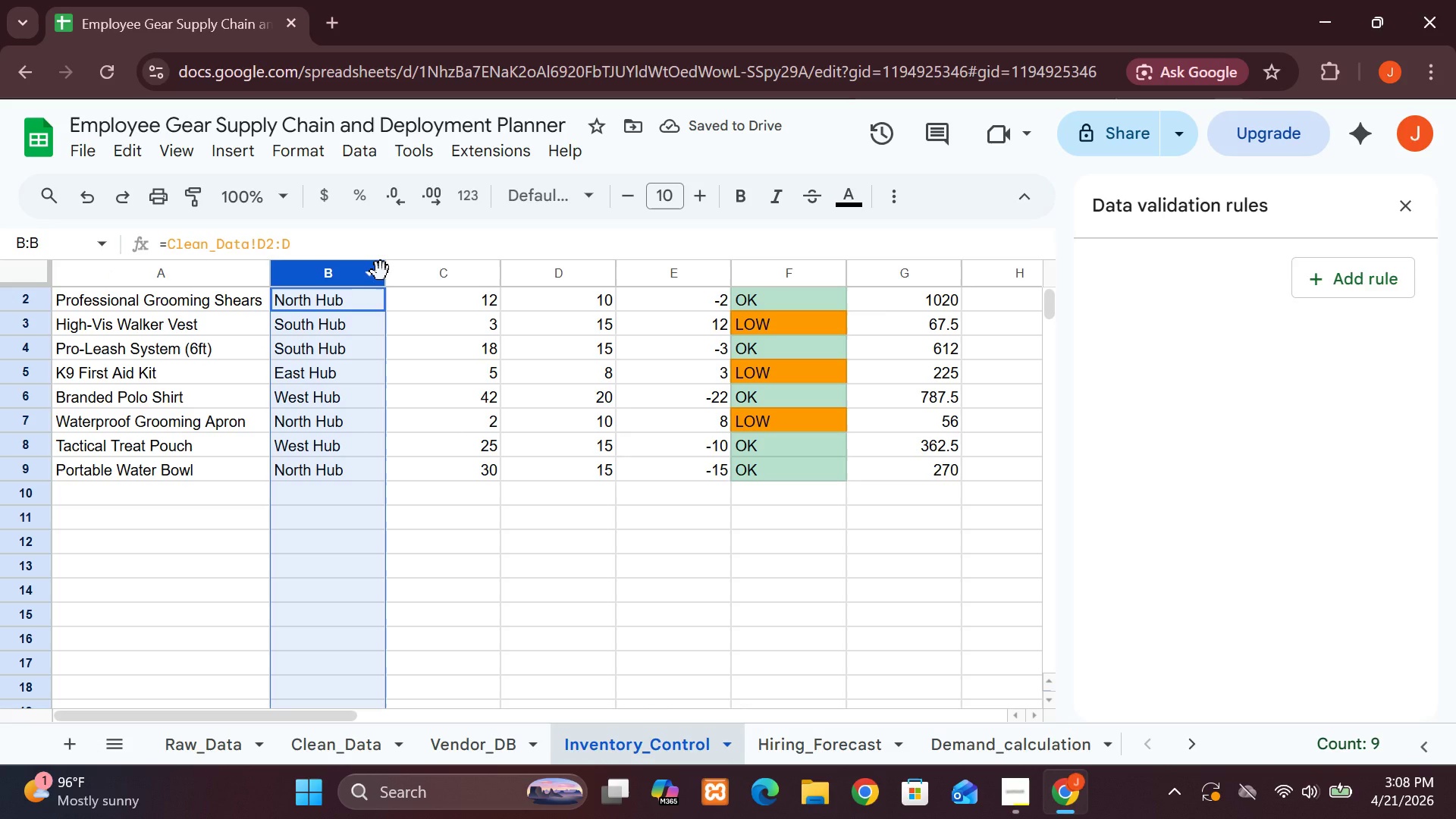 
hold_key(key=ShiftLeft, duration=0.53)
left_click([381, 271])
 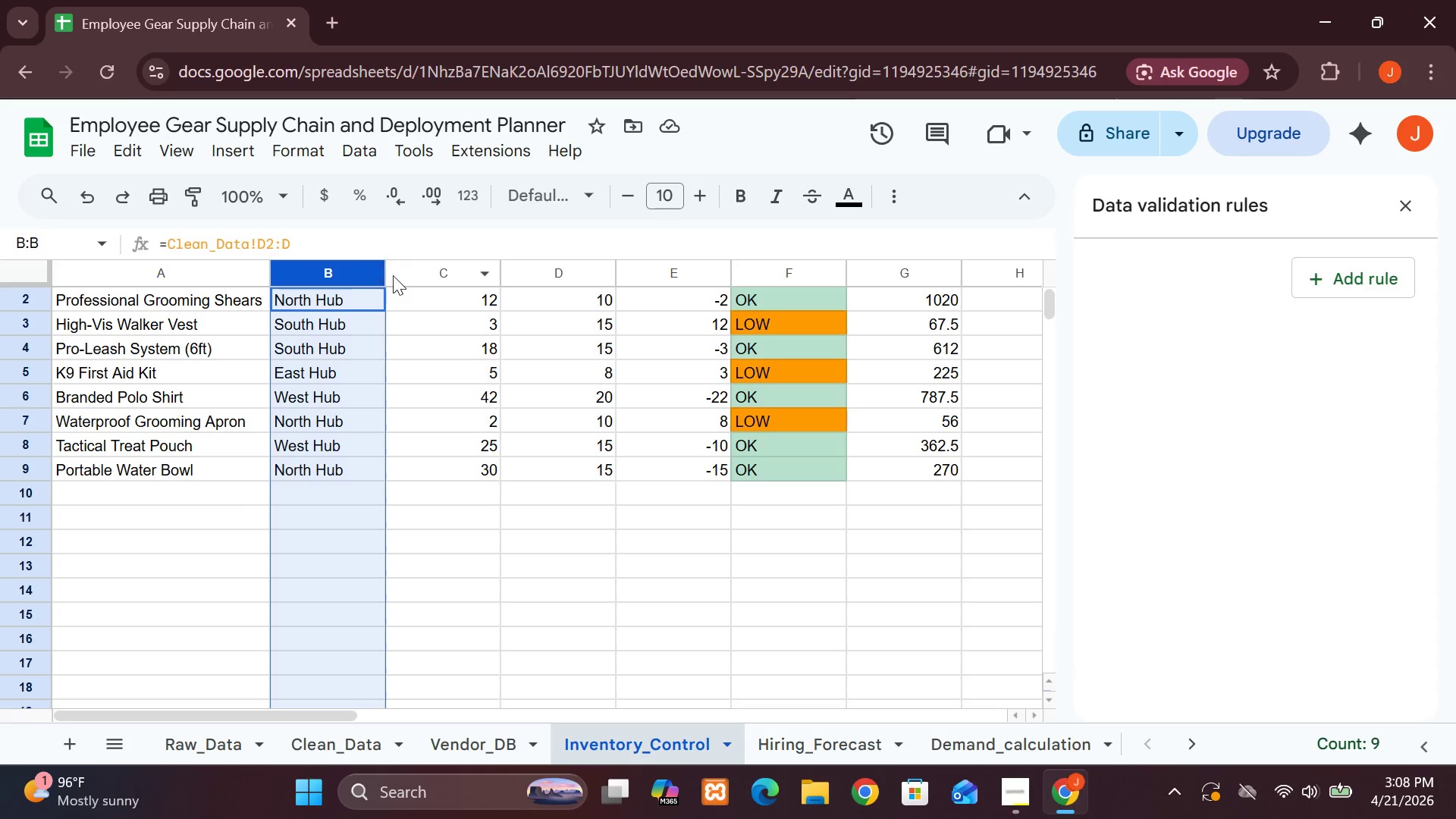 
hold_key(key=ShiftLeft, duration=0.7)
left_click([403, 280])
 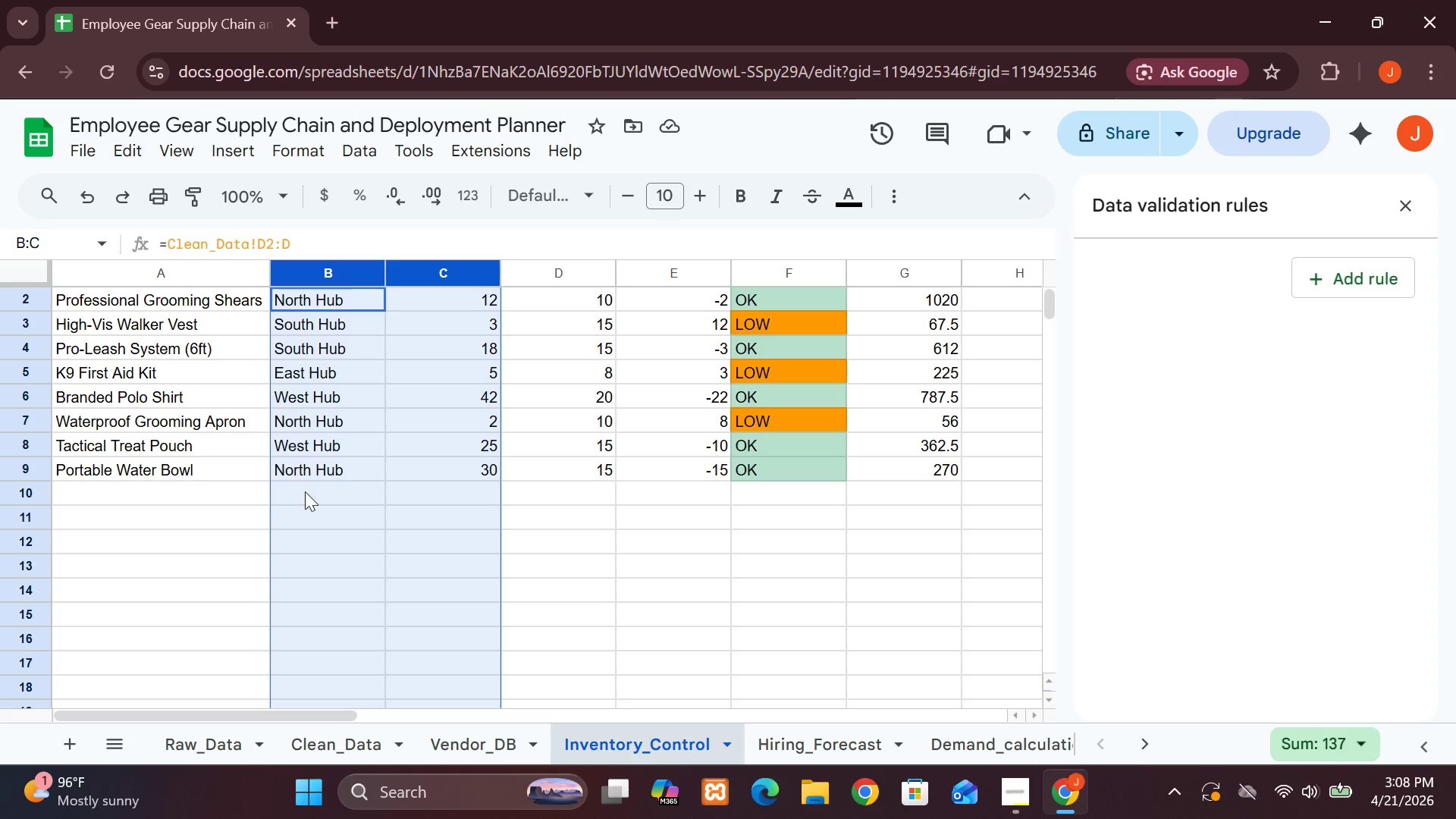 
wait(27.33)
 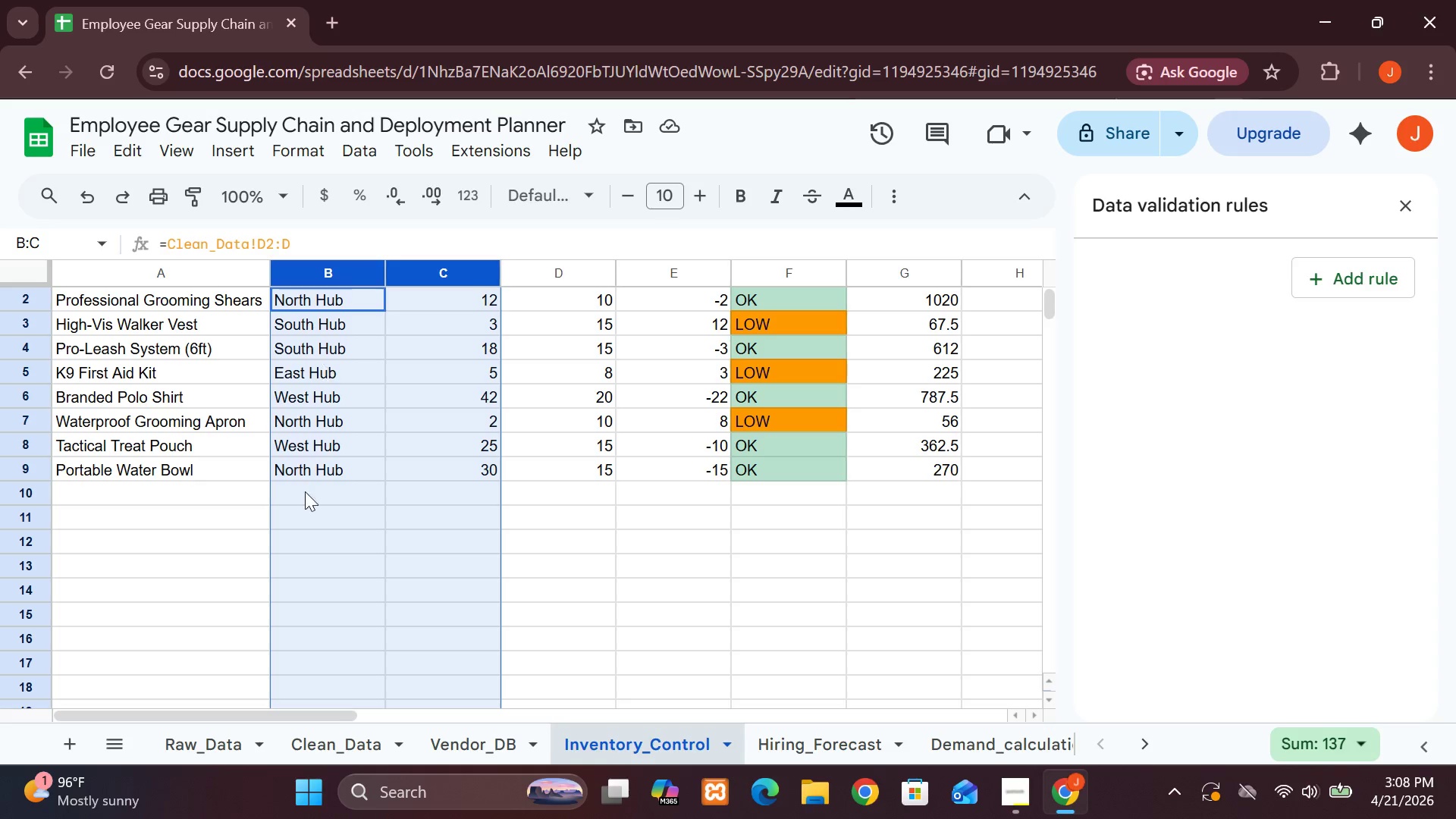 
left_click([237, 151])
 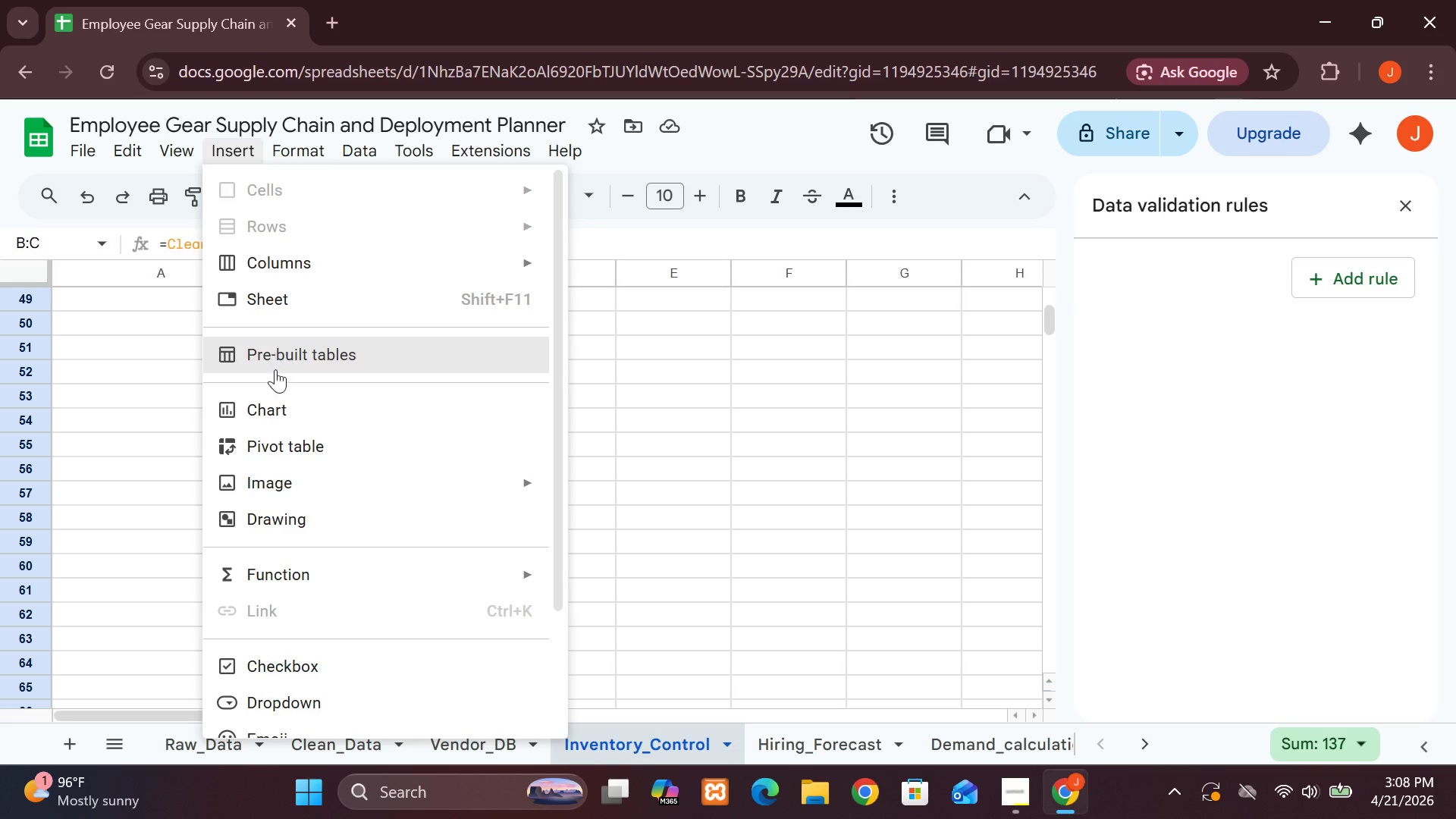 
left_click([275, 416])
 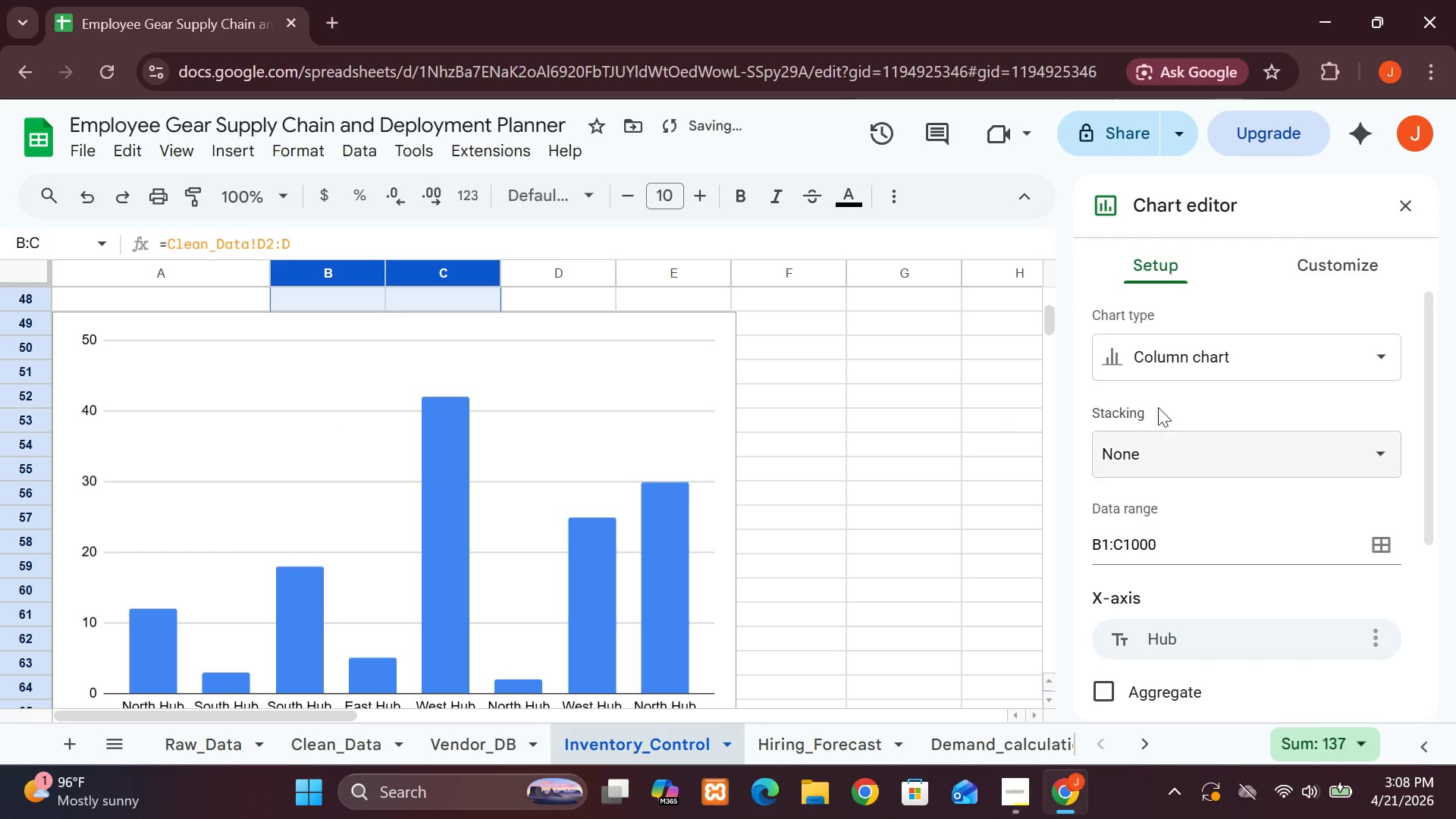 
mouse_move([1156, 516])
 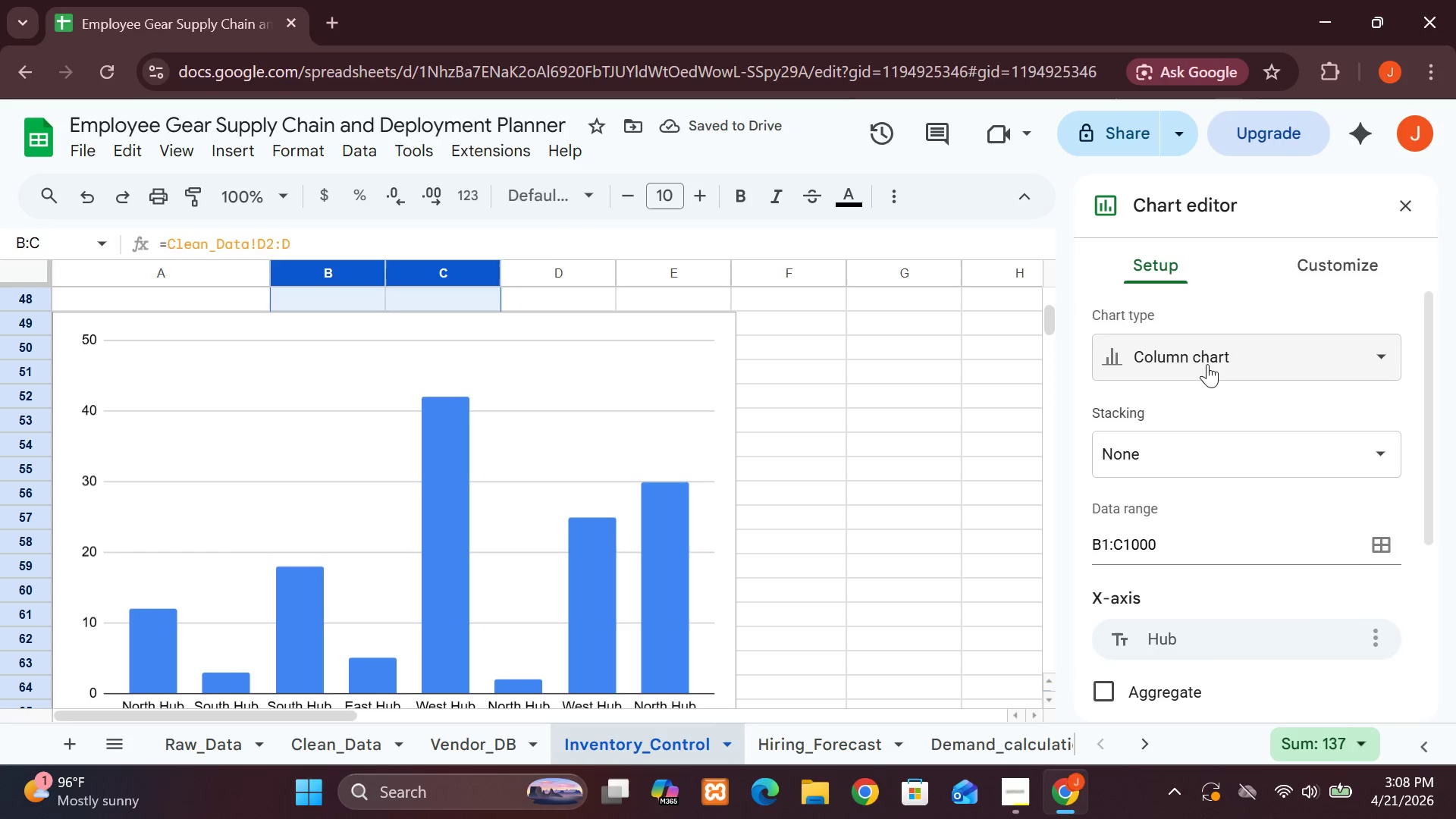 
left_click([1207, 364])
 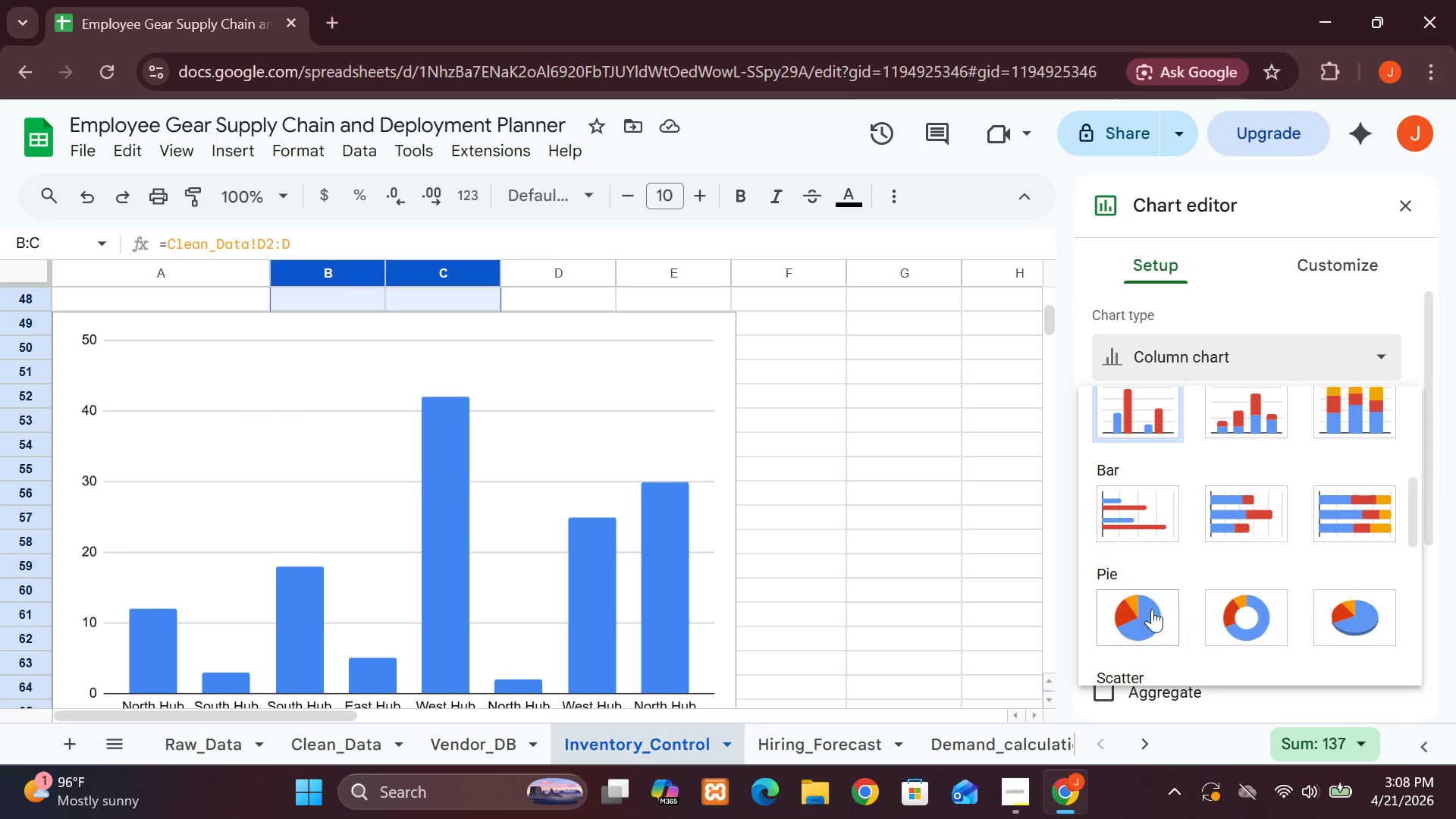 
left_click([1133, 623])
 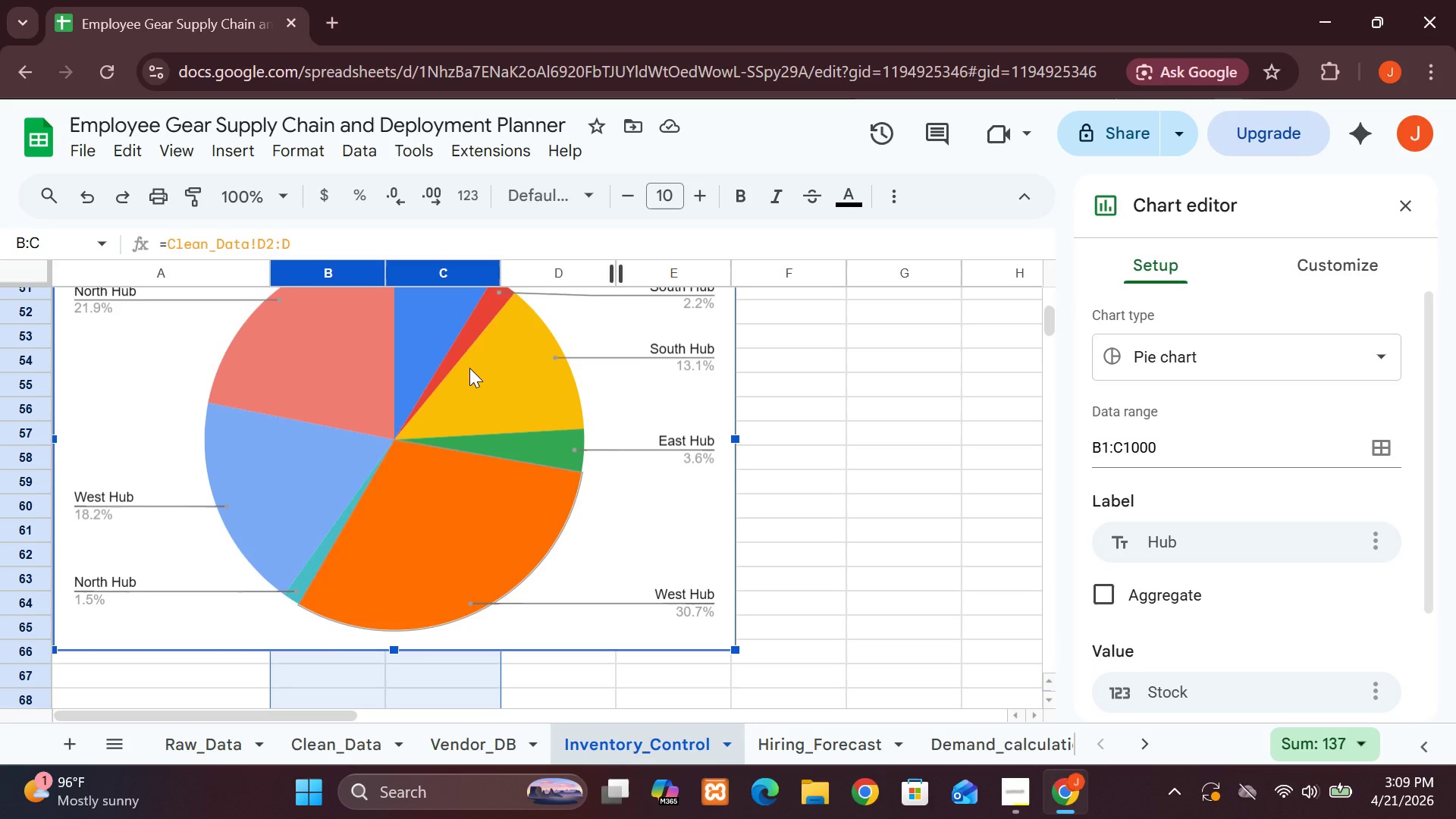 
wait(54.64)
 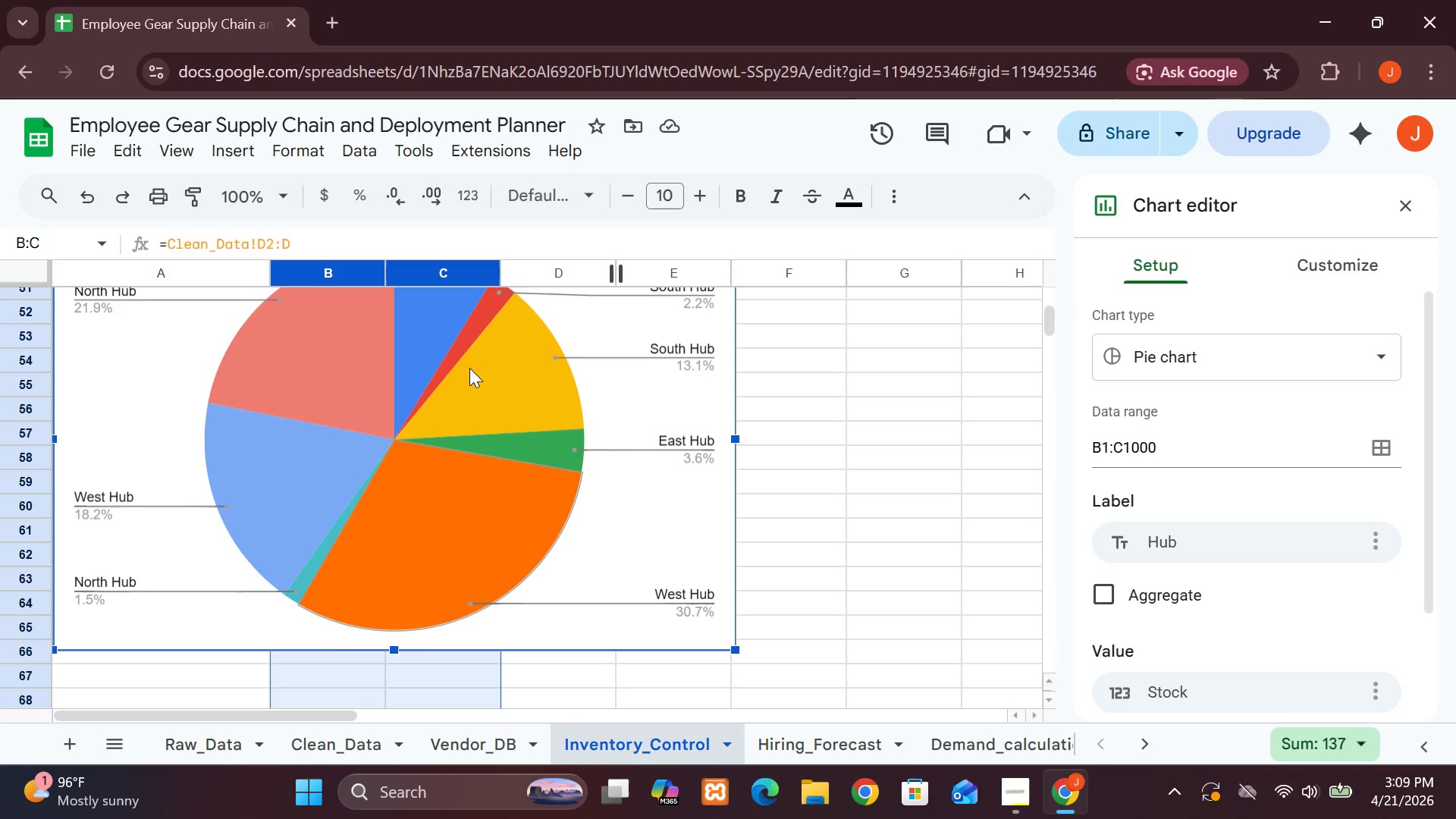 
left_click_drag(start_coordinate=[730, 455], to_coordinate=[381, 720])
 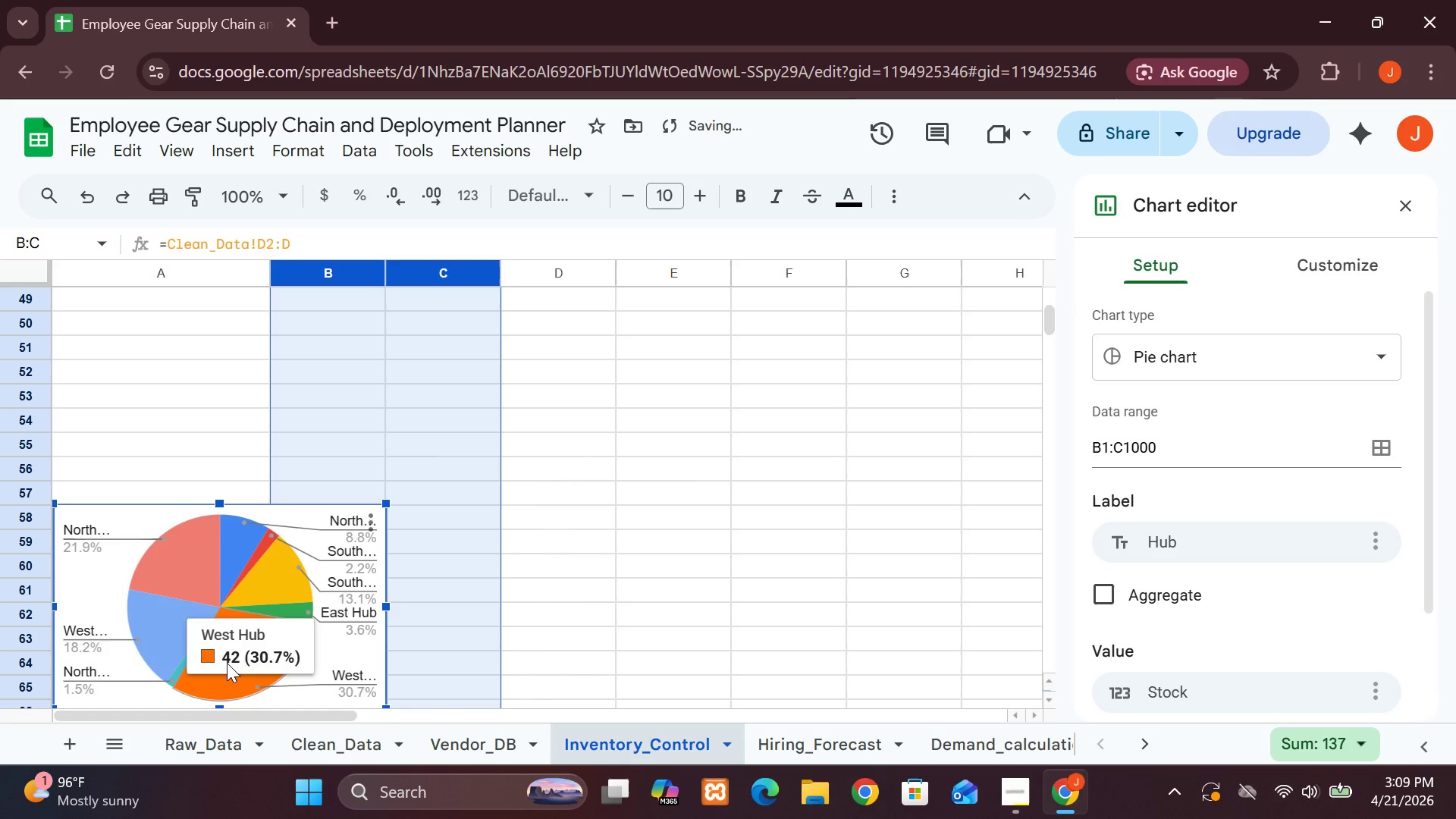 
left_click_drag(start_coordinate=[227, 663], to_coordinate=[720, 485])
 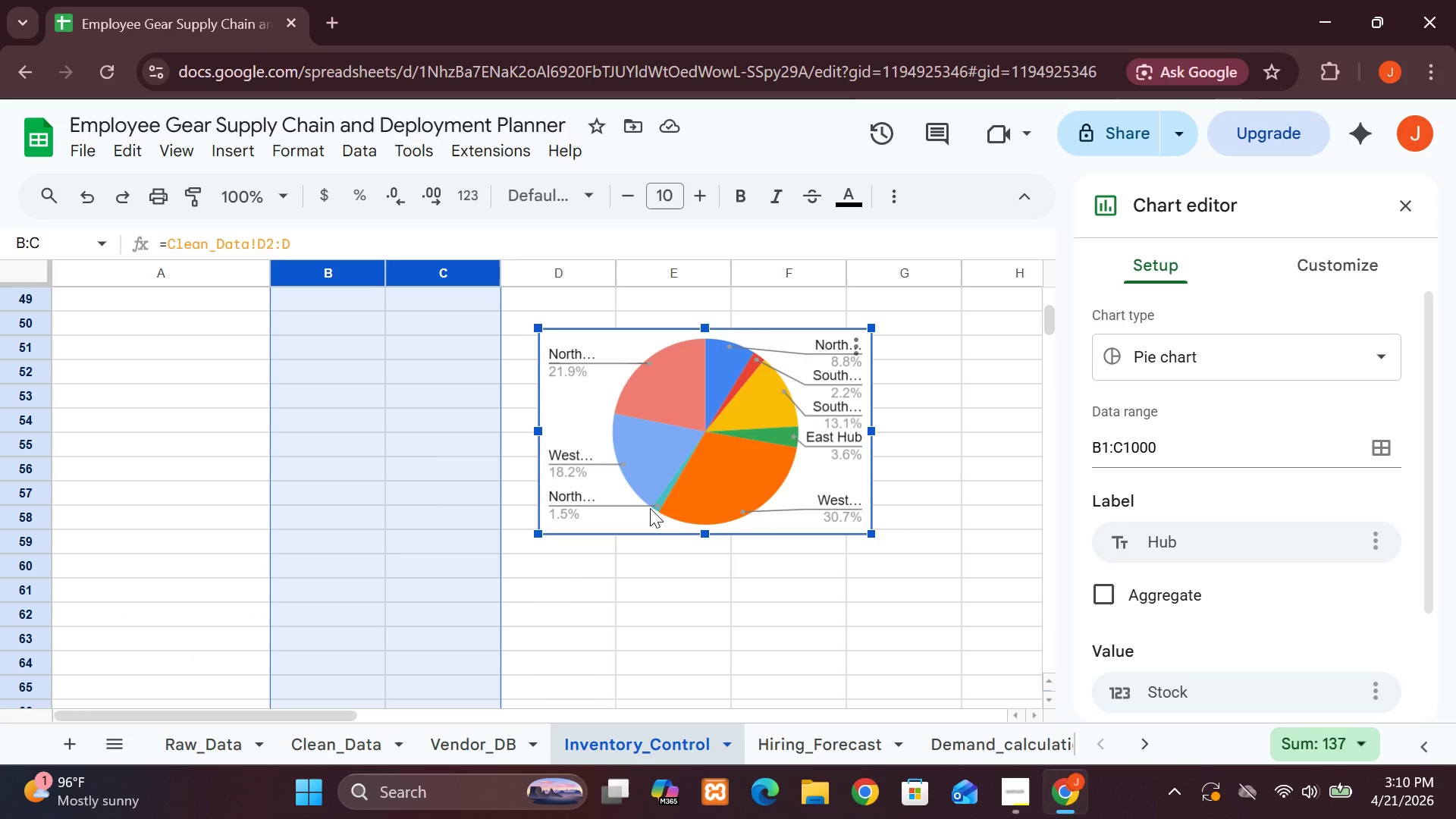 
wait(13.84)
 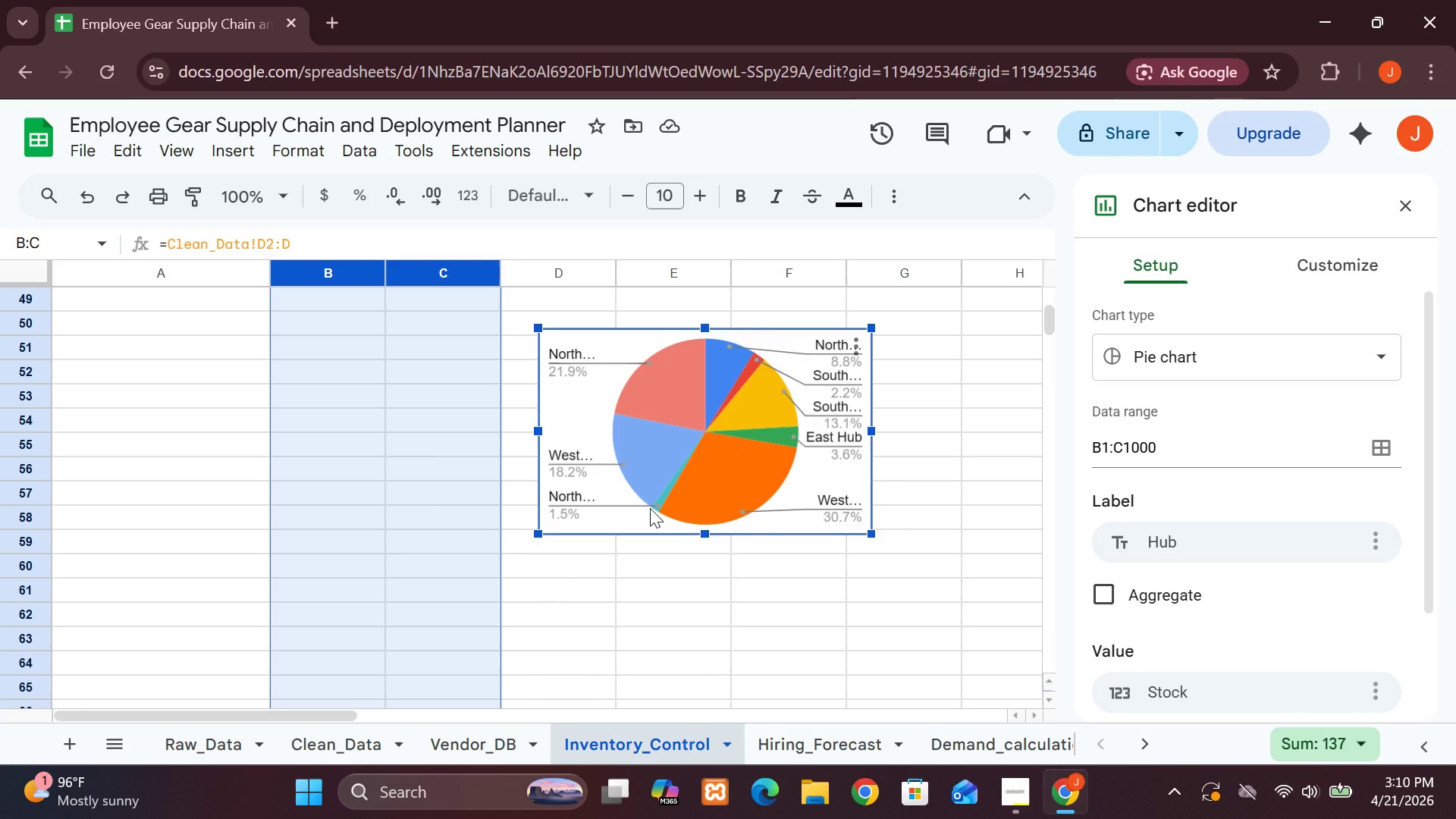 
left_click([790, 736])
 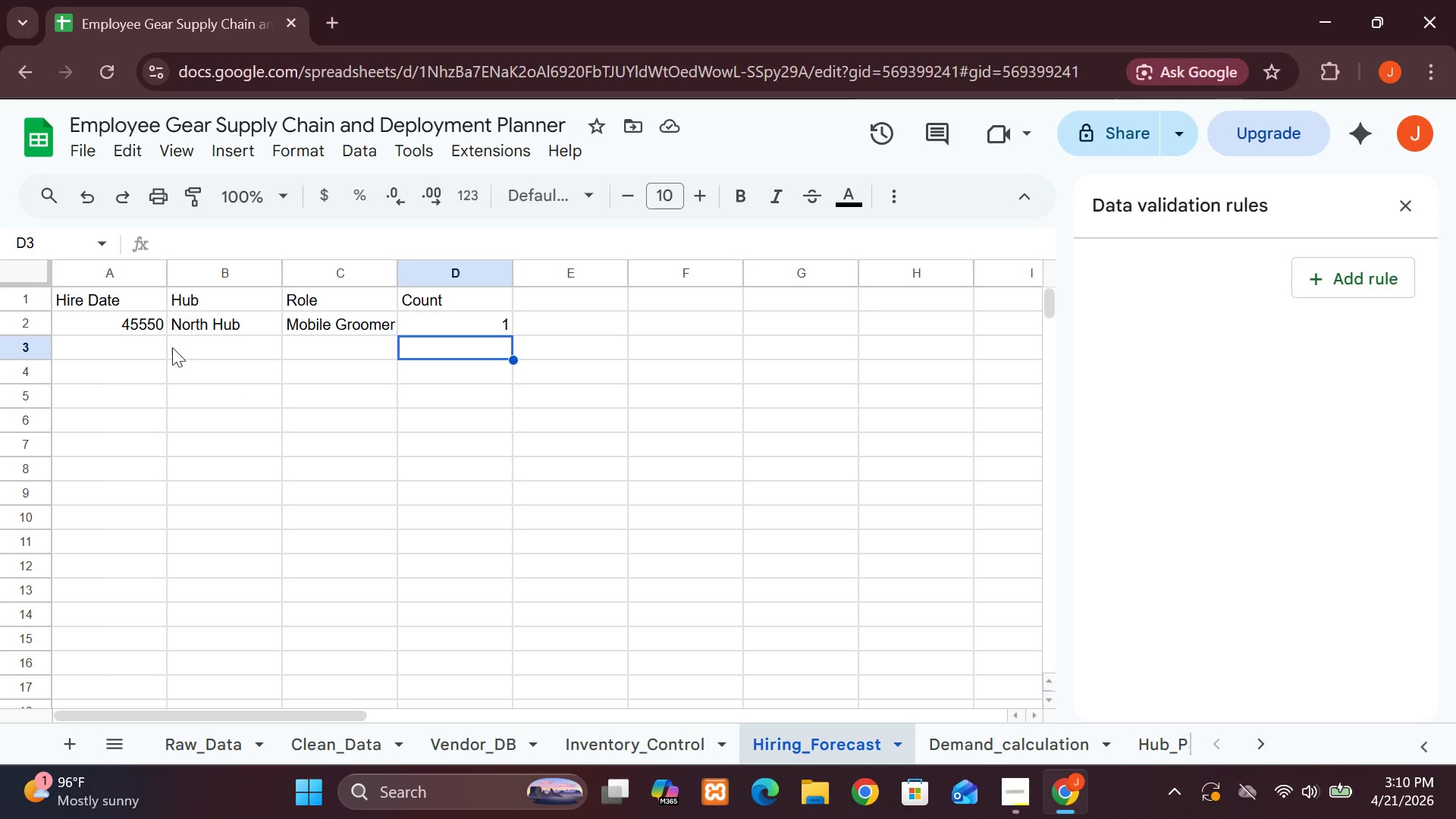 
wait(9.05)
 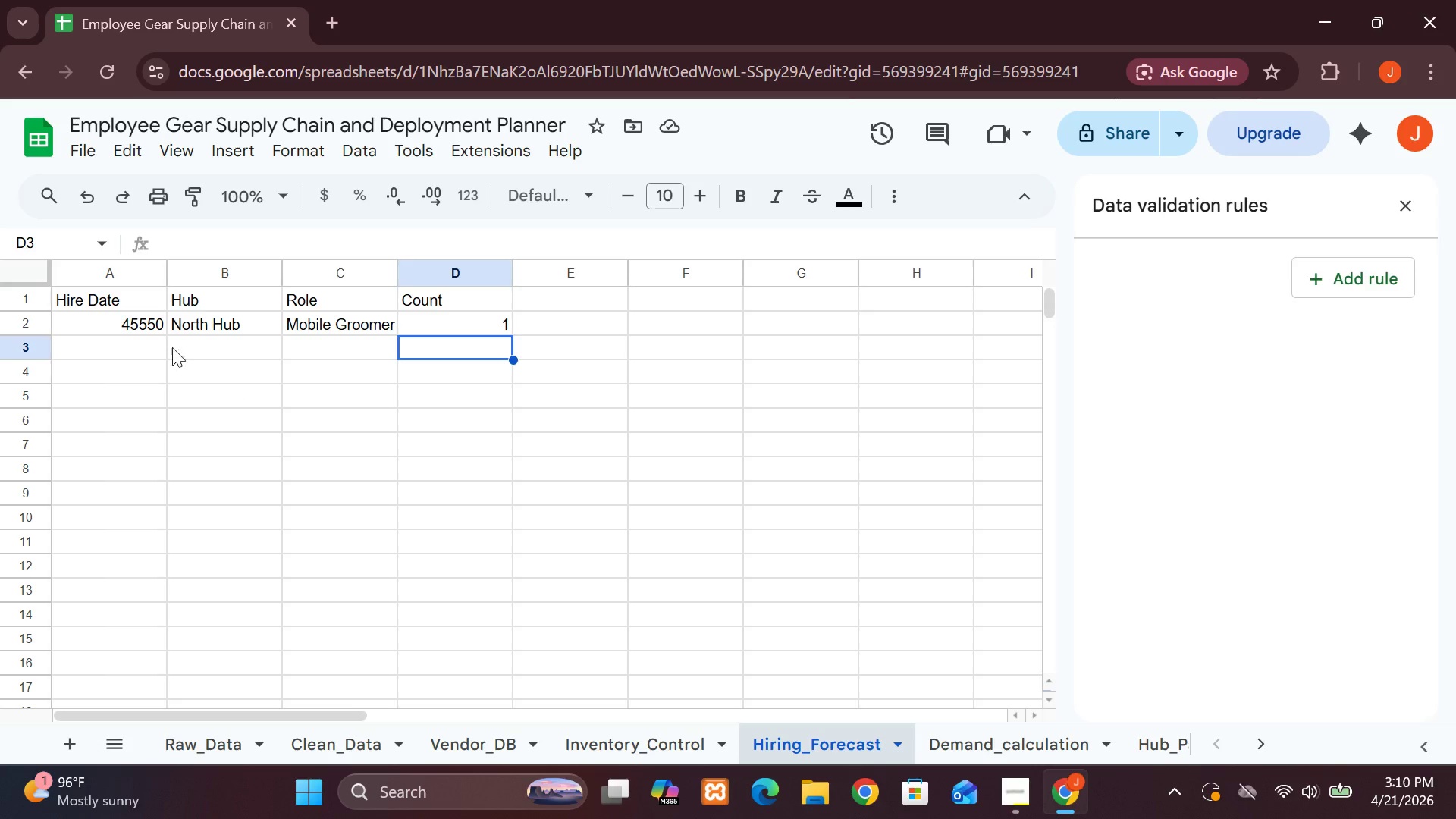 
hold_key(key=ShiftLeft, duration=0.67)
left_click([77, 268])
 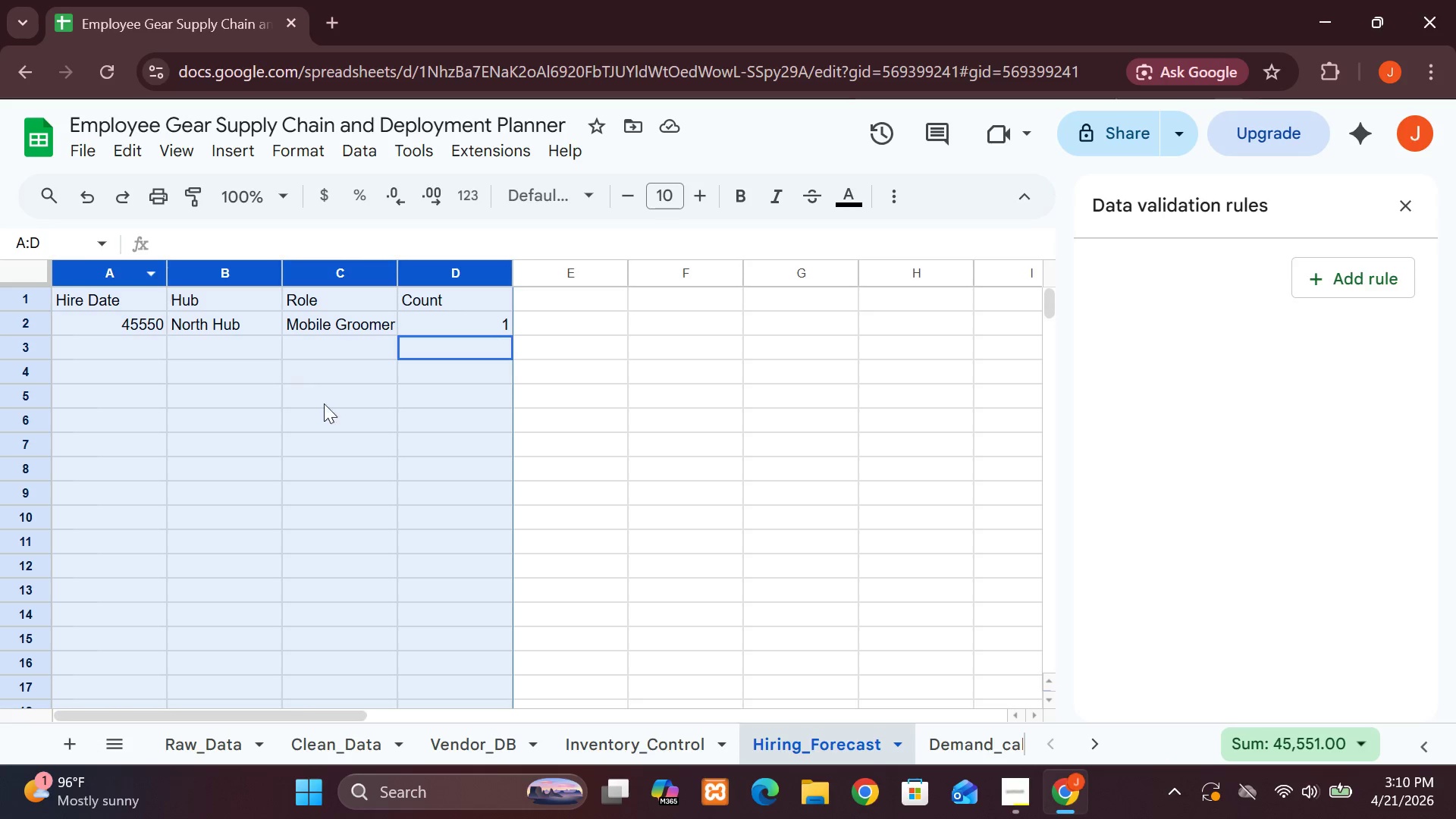 
left_click([388, 447])
 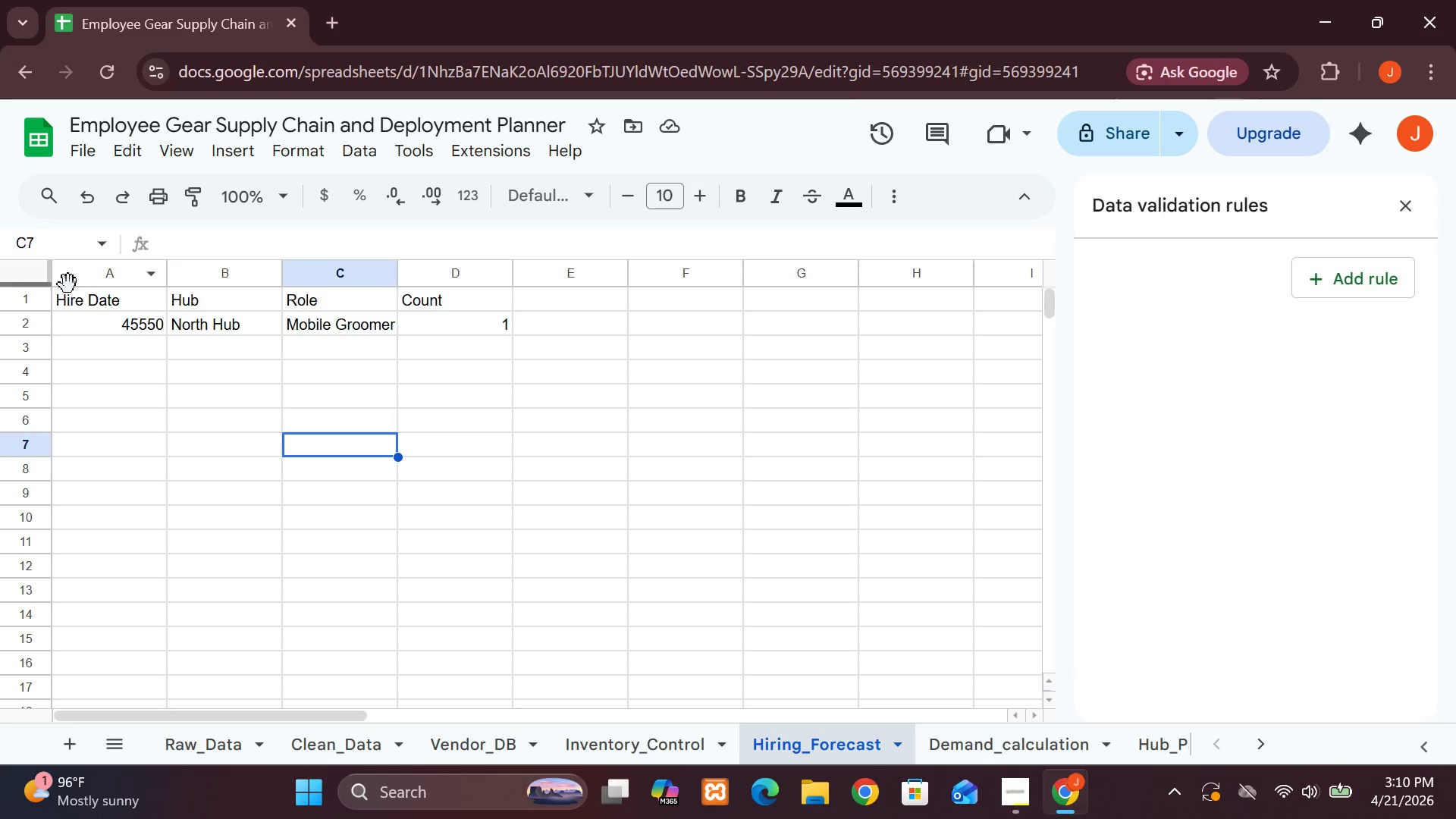 
left_click([69, 281])
 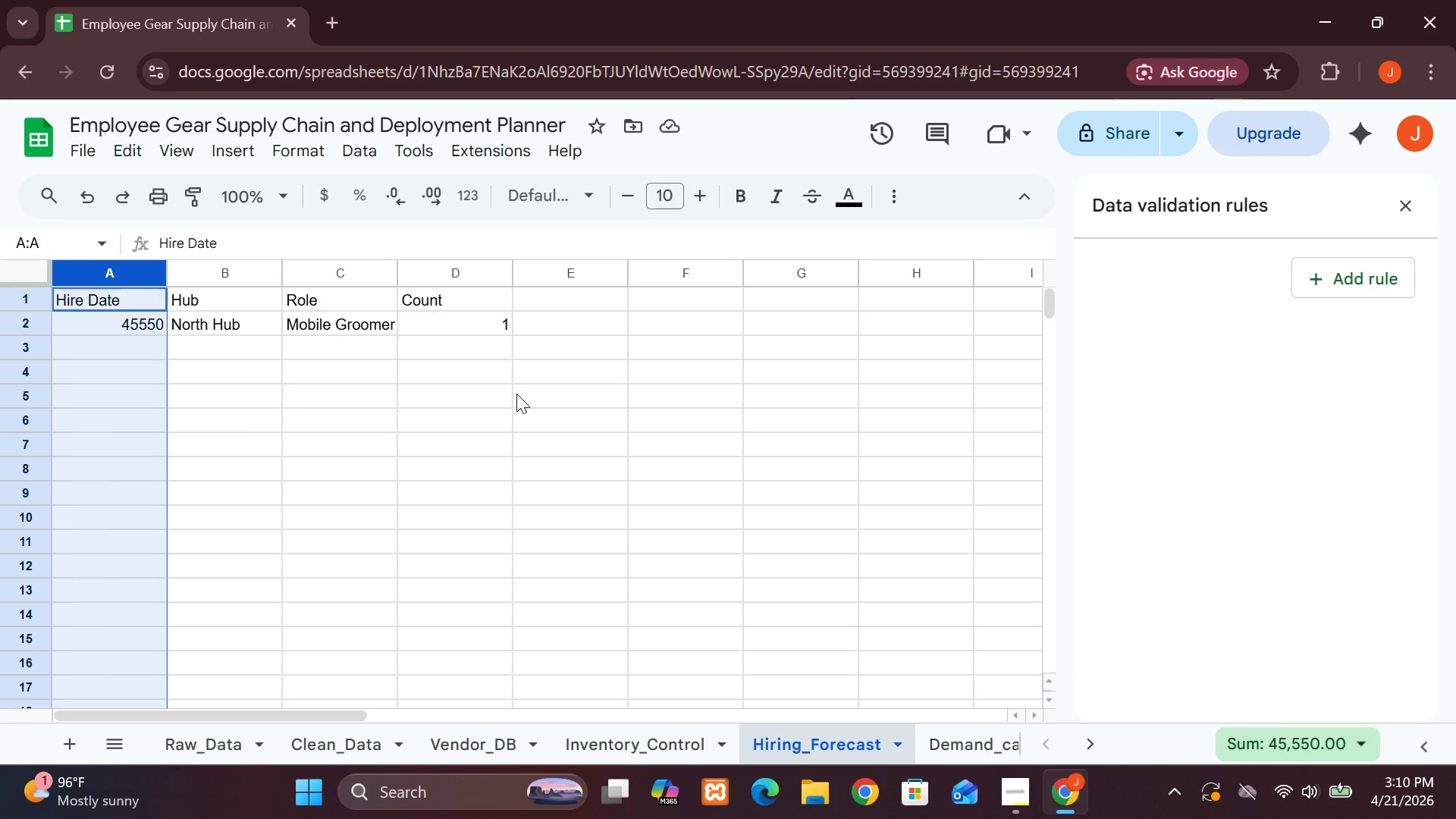 
hold_key(key=ControlLeft, duration=1.56)
left_click([423, 273])
 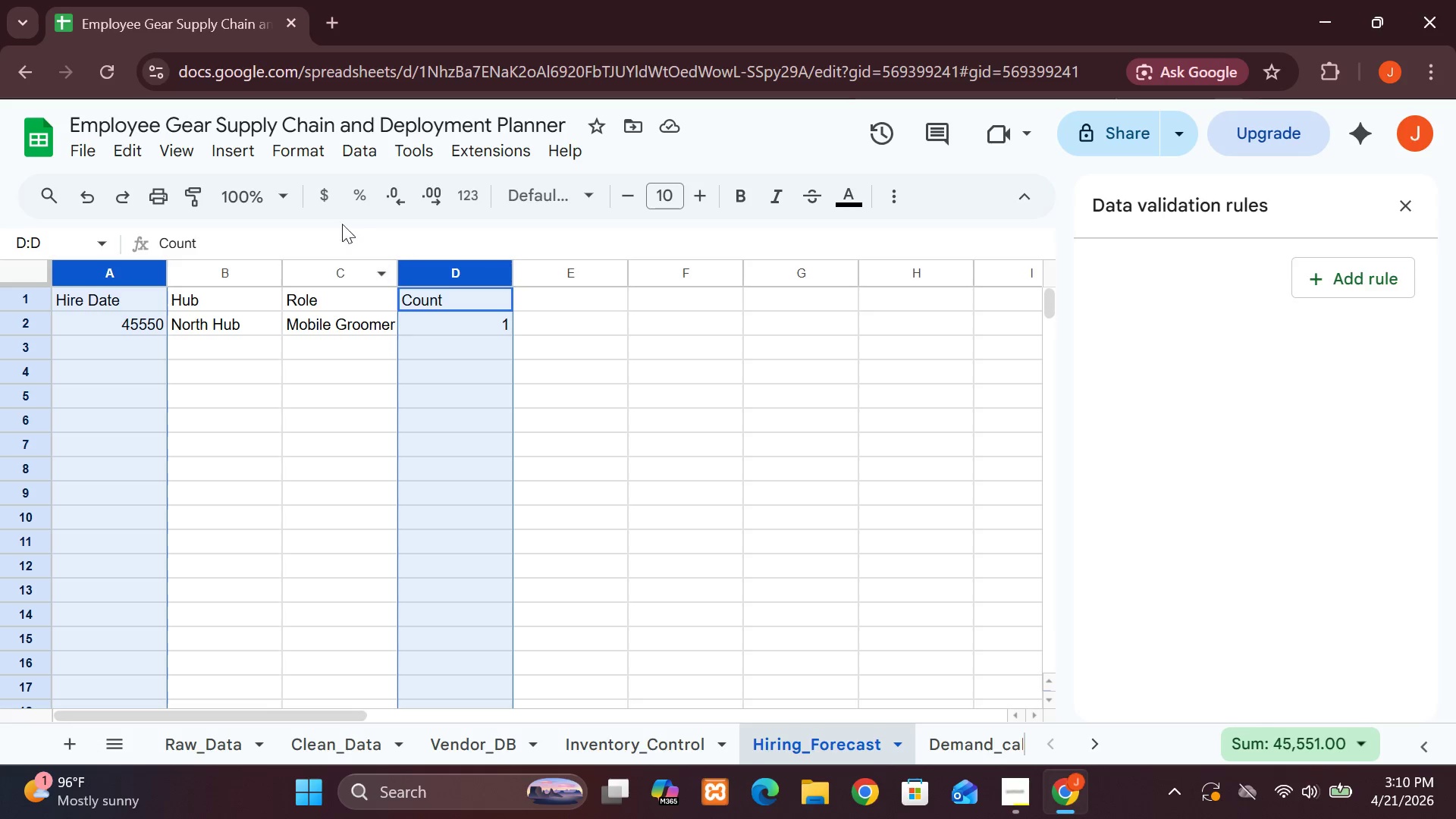 
wait(7.01)
 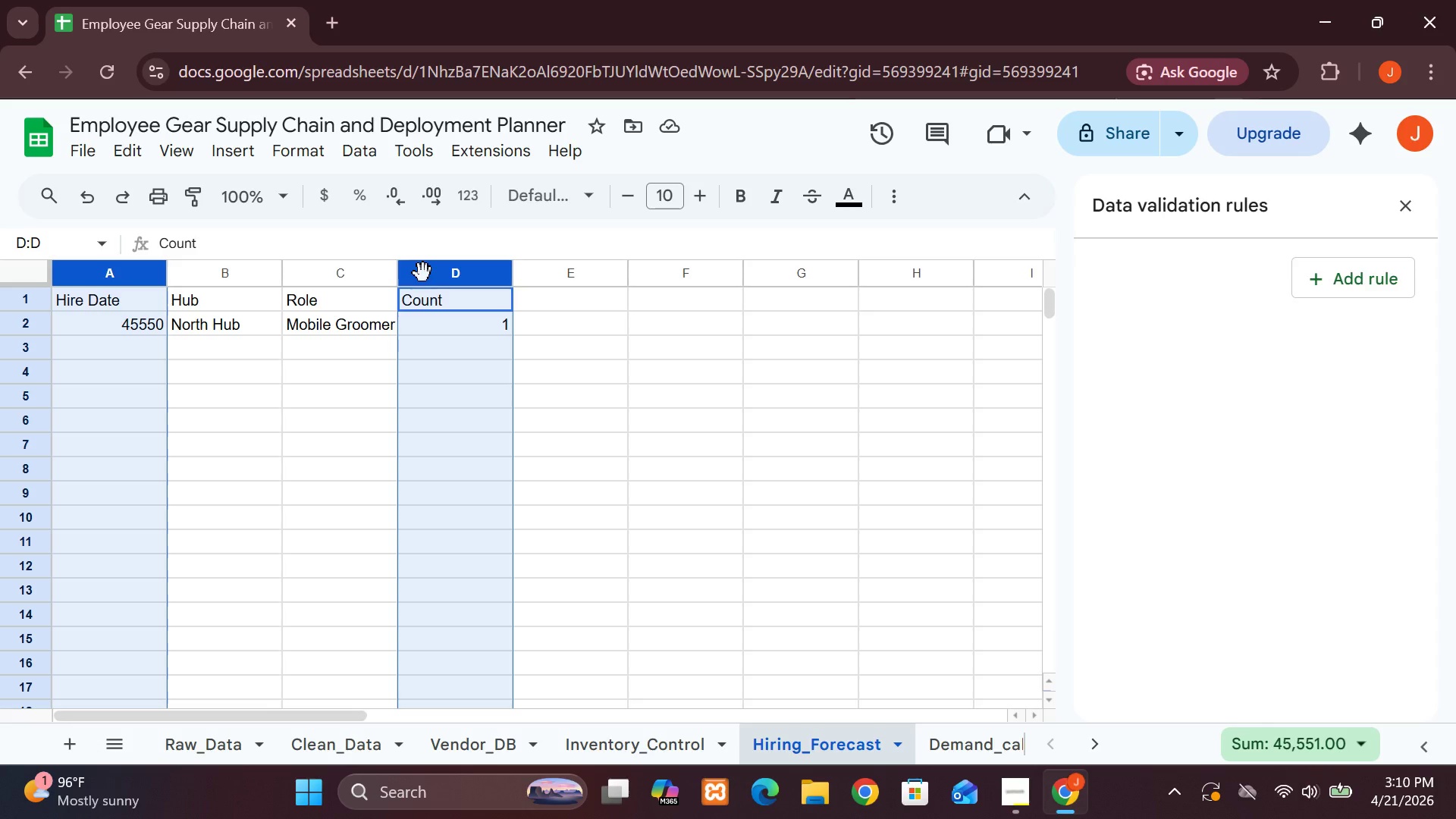 
left_click([217, 149])
 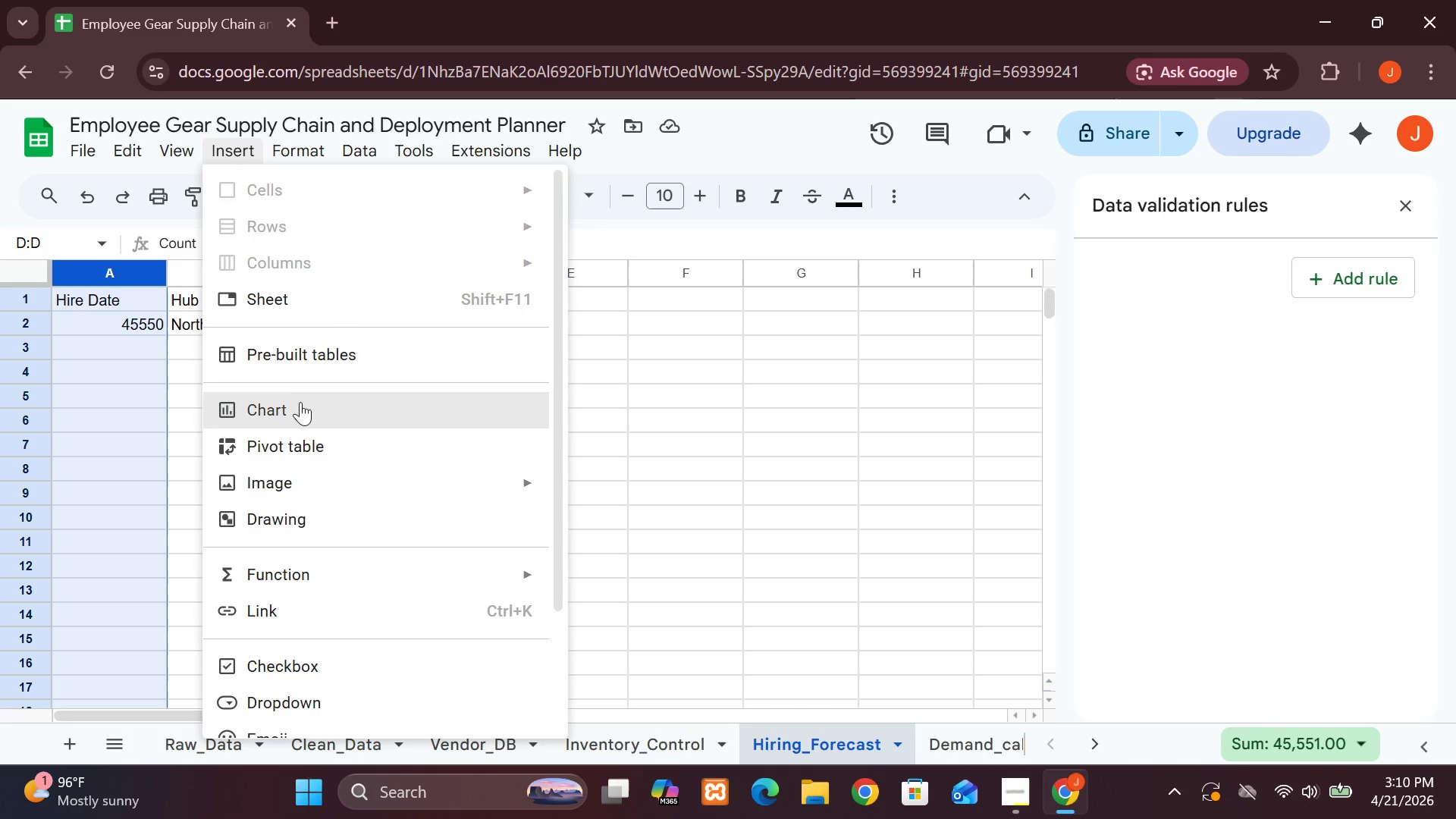 
left_click([300, 414])
 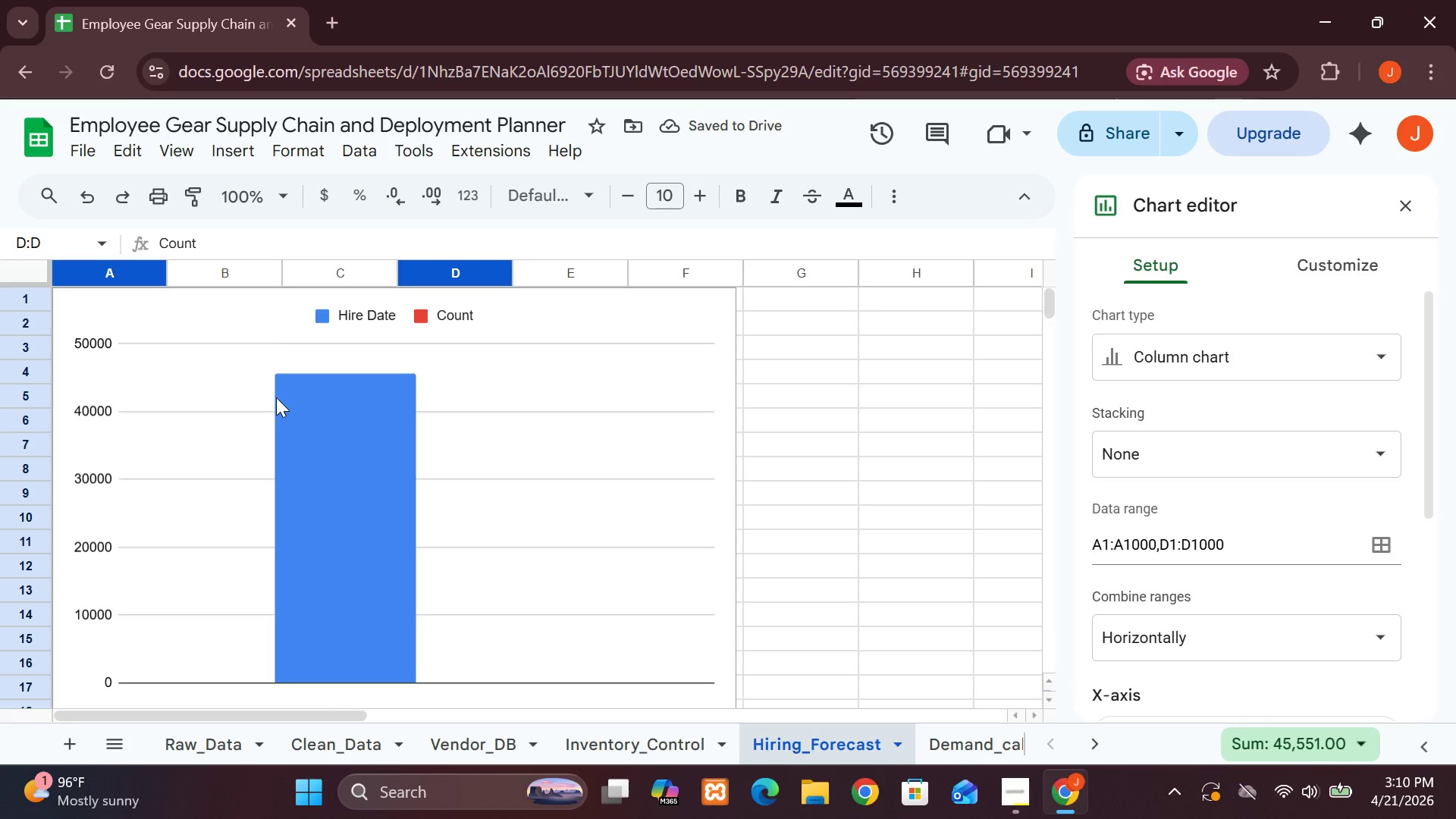 
wait(7.34)
 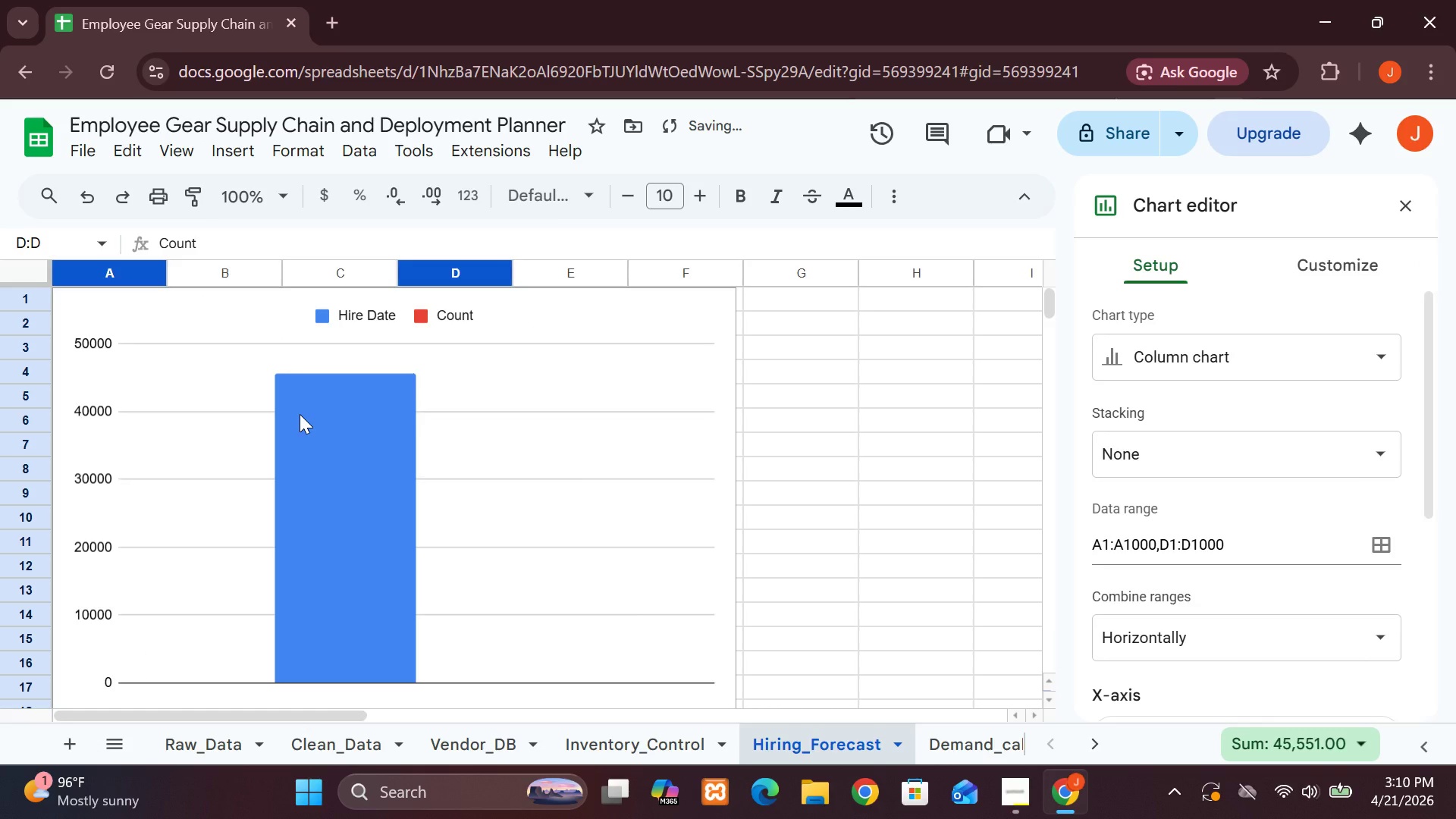 
left_click([1183, 359])
 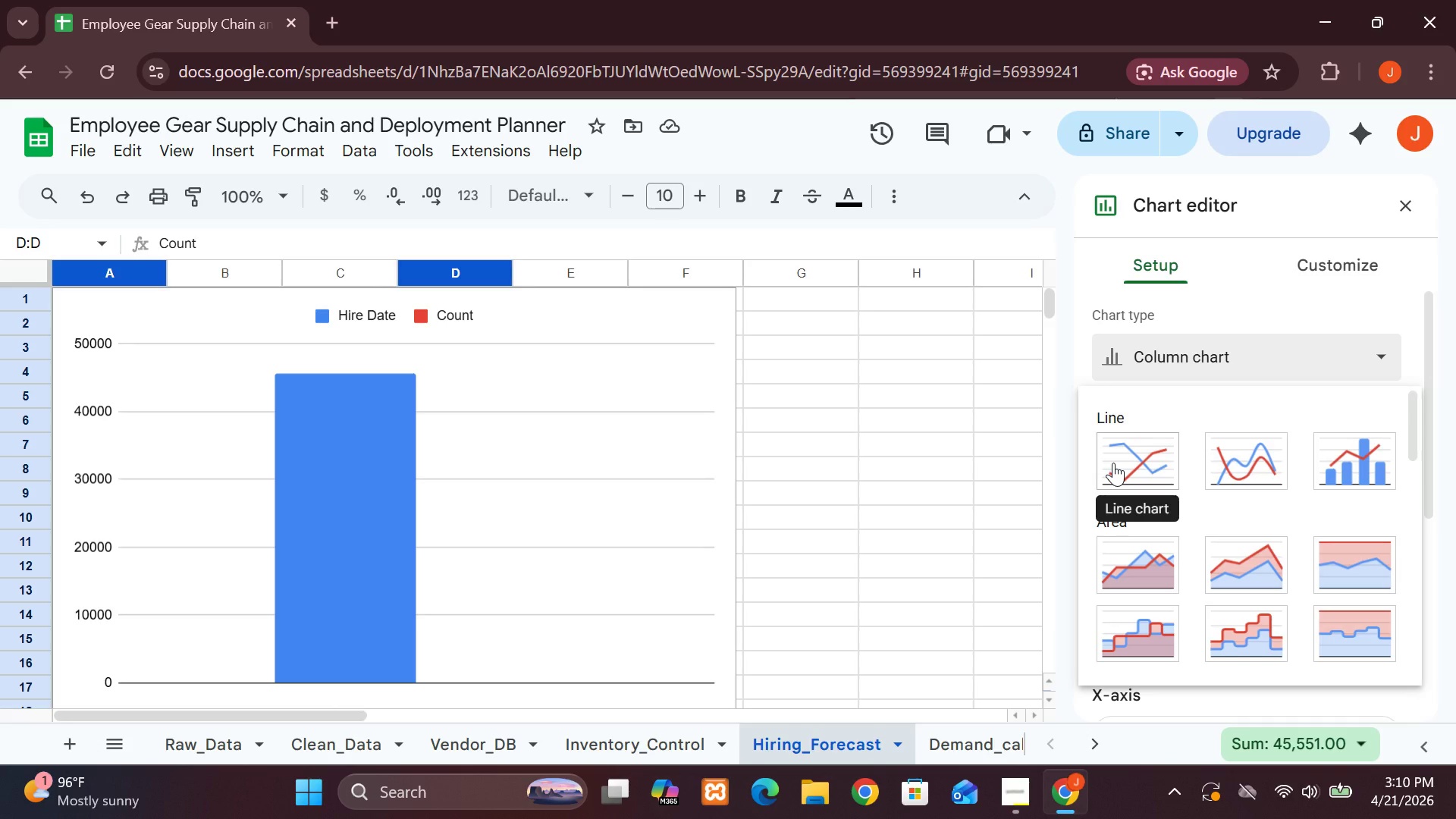 
left_click([1113, 463])
 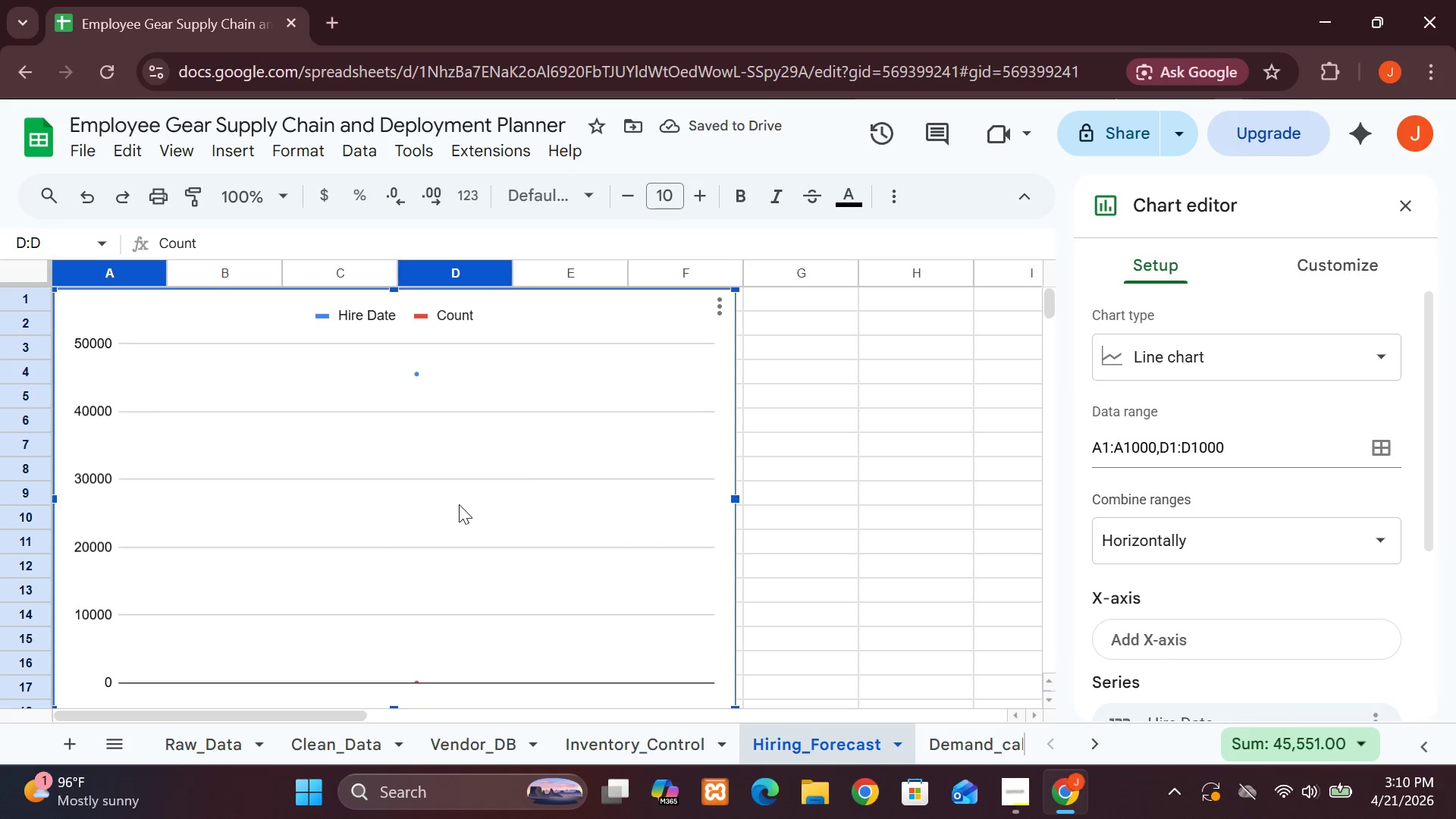 
wait(7.06)
 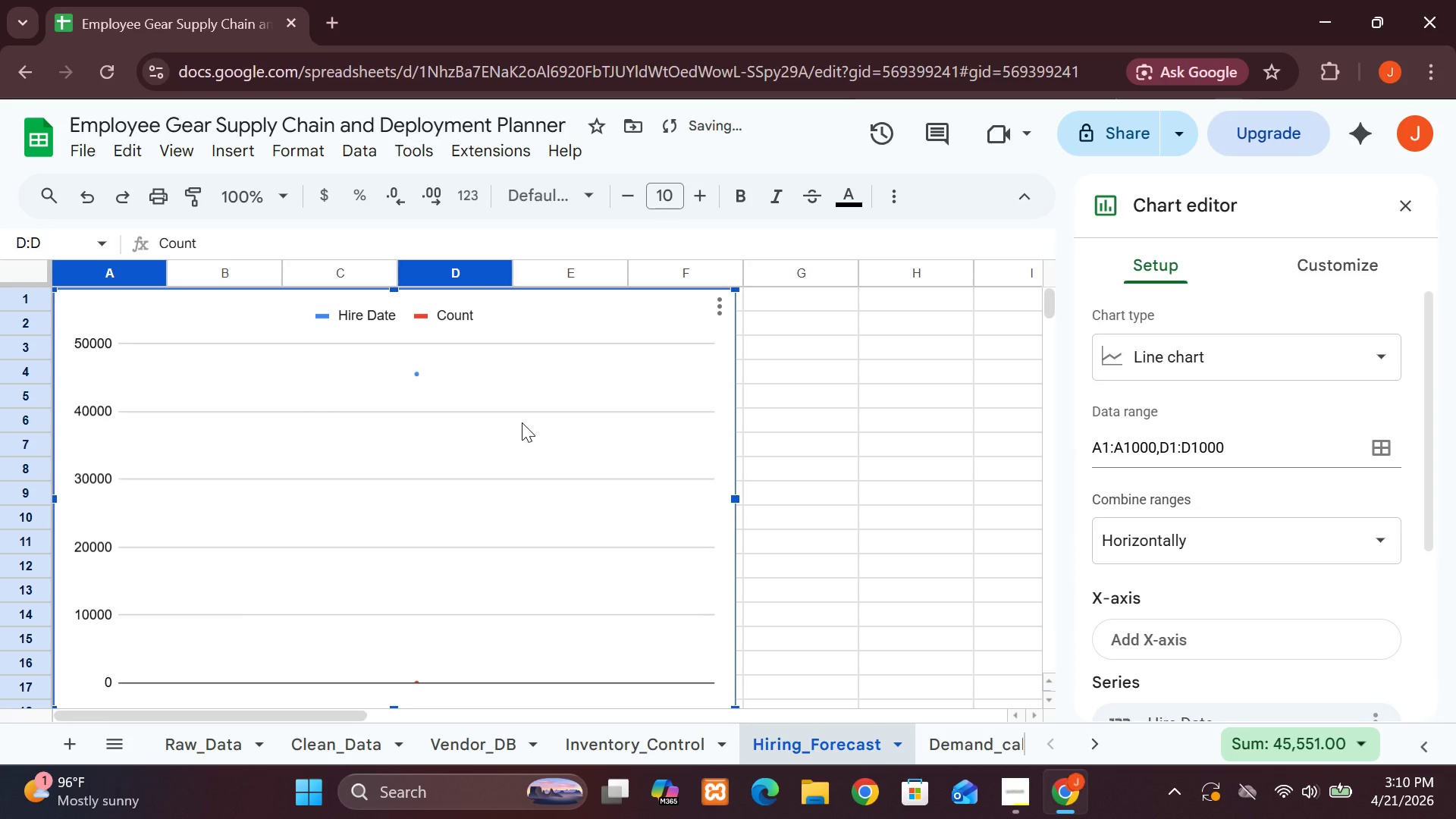 
left_click_drag(start_coordinate=[736, 290], to_coordinate=[419, 650])
 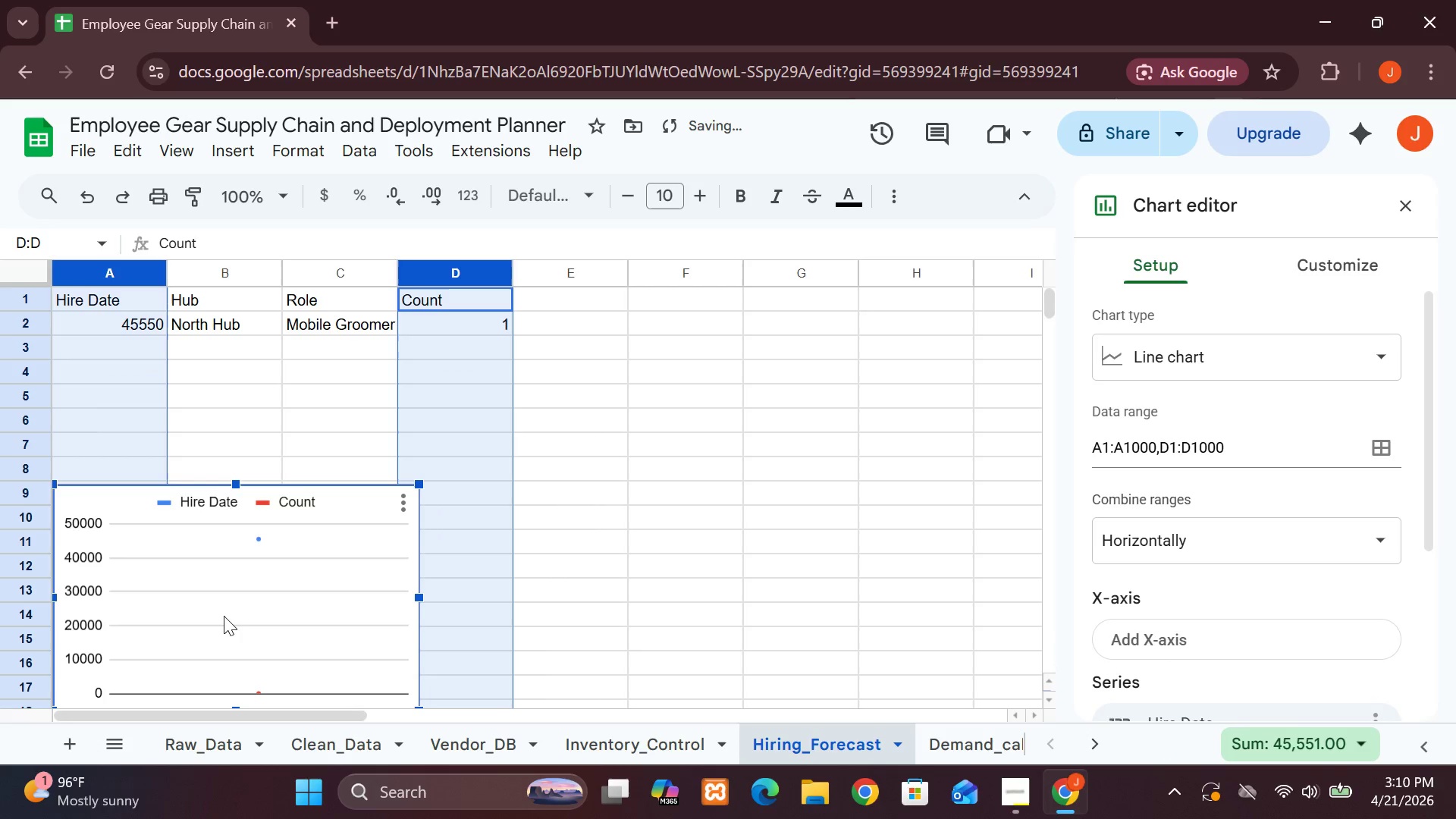 
left_click_drag(start_coordinate=[224, 616], to_coordinate=[682, 569])
 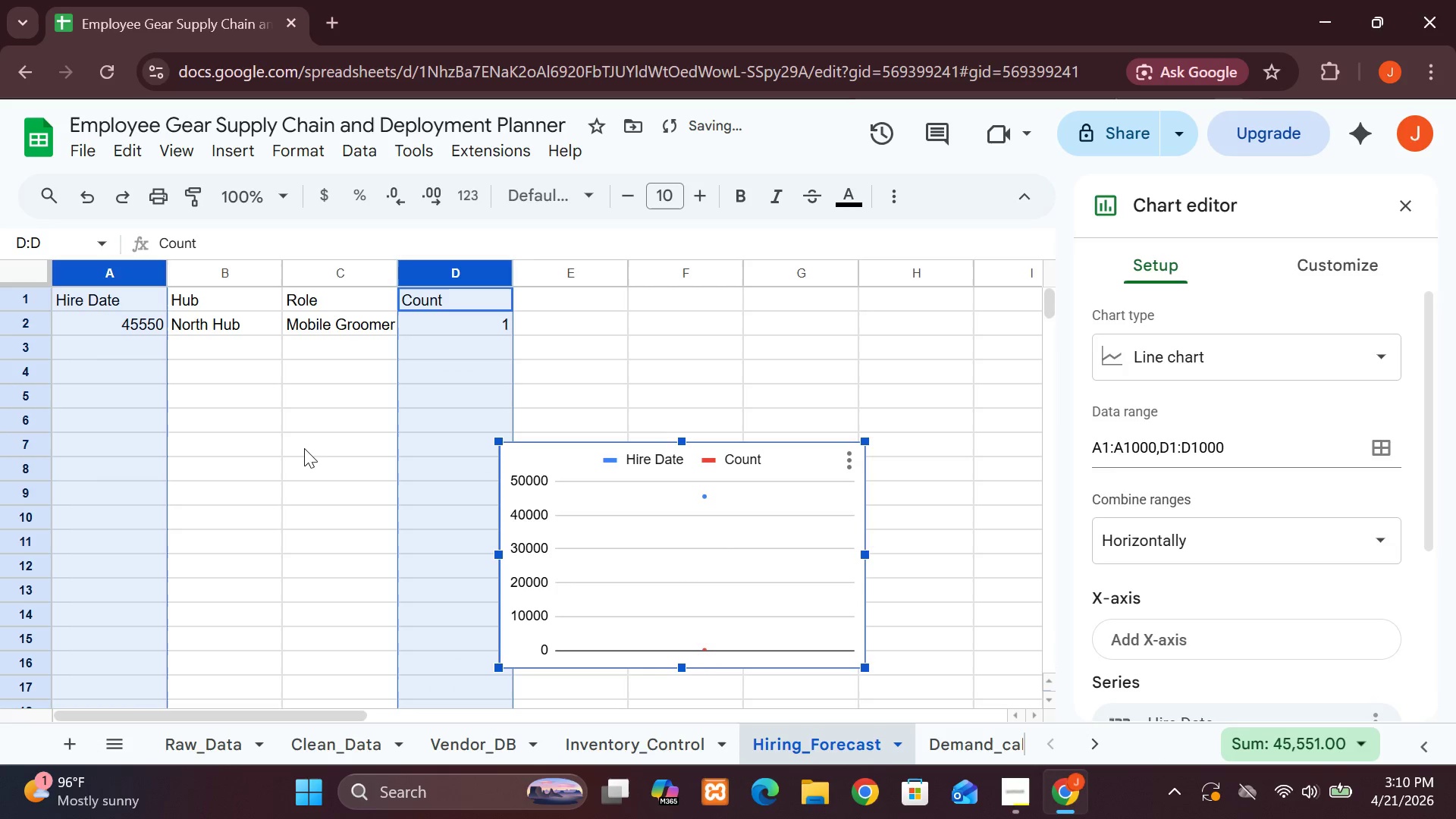 
left_click([298, 447])
 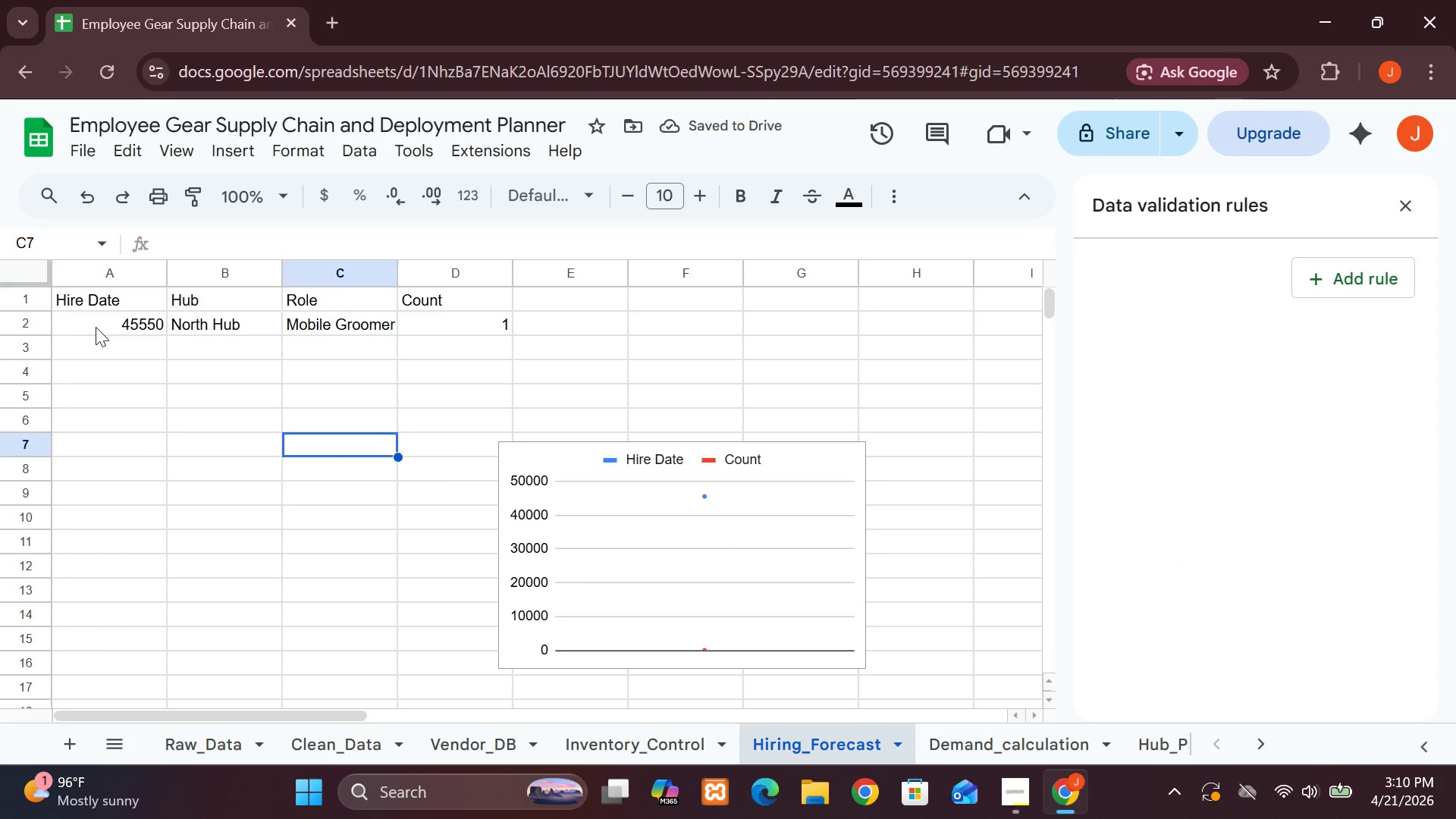 
double_click([96, 327])
 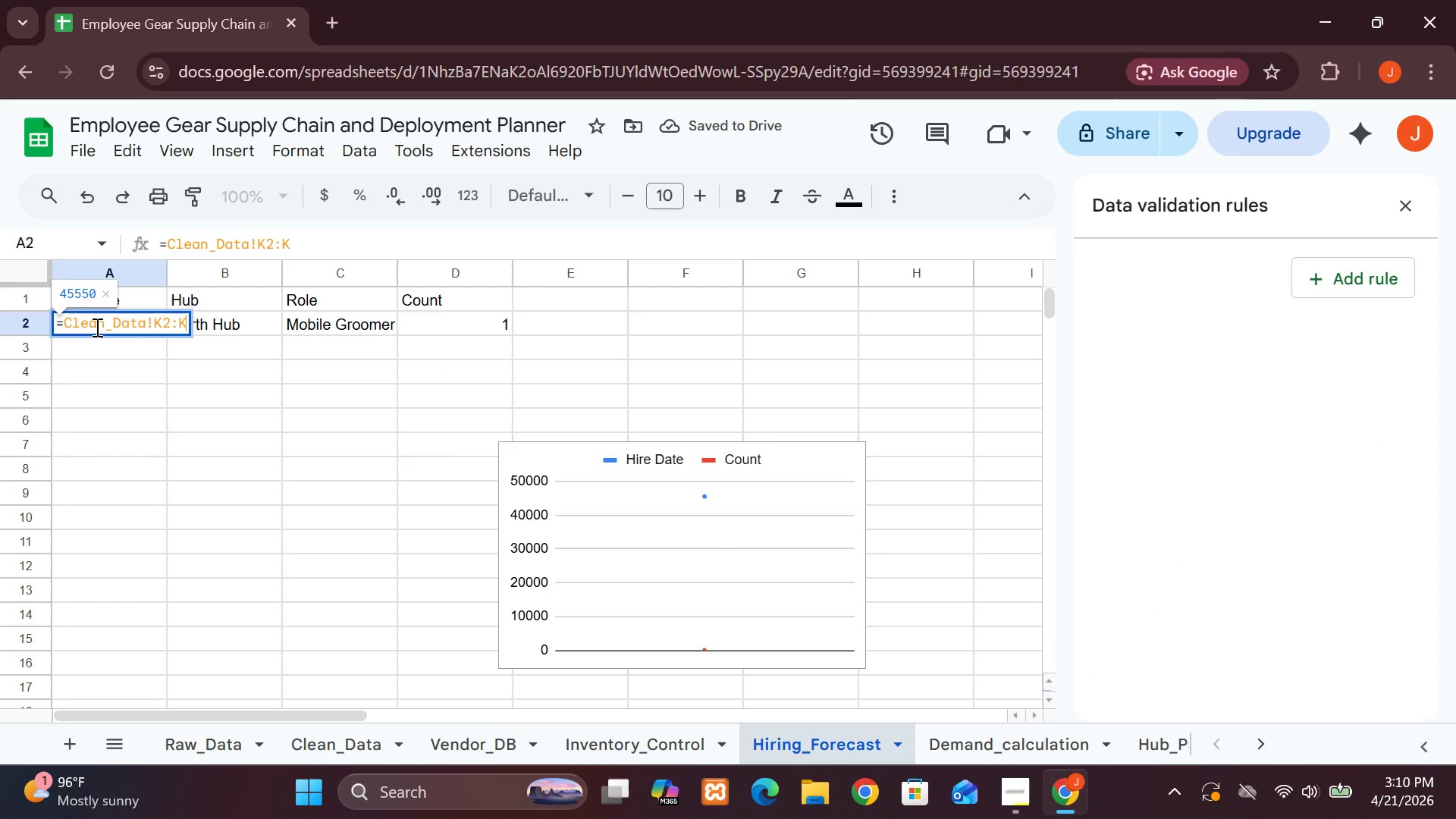 
left_click([96, 327])
 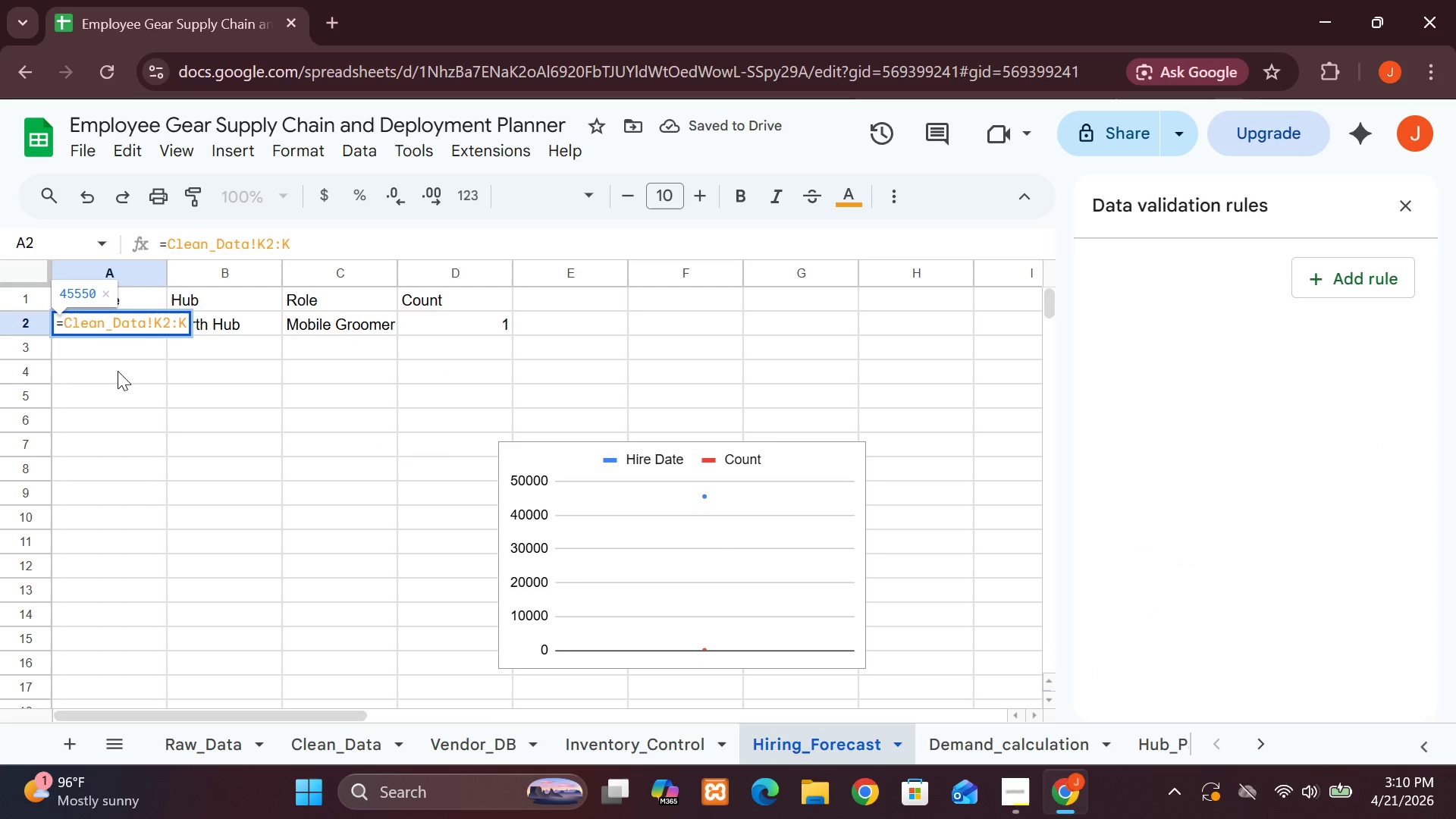 
left_click([118, 371])
 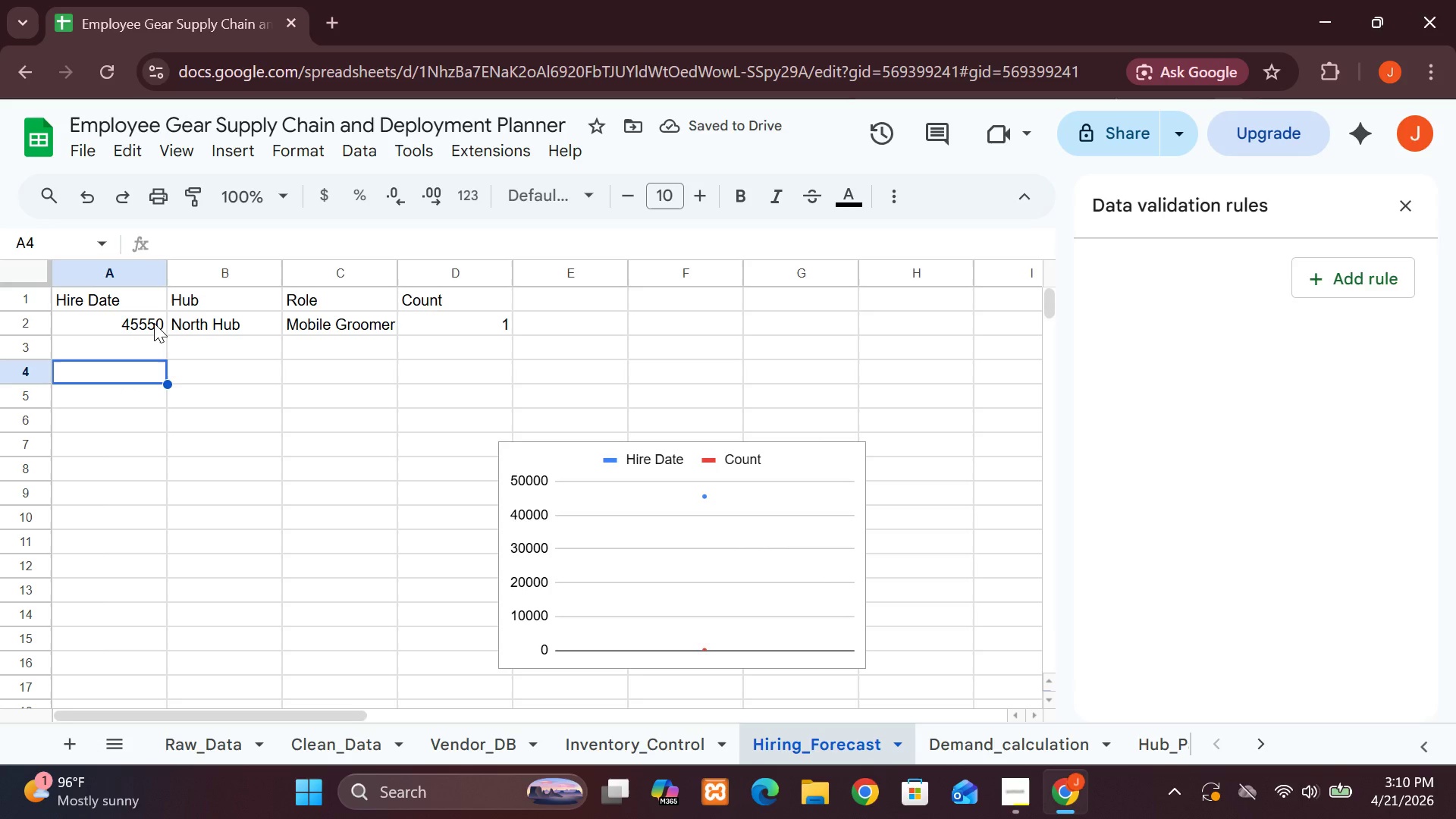 
left_click([154, 324])
 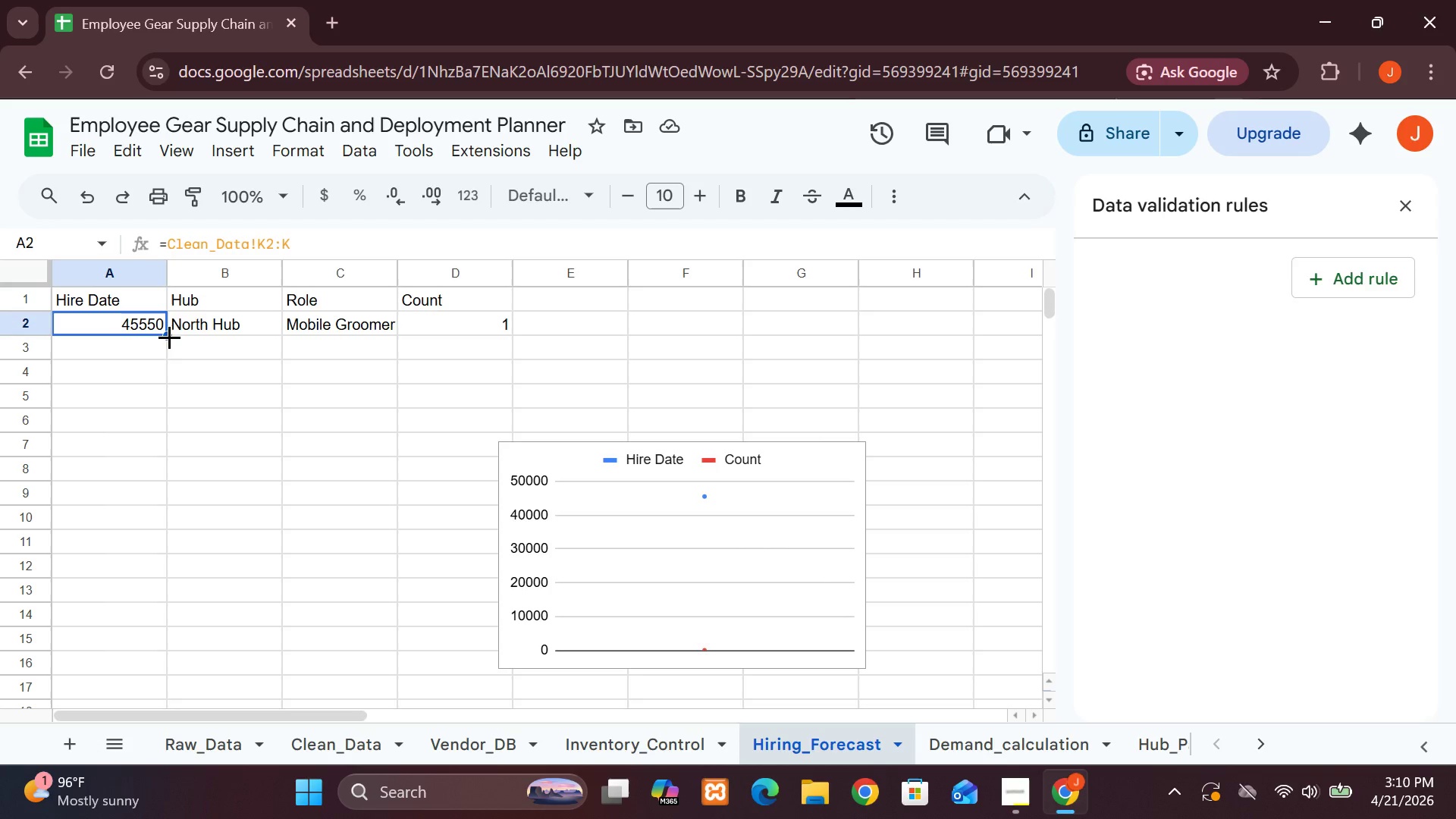 
left_click_drag(start_coordinate=[169, 337], to_coordinate=[142, 488])
 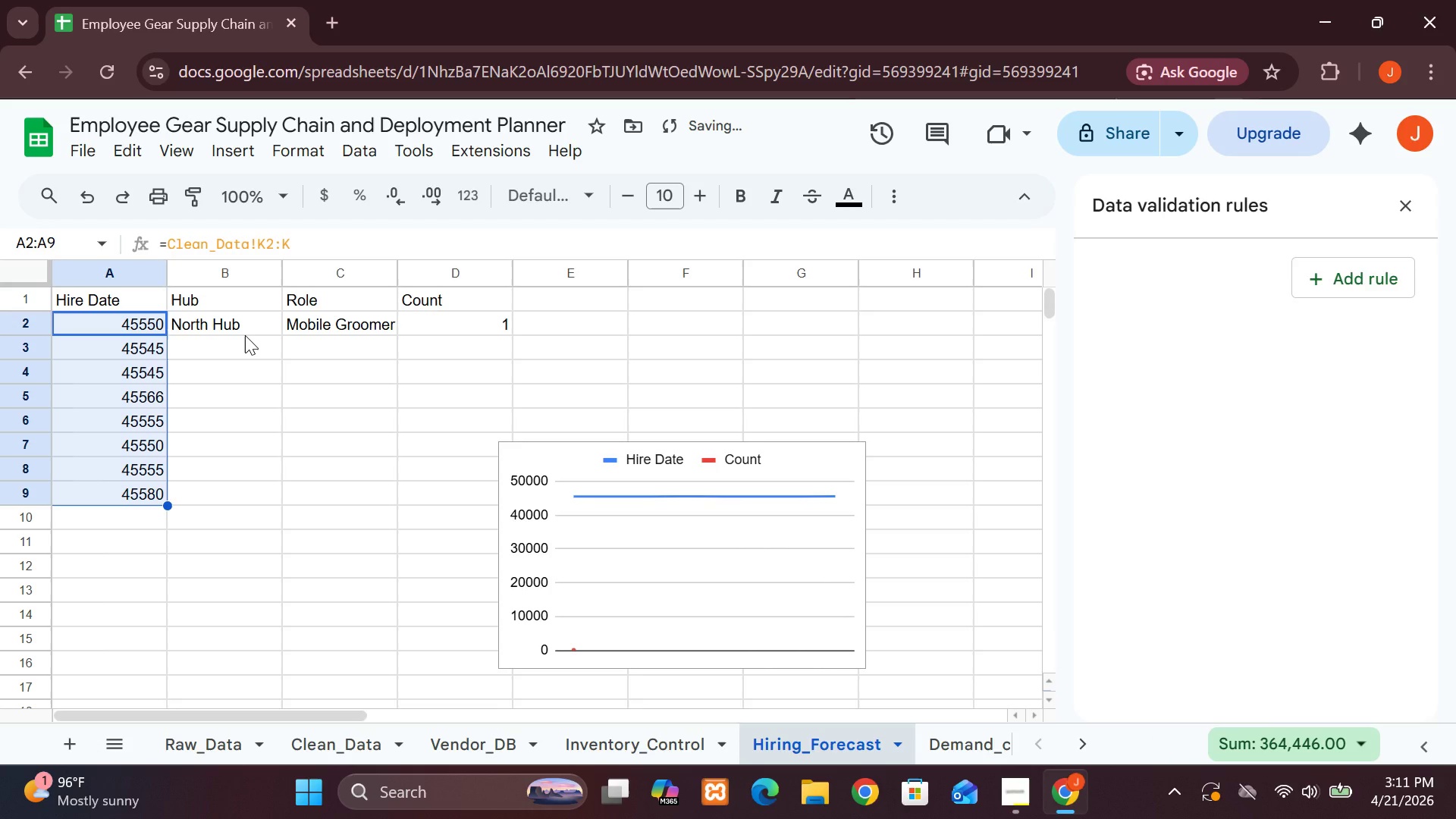 
left_click([245, 335])
 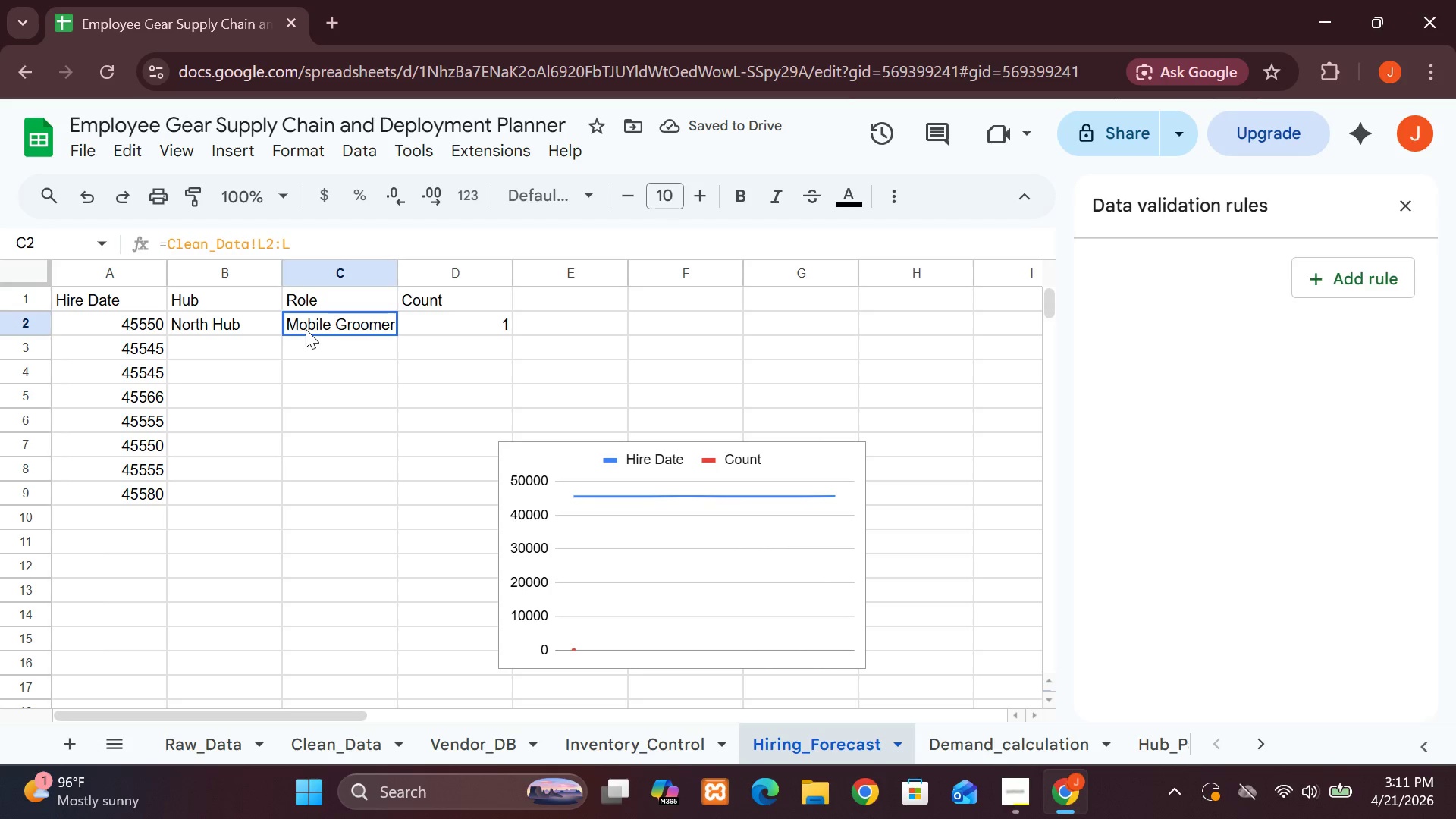 
double_click([306, 329])
 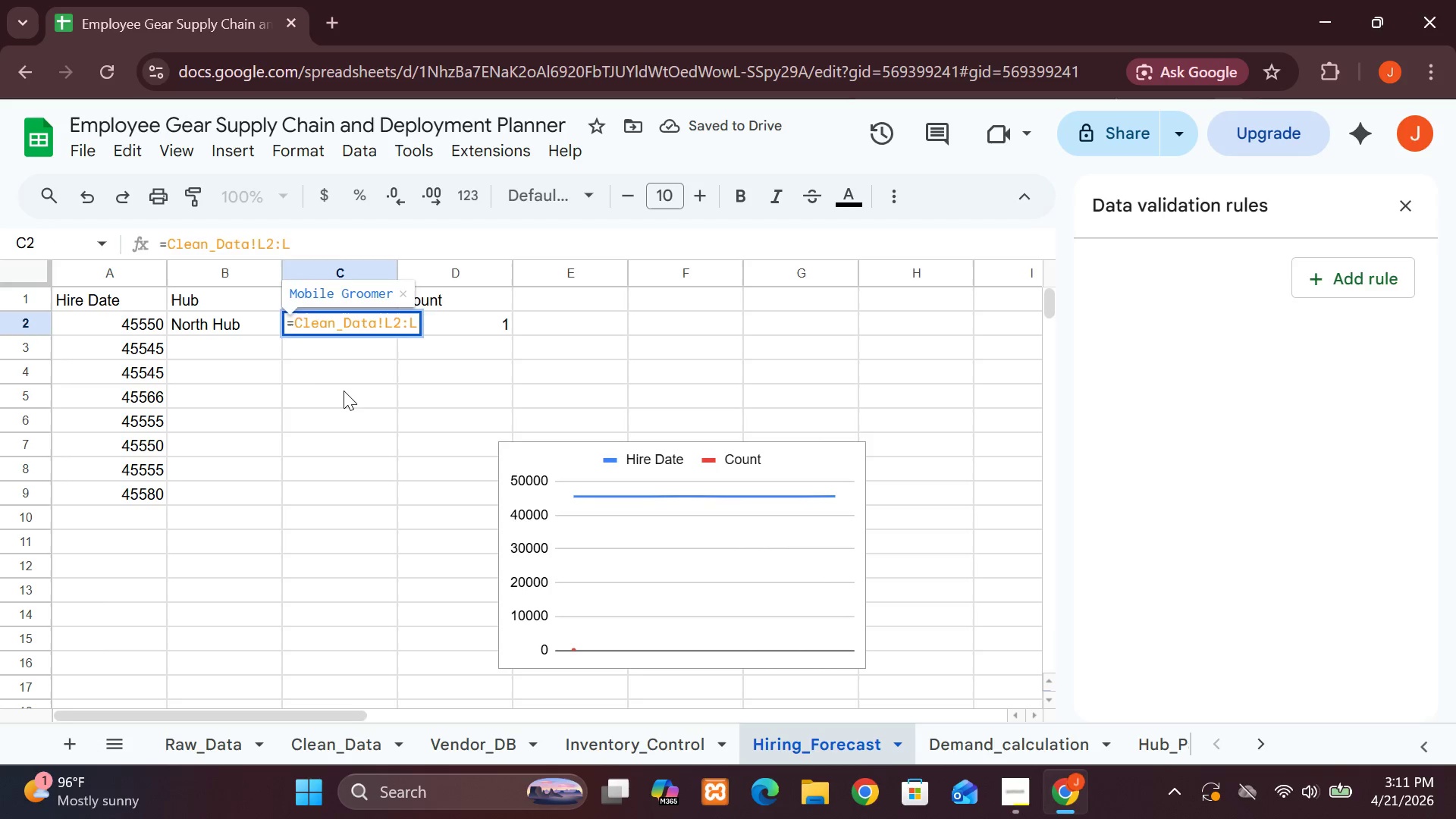 
left_click_drag(start_coordinate=[344, 391], to_coordinate=[371, 315])
 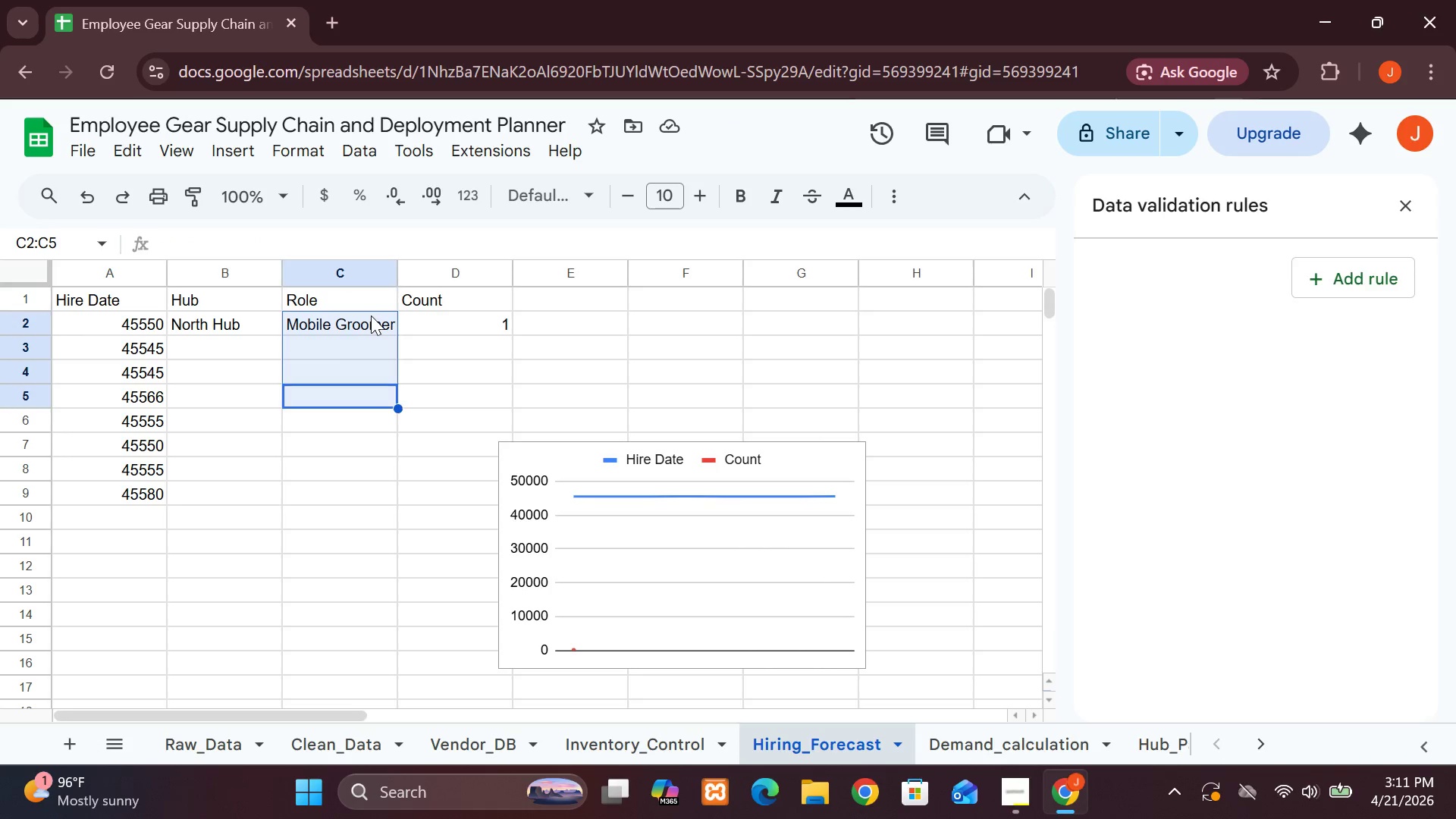 
left_click([371, 315])
 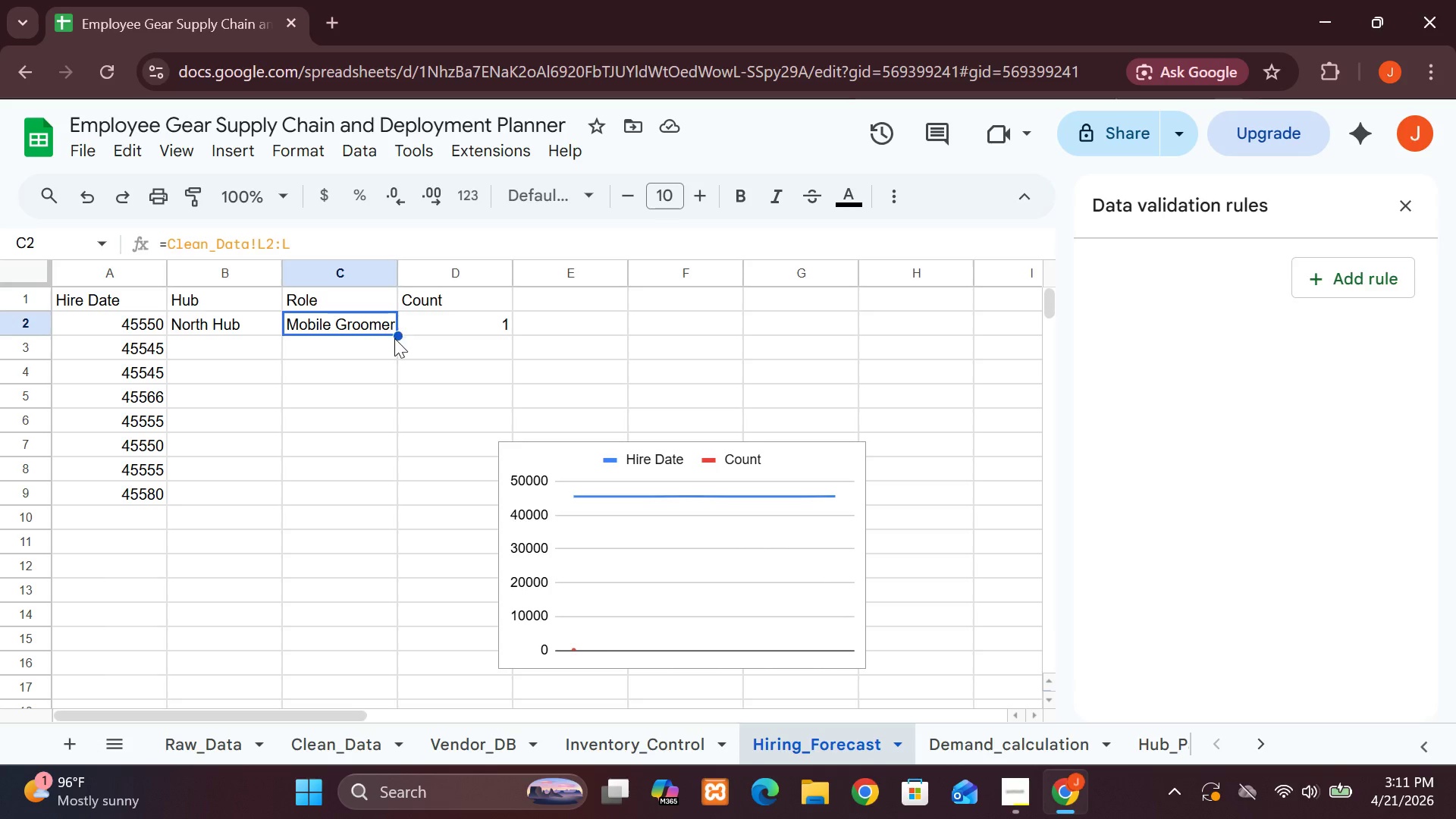 
left_click_drag(start_coordinate=[394, 339], to_coordinate=[393, 391])
 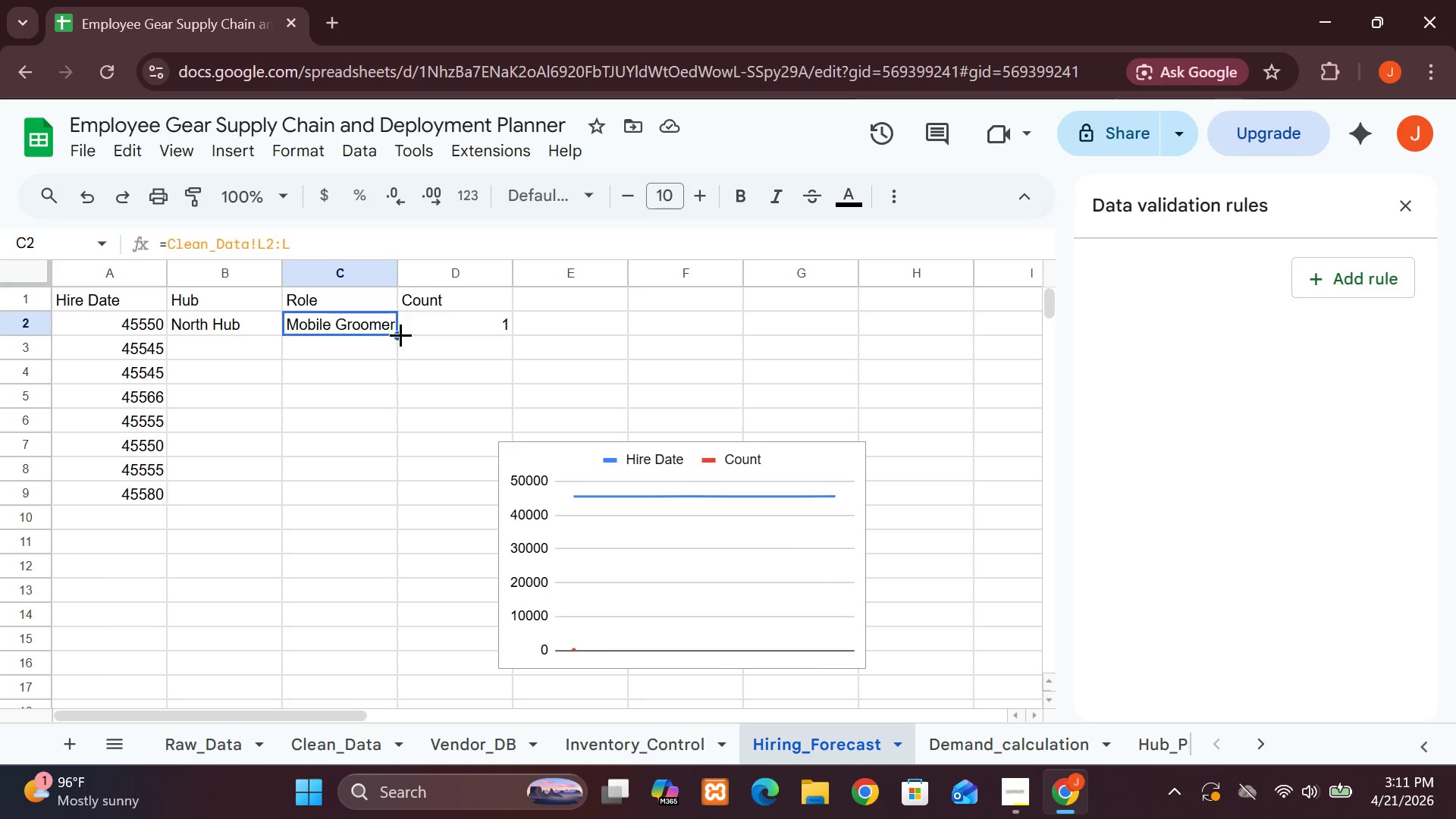 
left_click_drag(start_coordinate=[399, 334], to_coordinate=[395, 367])
 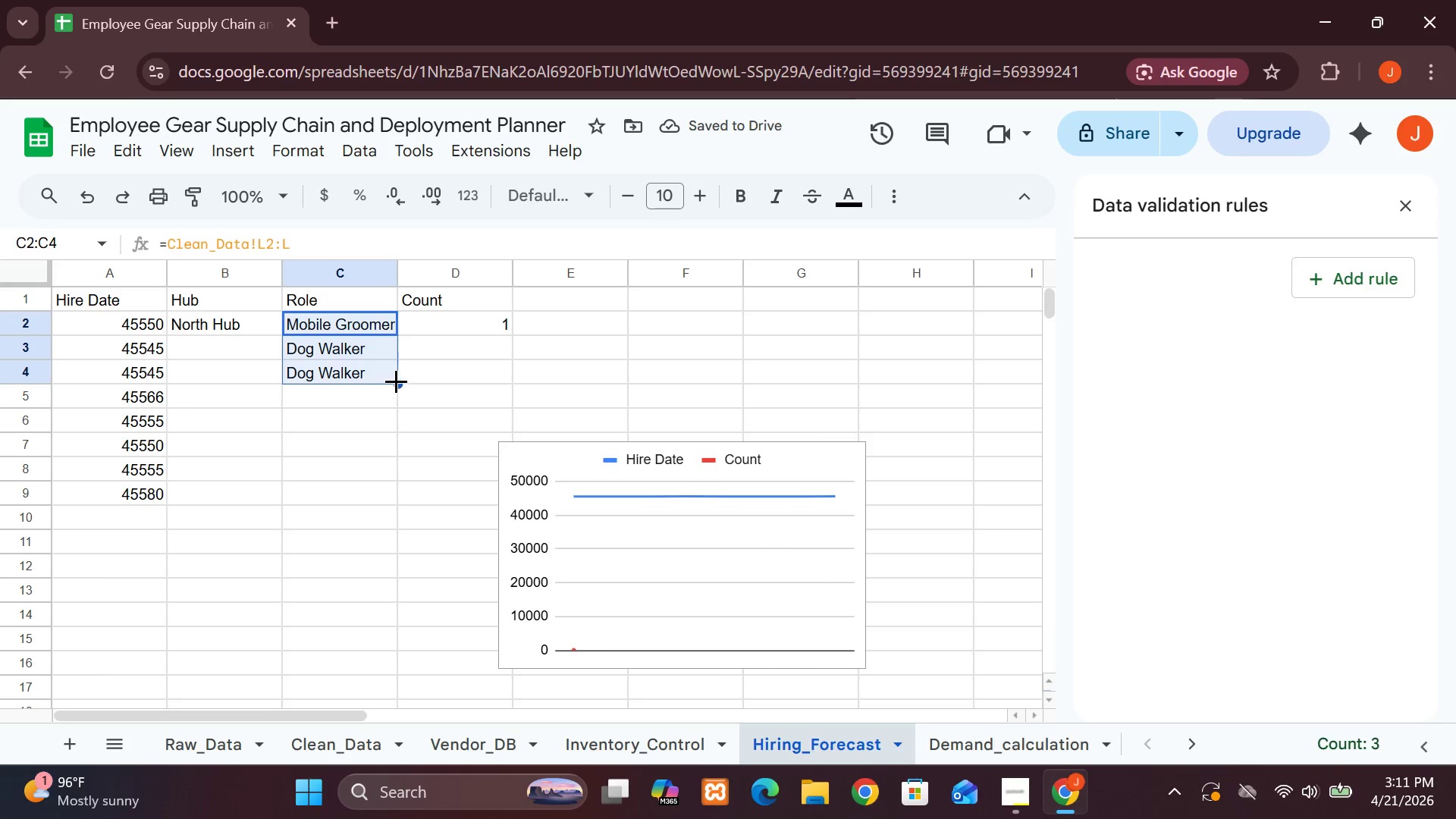 
left_click_drag(start_coordinate=[397, 381], to_coordinate=[373, 516])
 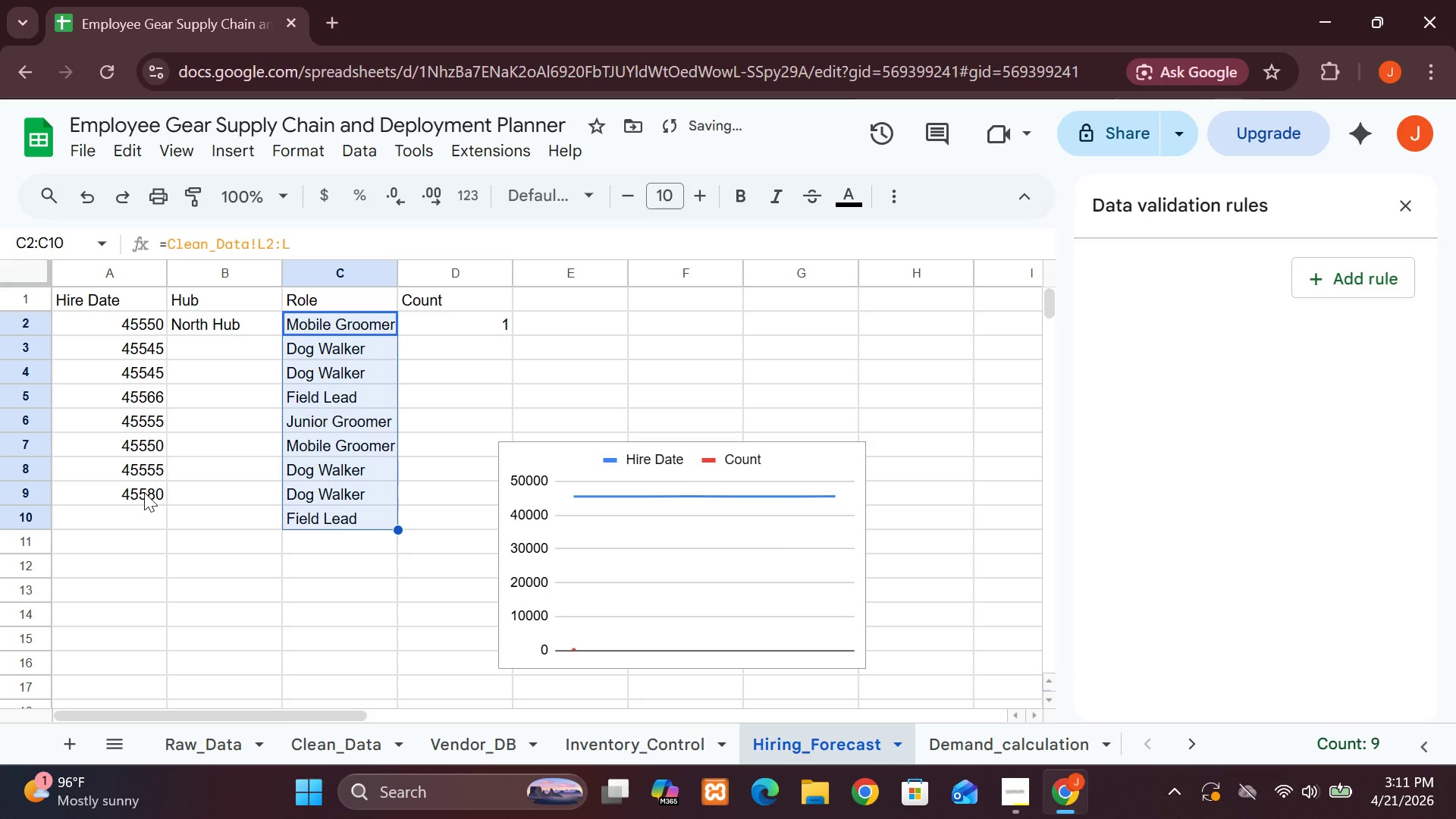 
left_click([144, 492])
 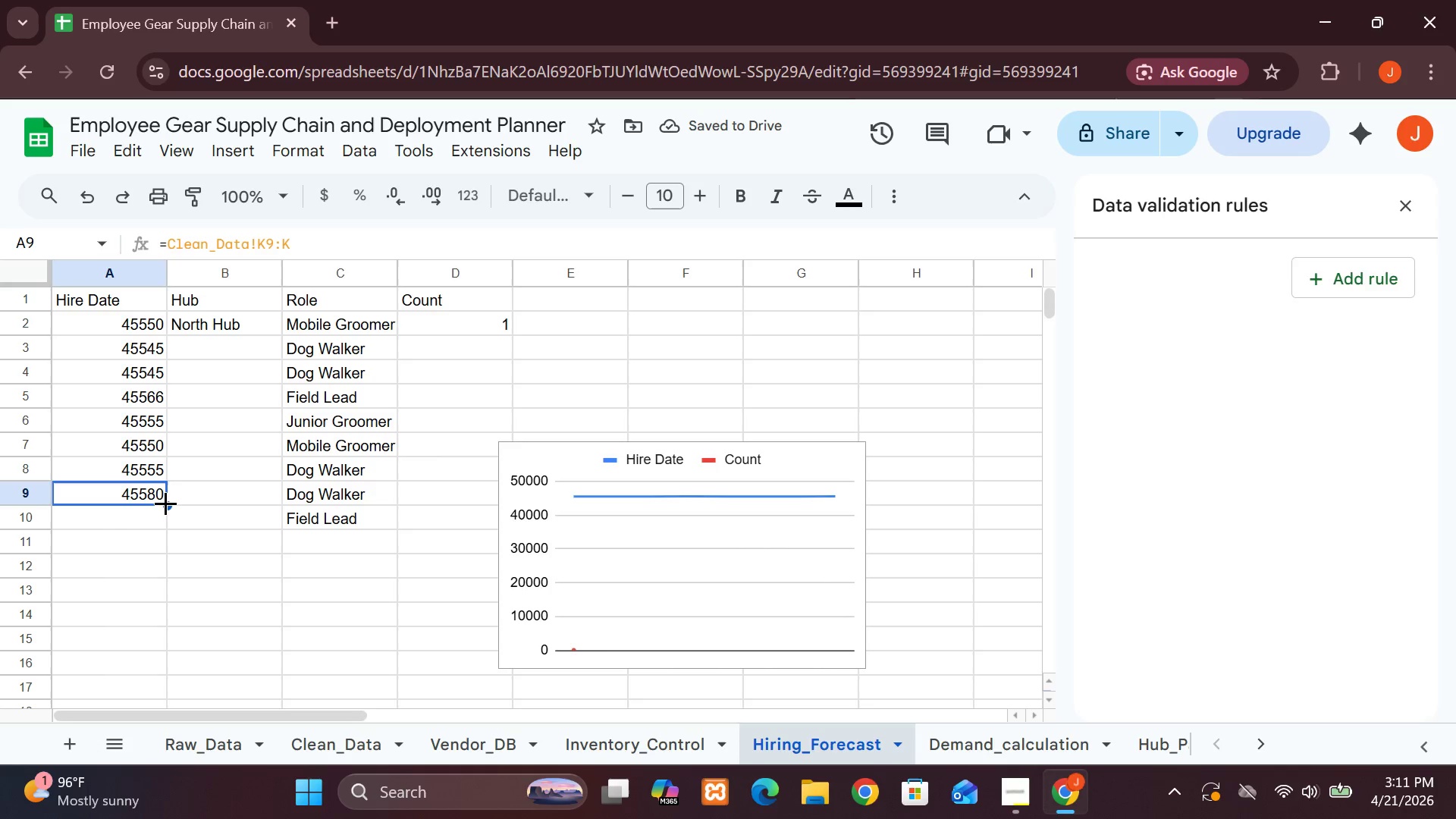 
left_click_drag(start_coordinate=[165, 503], to_coordinate=[164, 519])
 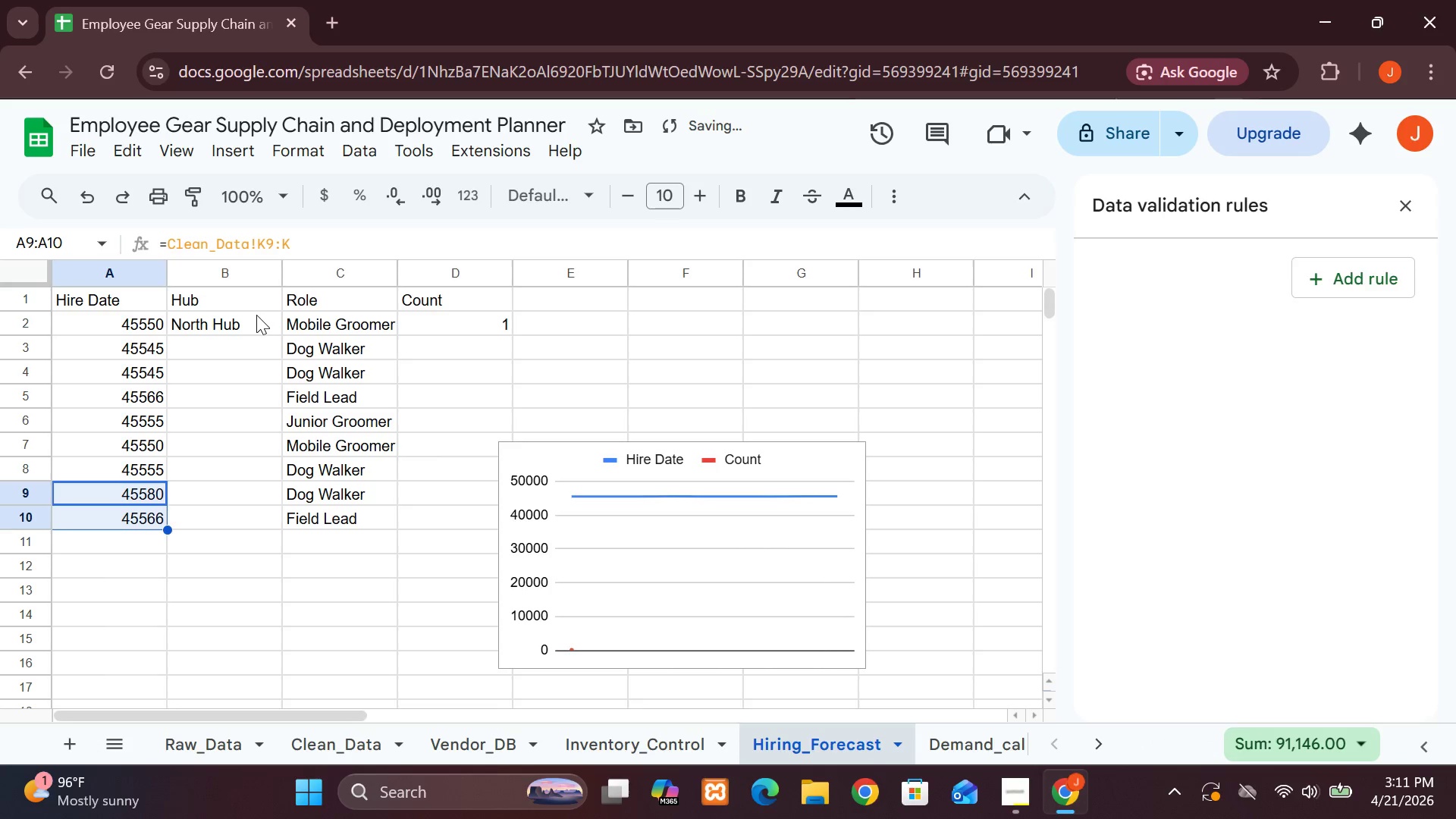 
left_click([255, 317])
 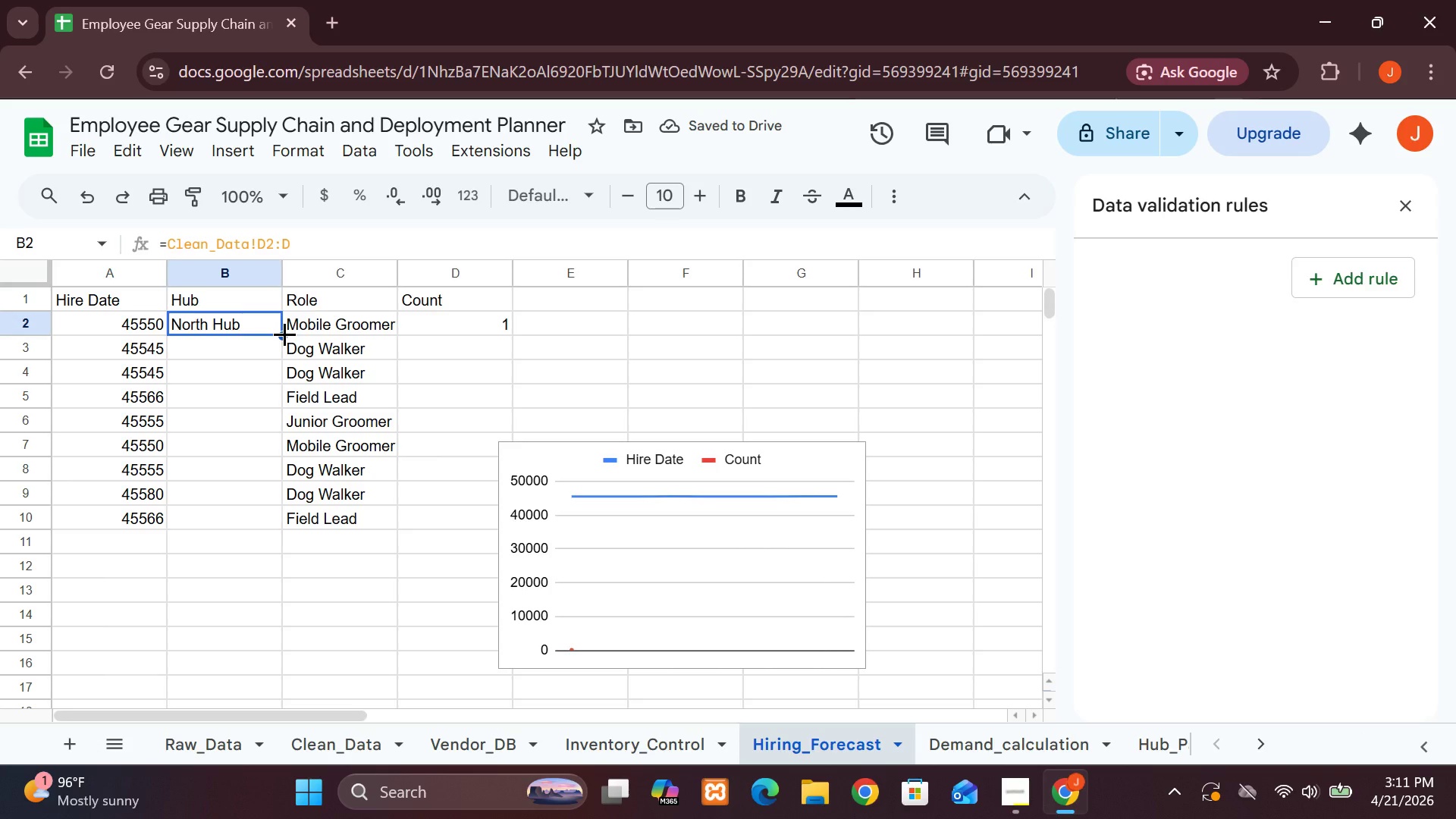 
left_click_drag(start_coordinate=[284, 334], to_coordinate=[249, 526])
 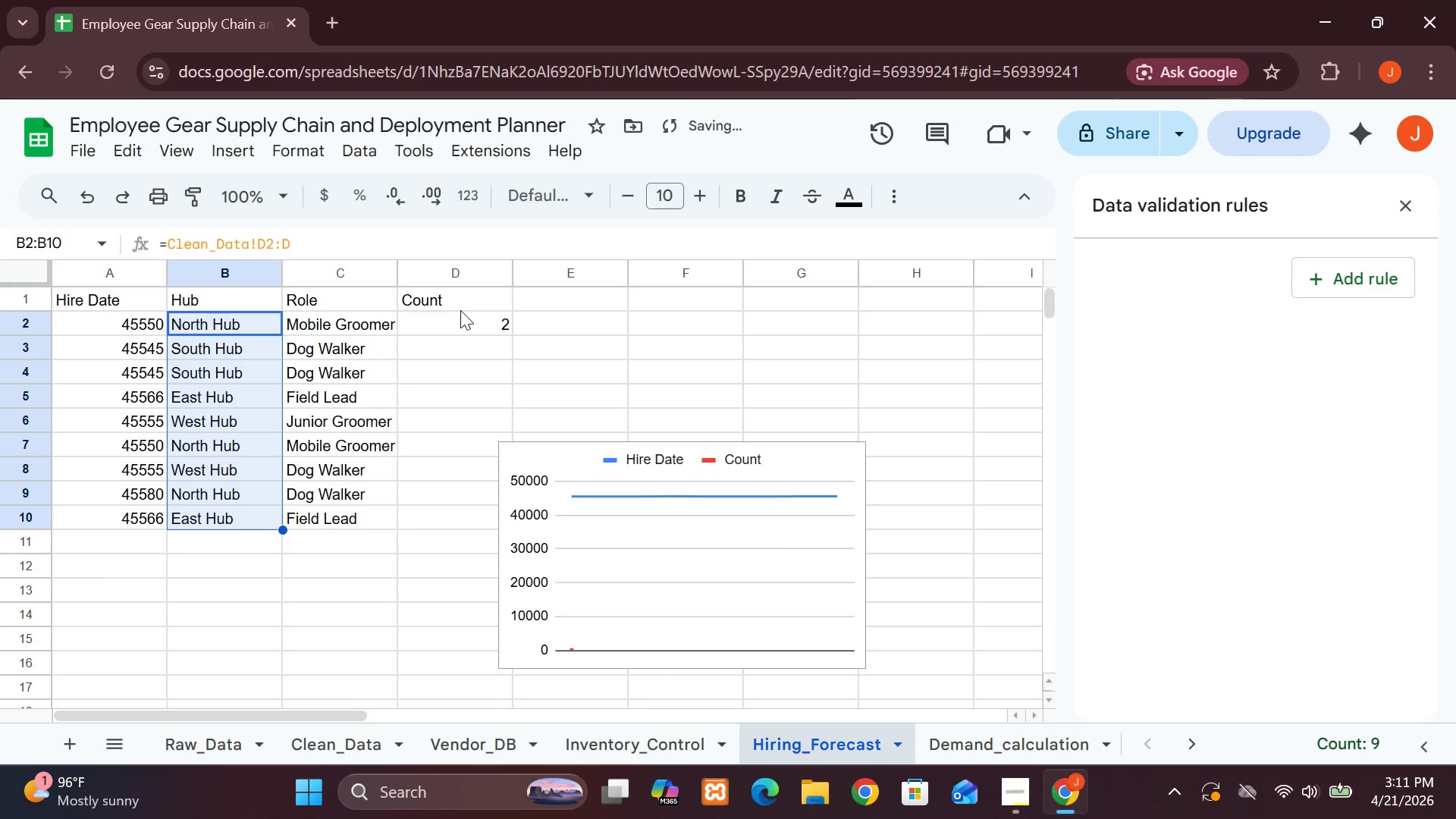 
double_click([460, 310])
 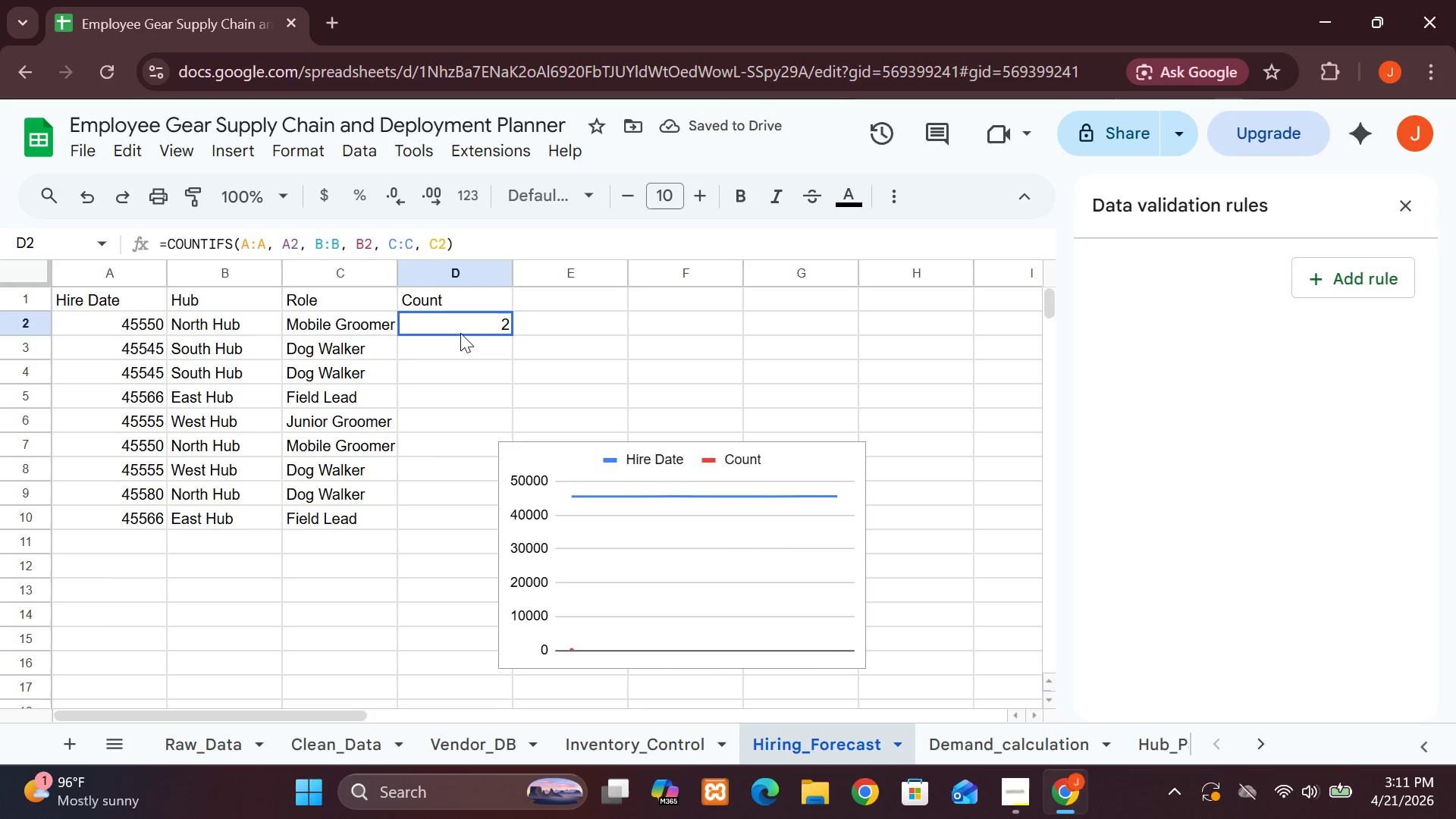 
double_click([460, 333])
 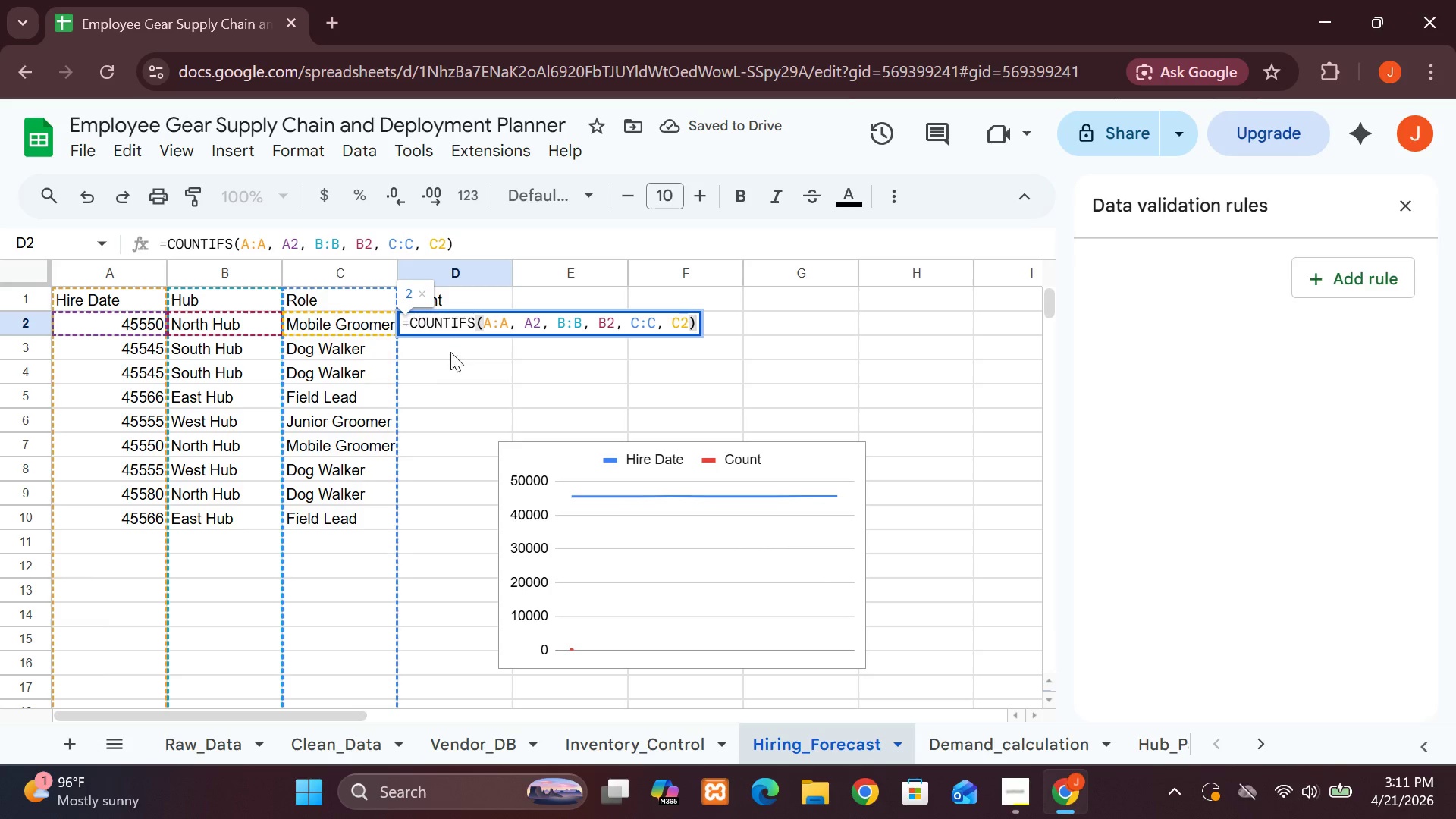 
left_click([448, 358])
 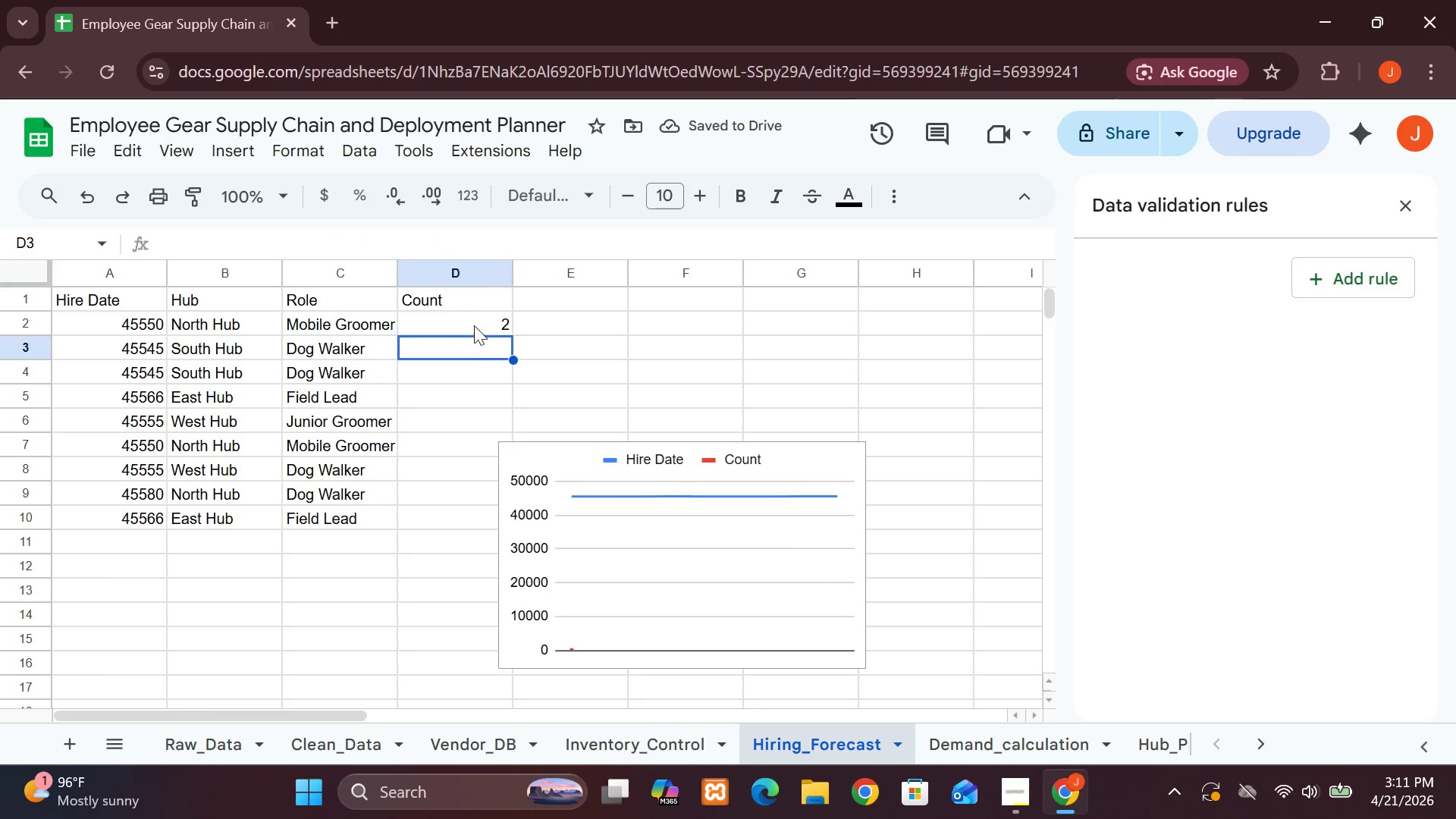 
left_click([472, 324])
 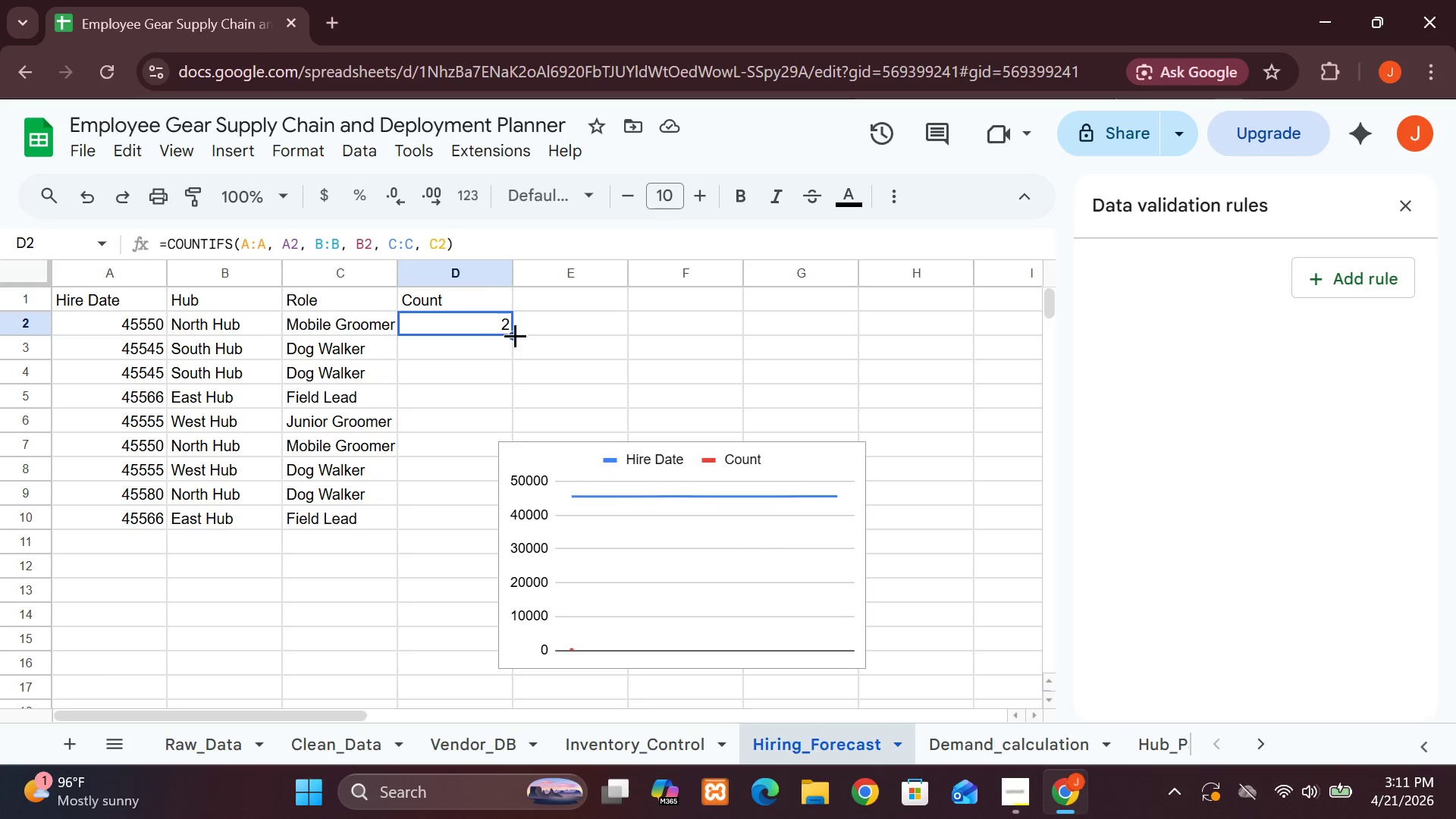 
left_click_drag(start_coordinate=[516, 337], to_coordinate=[475, 519])
 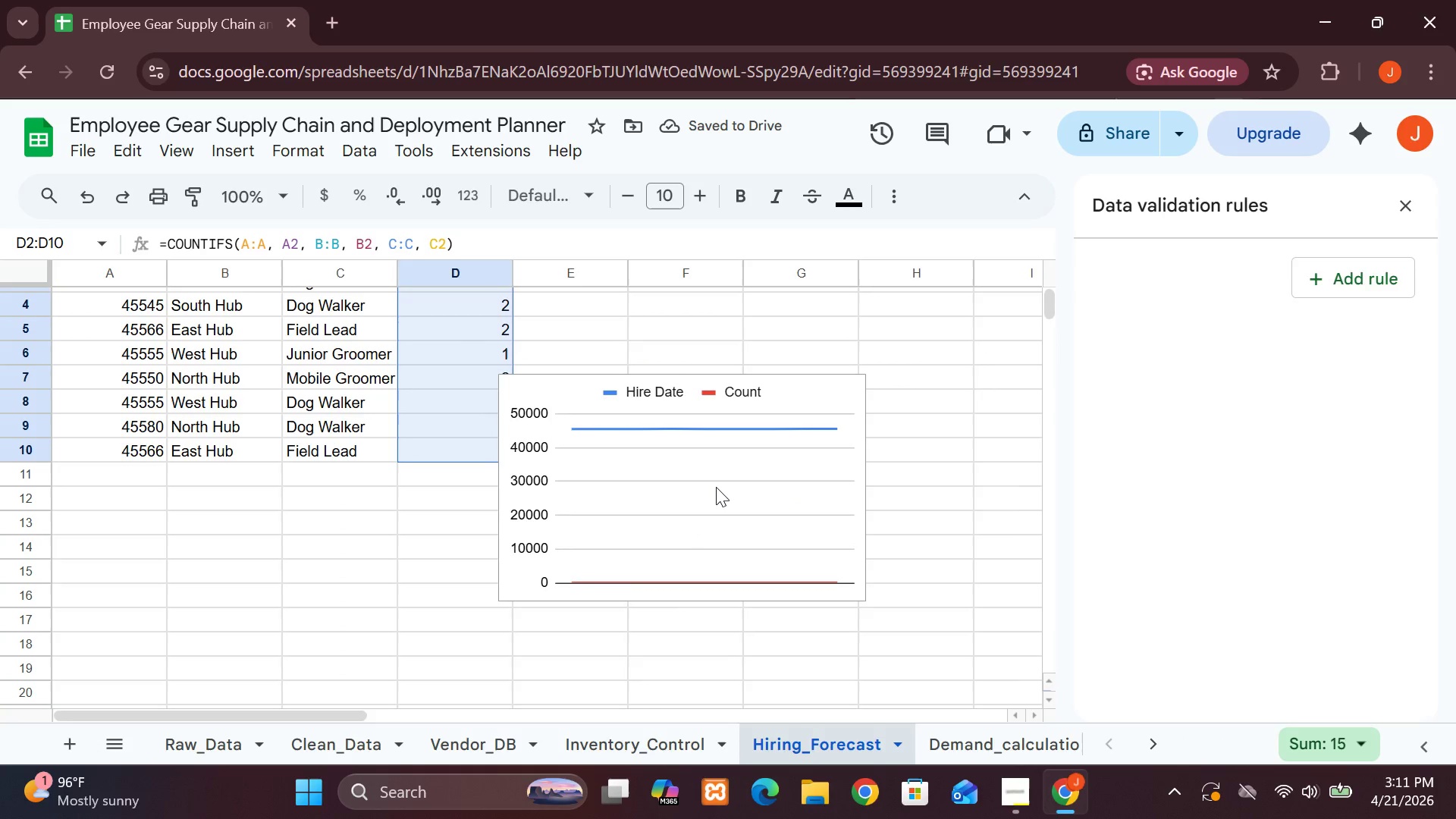 
wait(5.36)
 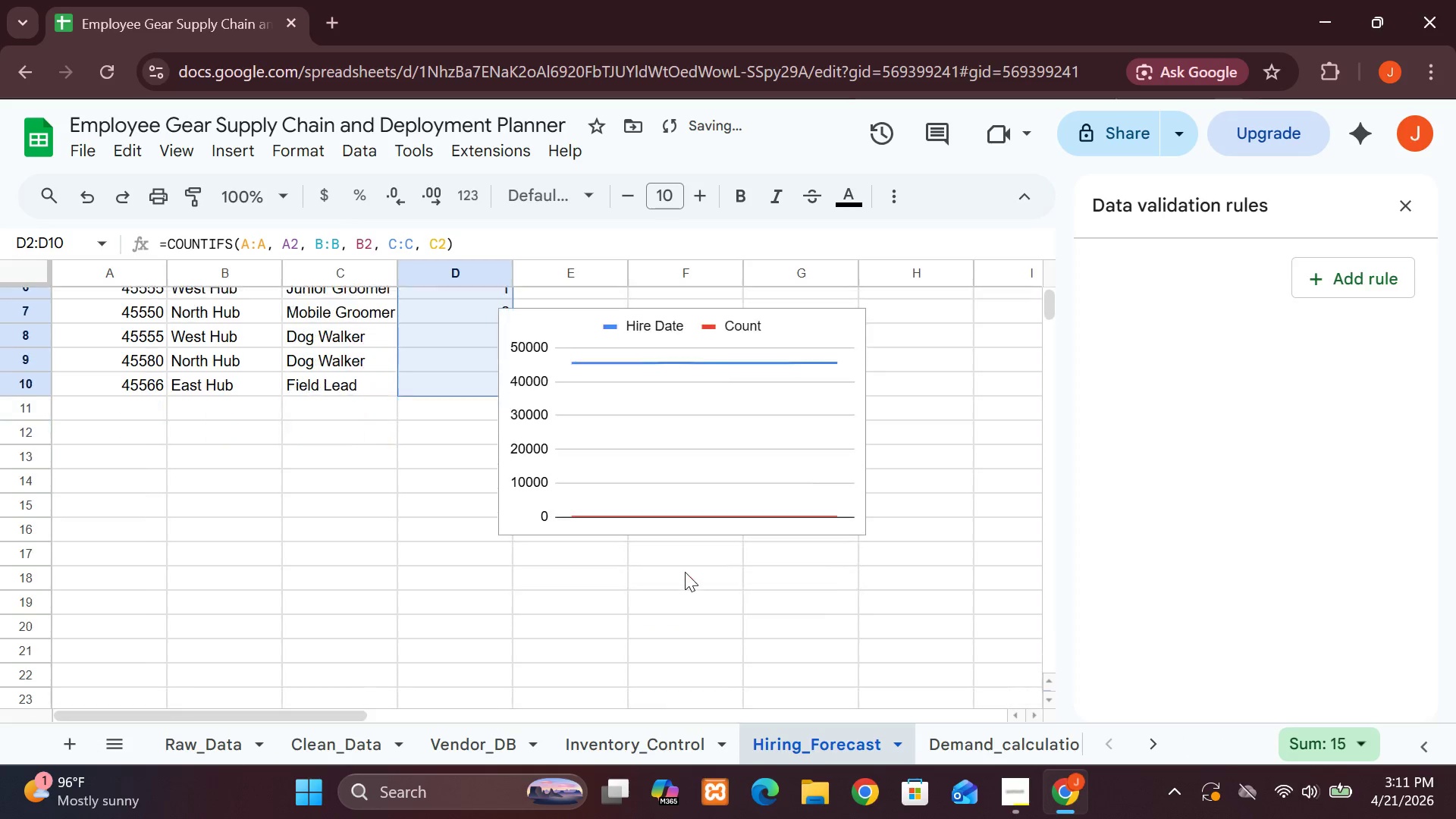 
left_click([843, 393])
 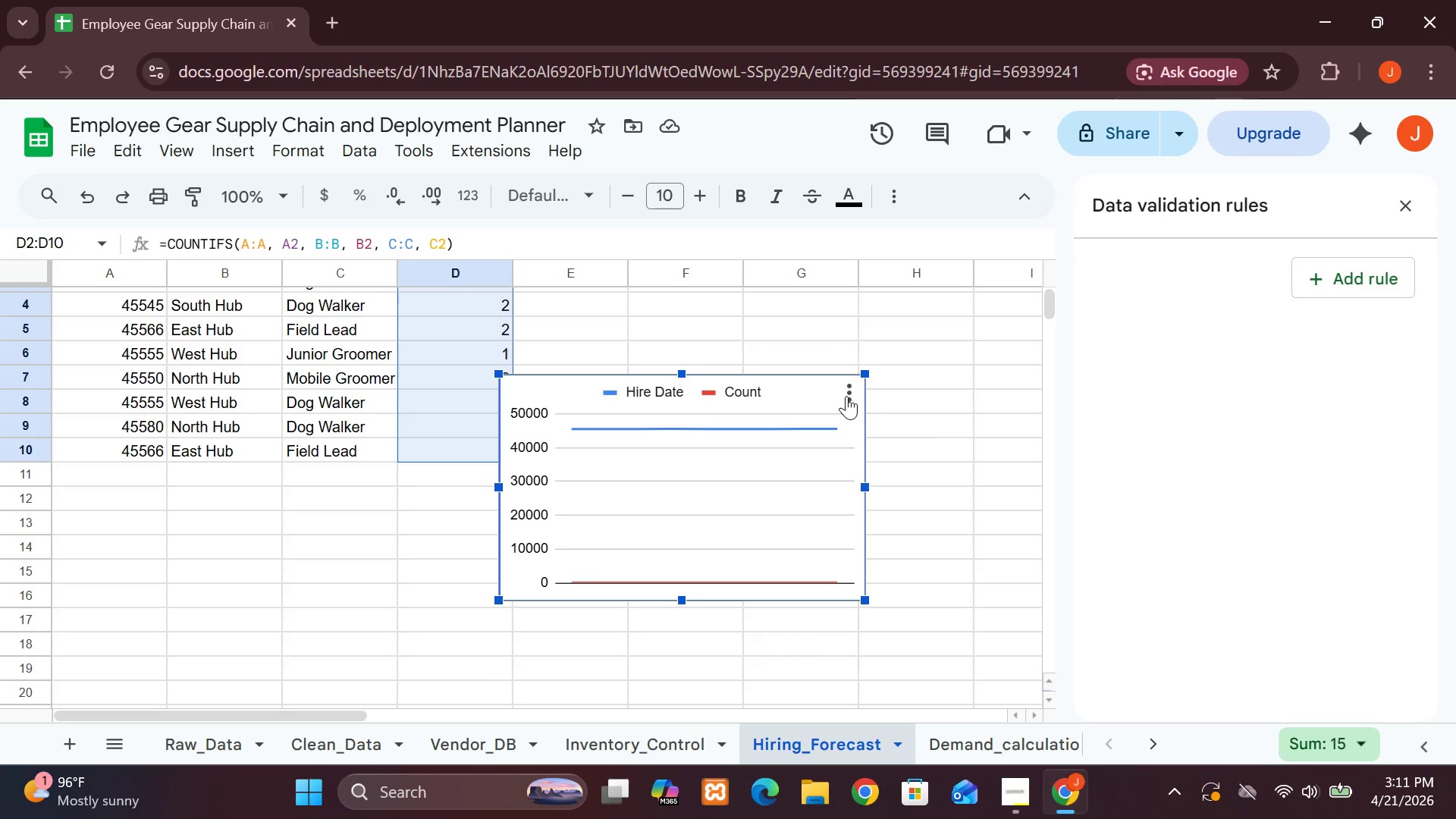 
left_click([846, 396])
 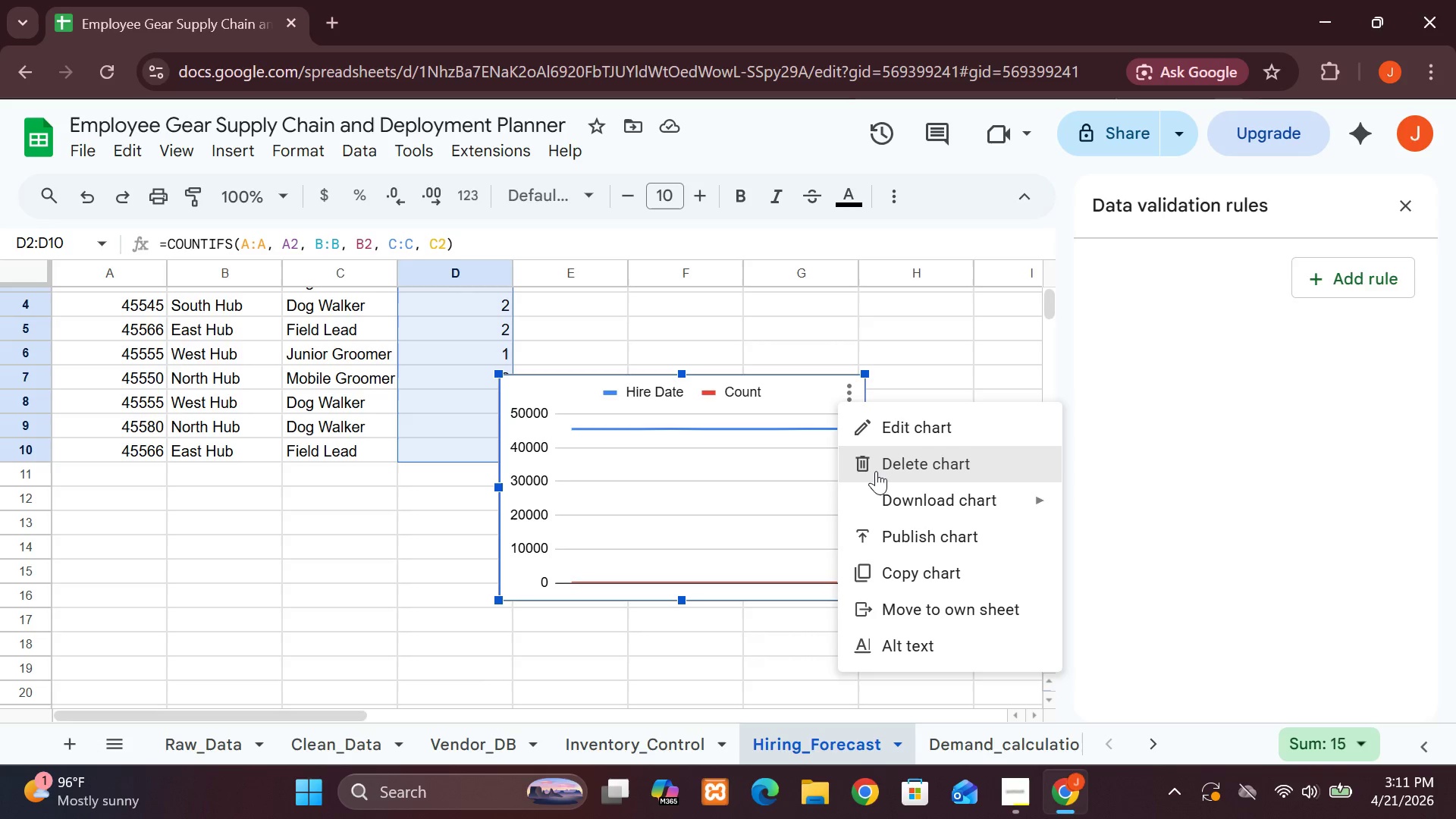 
left_click([876, 472])
 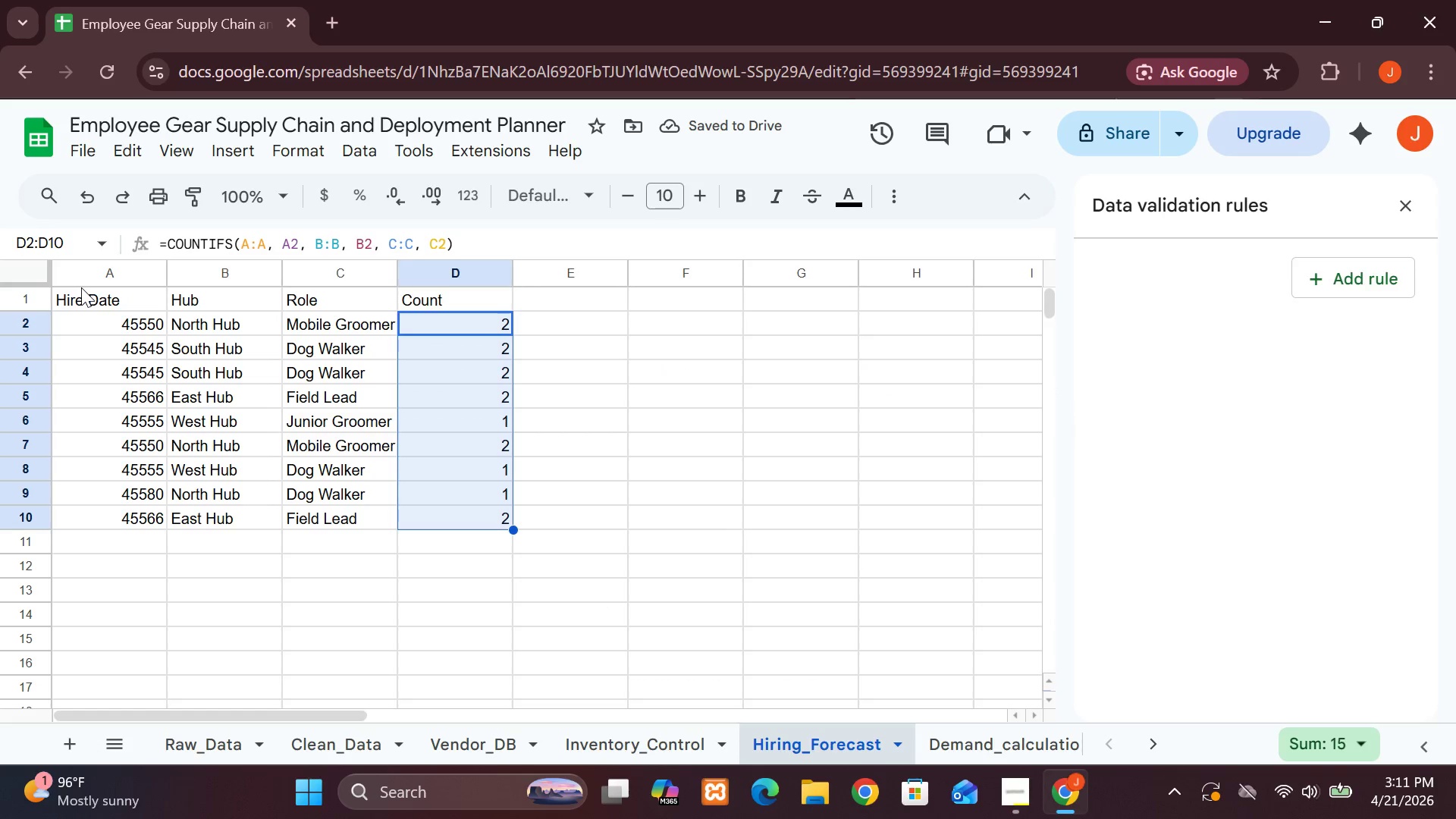 
left_click([81, 274])
 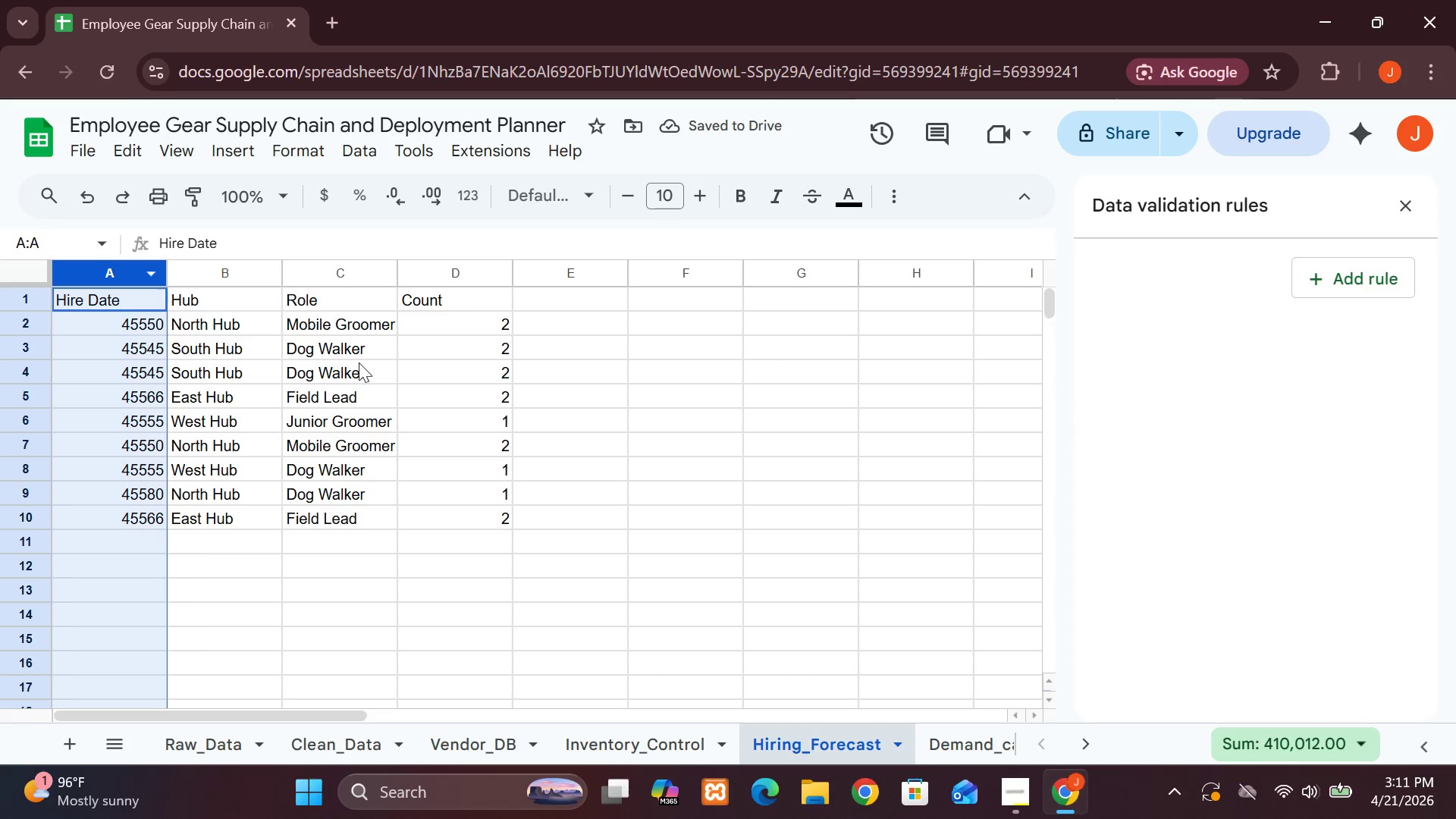 
hold_key(key=ControlLeft, duration=1.42)
left_click([422, 271])
 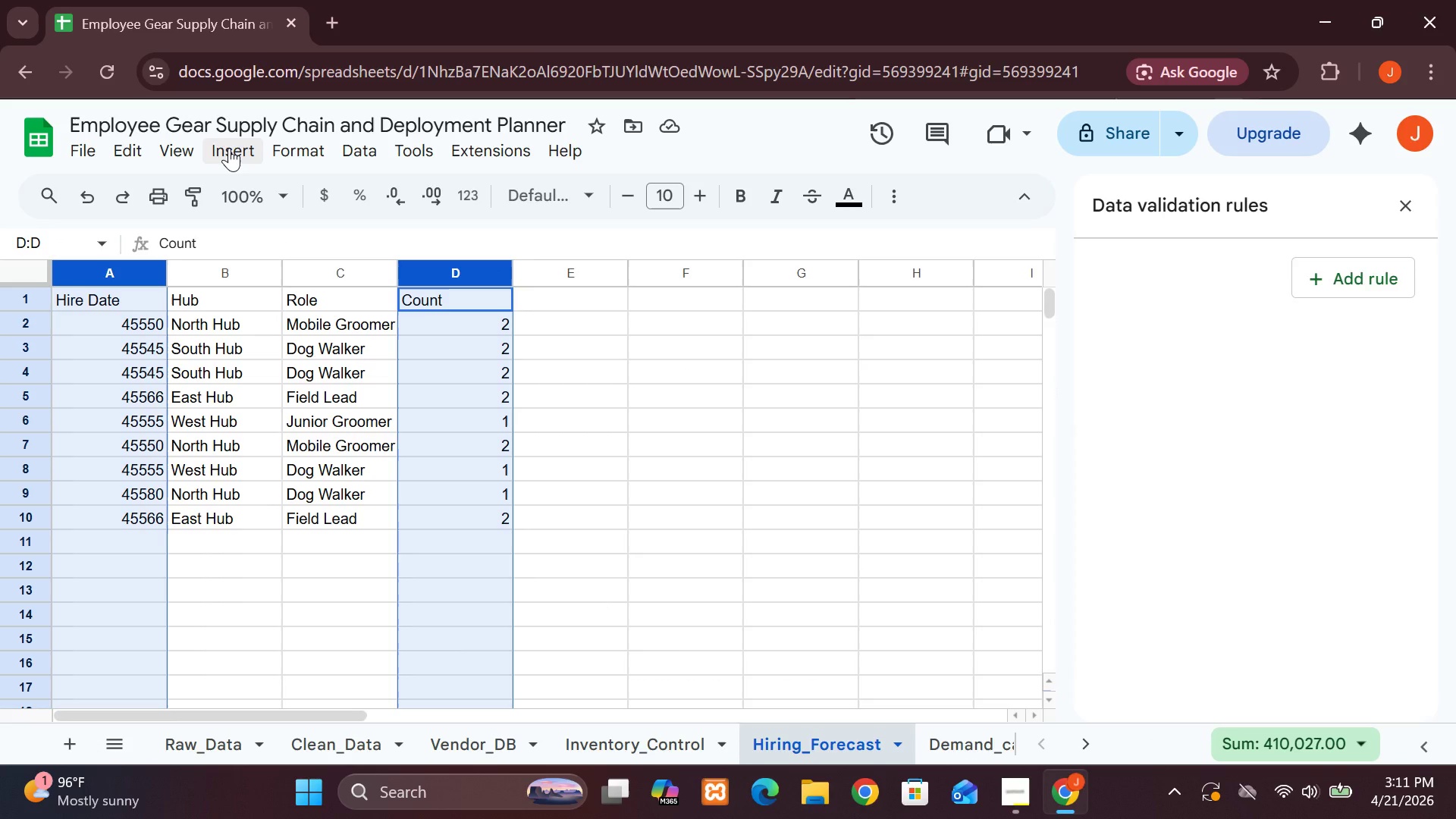 
left_click([229, 148])
 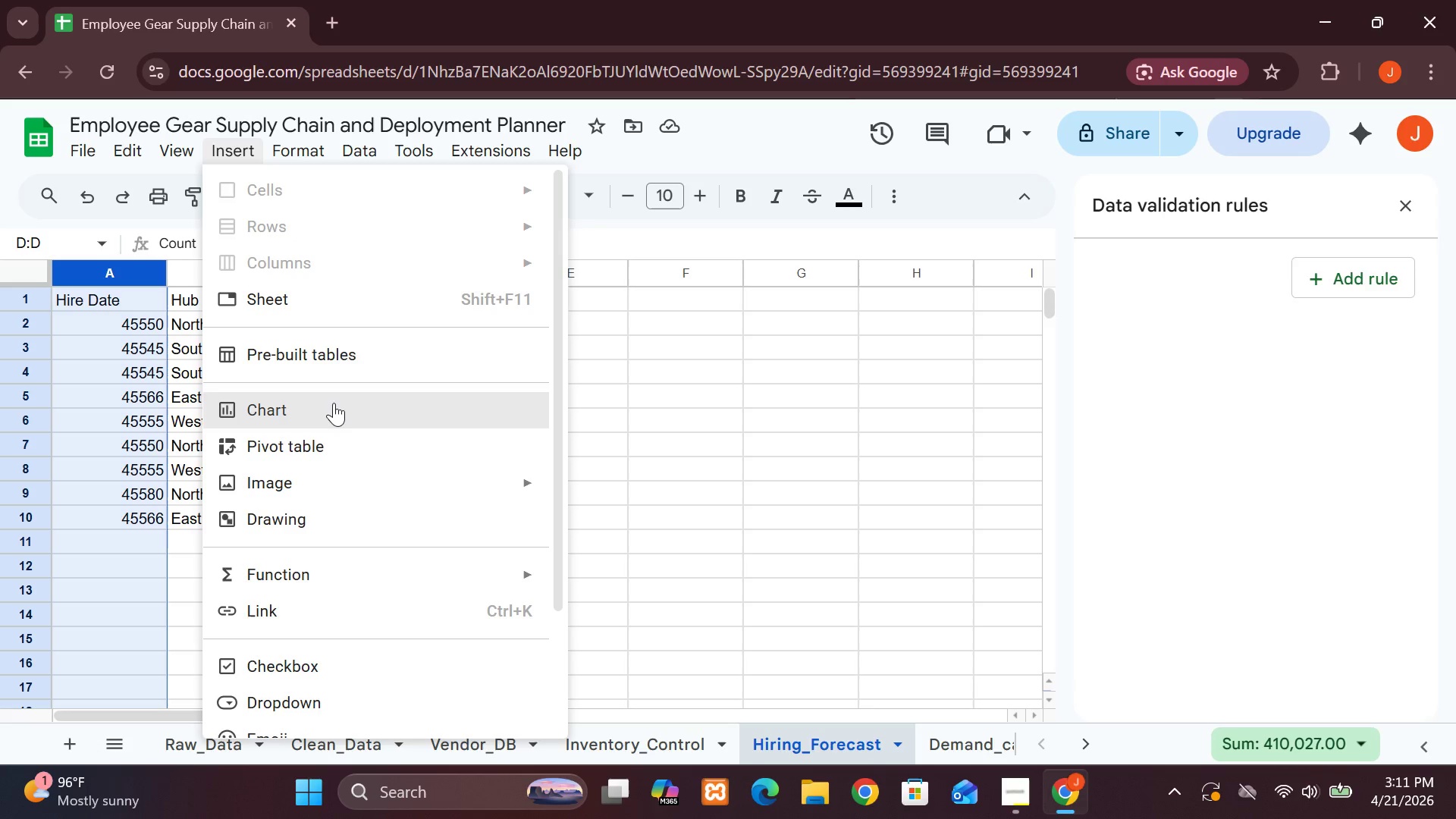 
left_click([330, 403])
 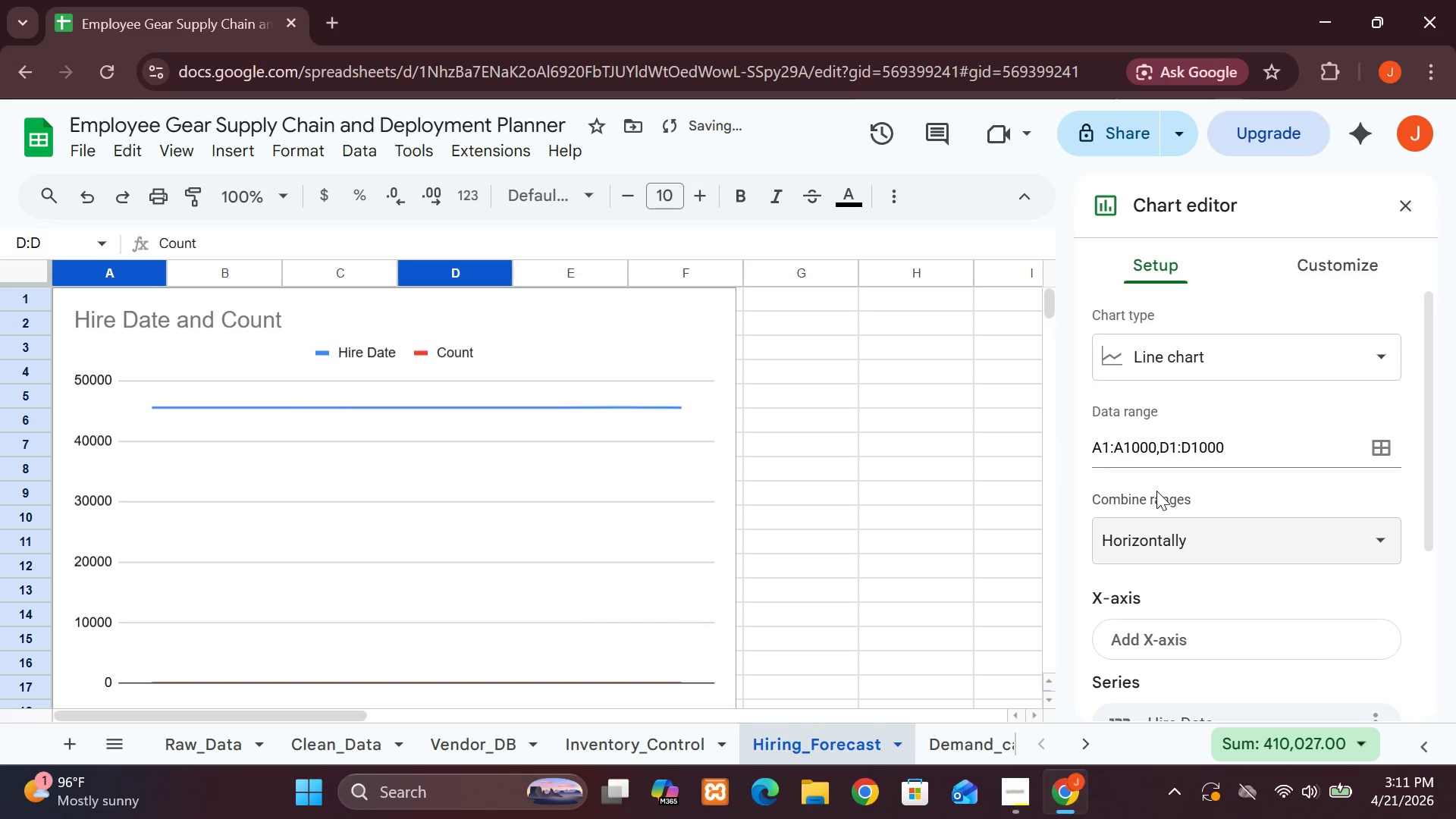 
mouse_move([1152, 375])
 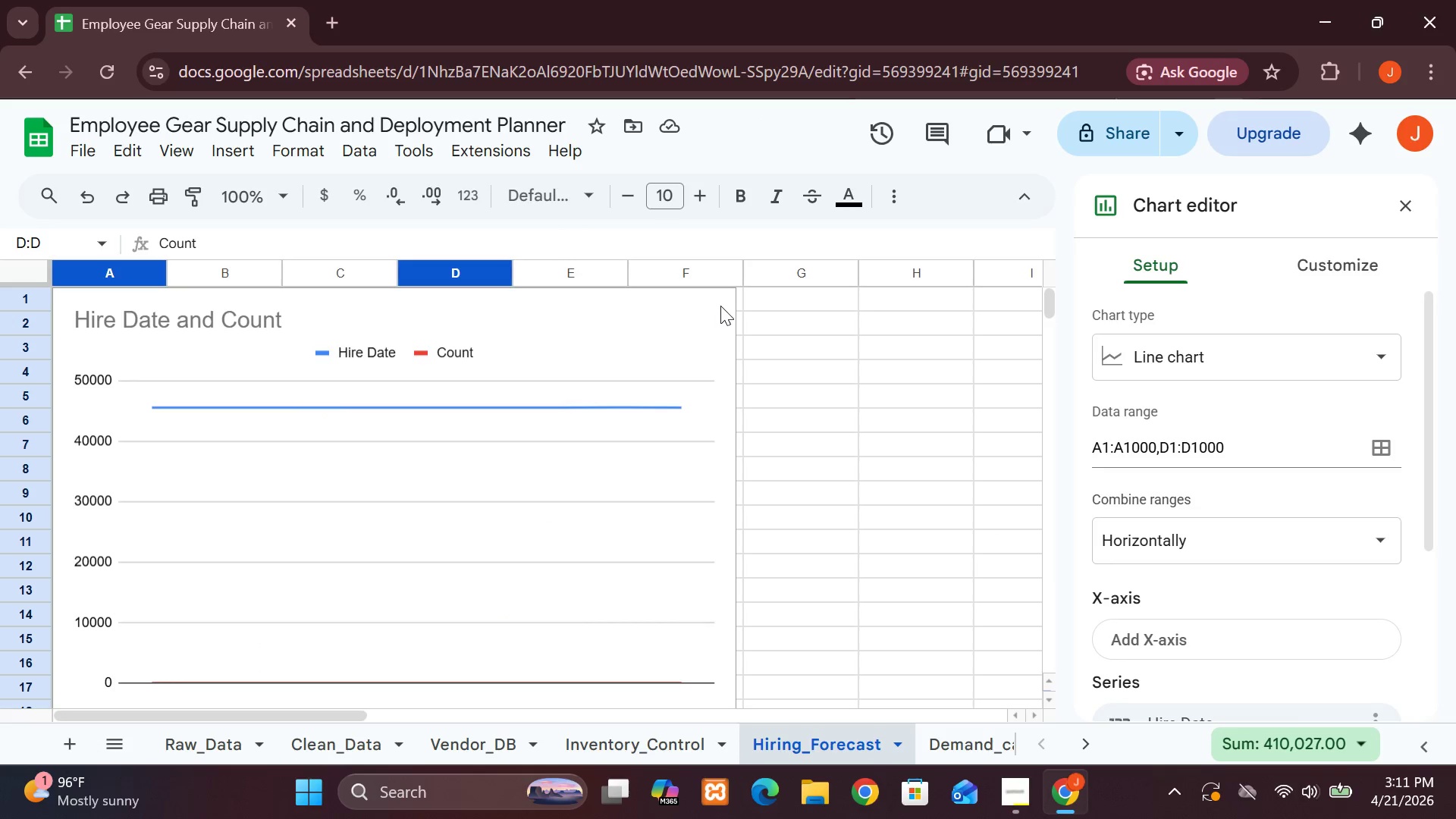 
left_click([711, 315])
 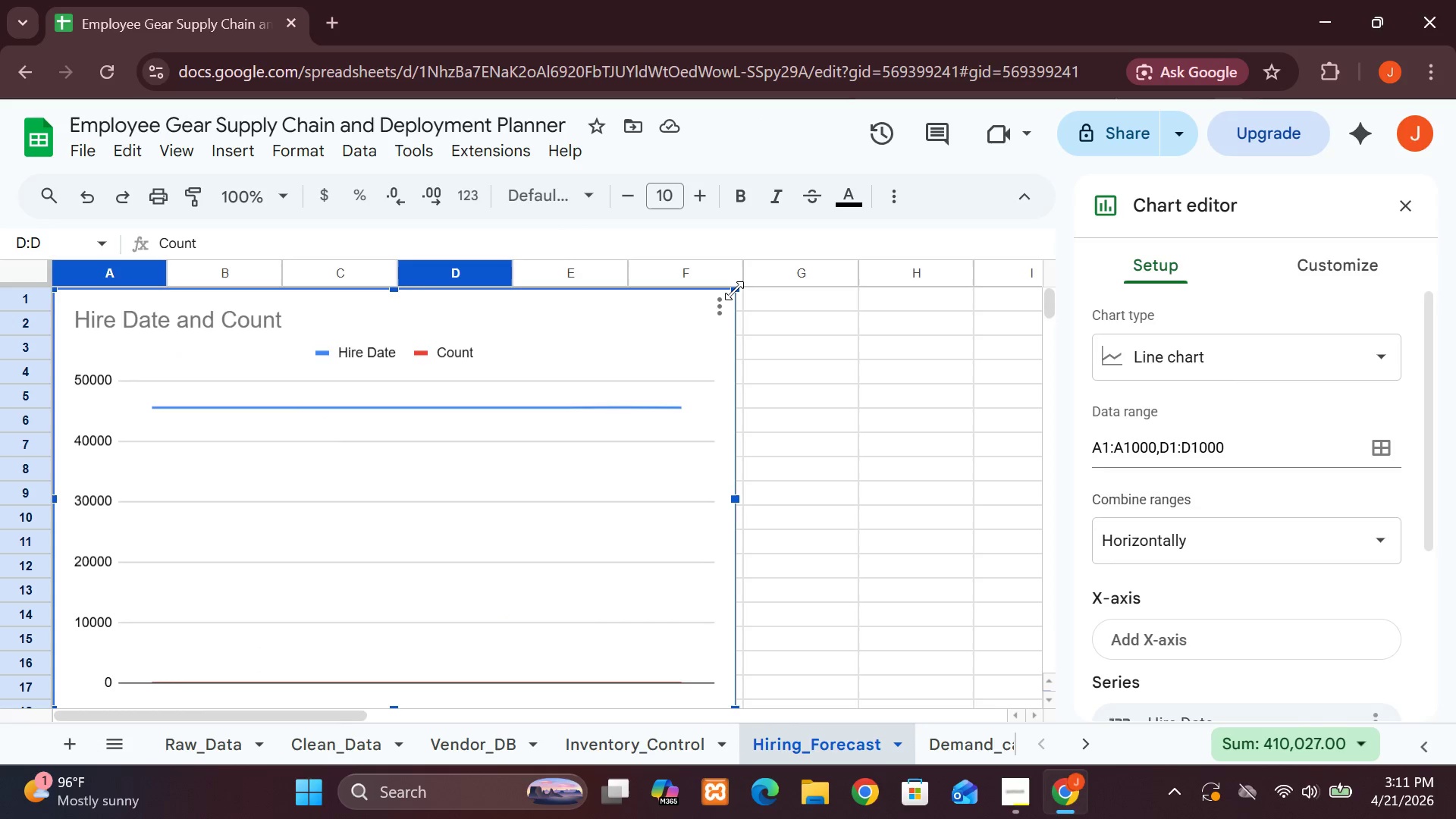 
left_click_drag(start_coordinate=[734, 290], to_coordinate=[463, 509])
 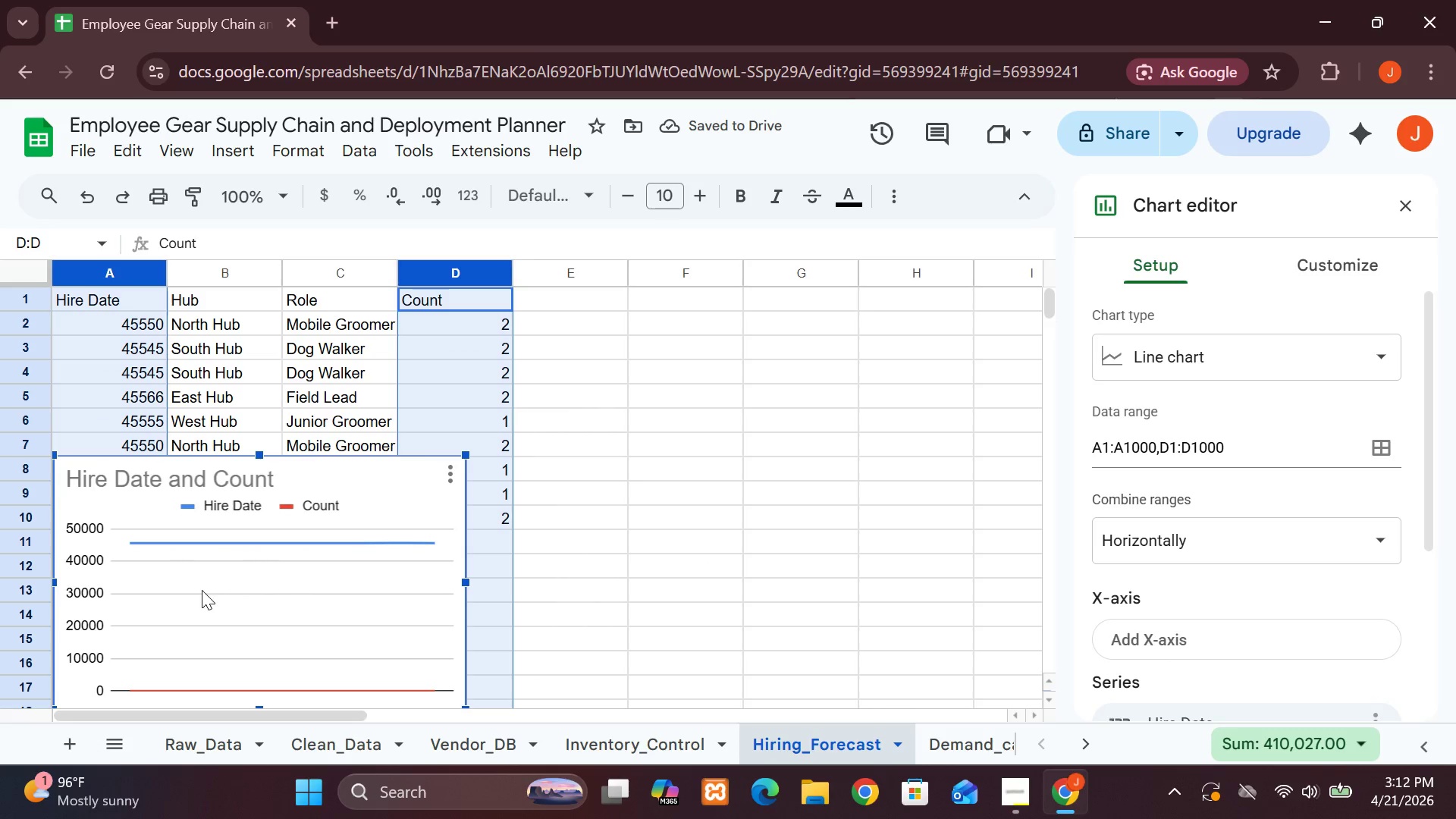 
left_click_drag(start_coordinate=[237, 595], to_coordinate=[765, 494])
 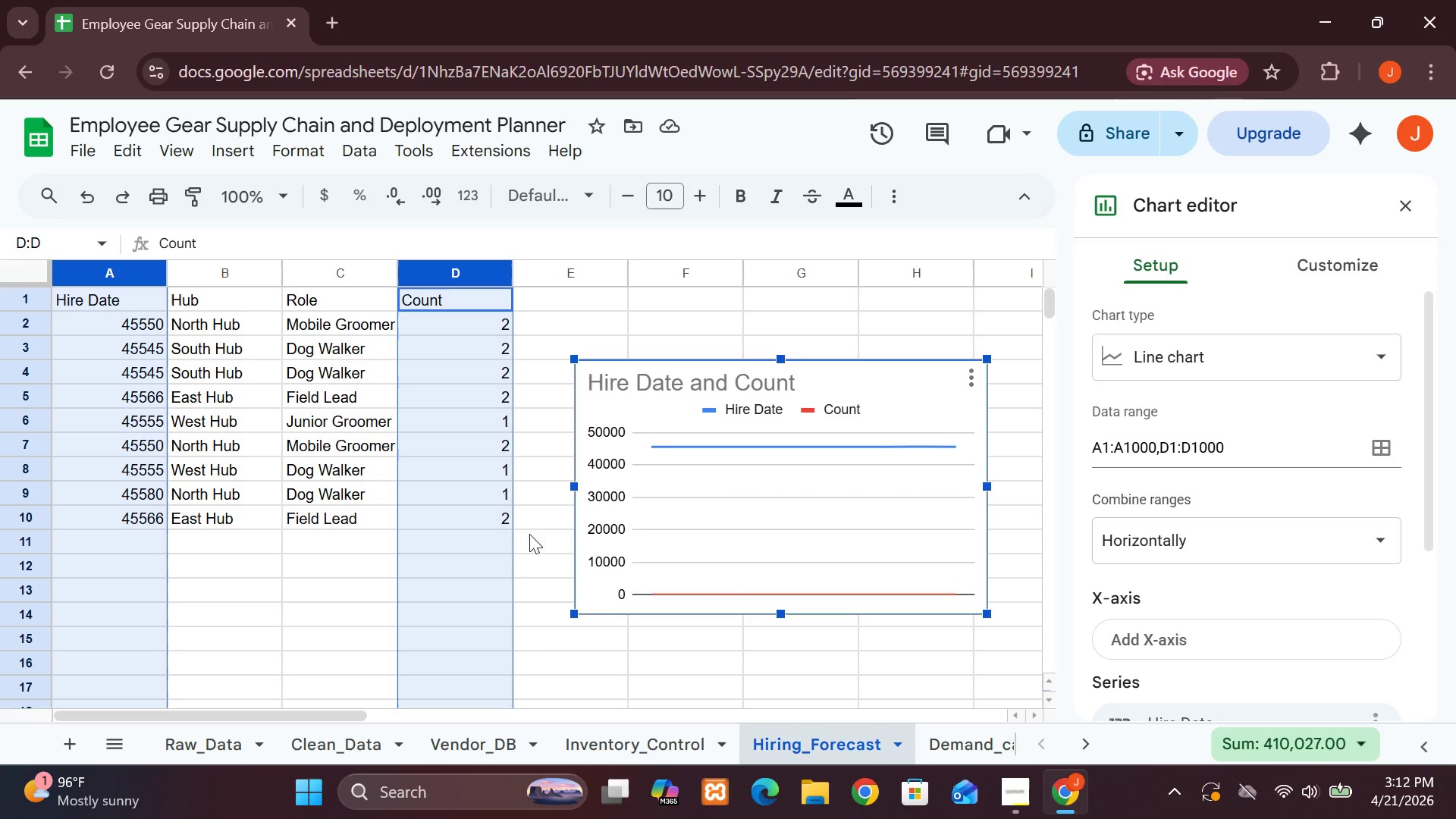 
wait(17.47)
 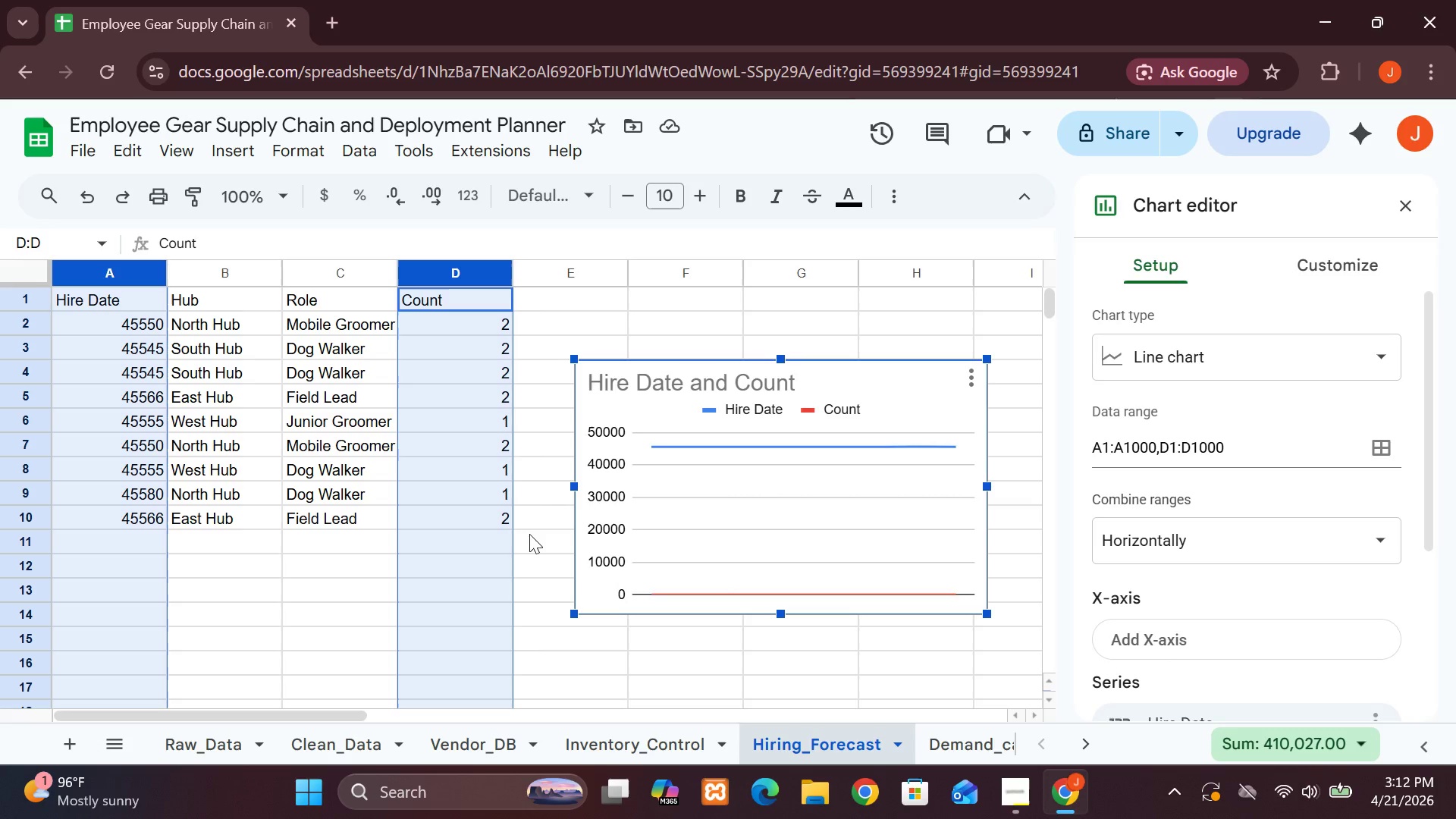 
left_click([314, 755])
 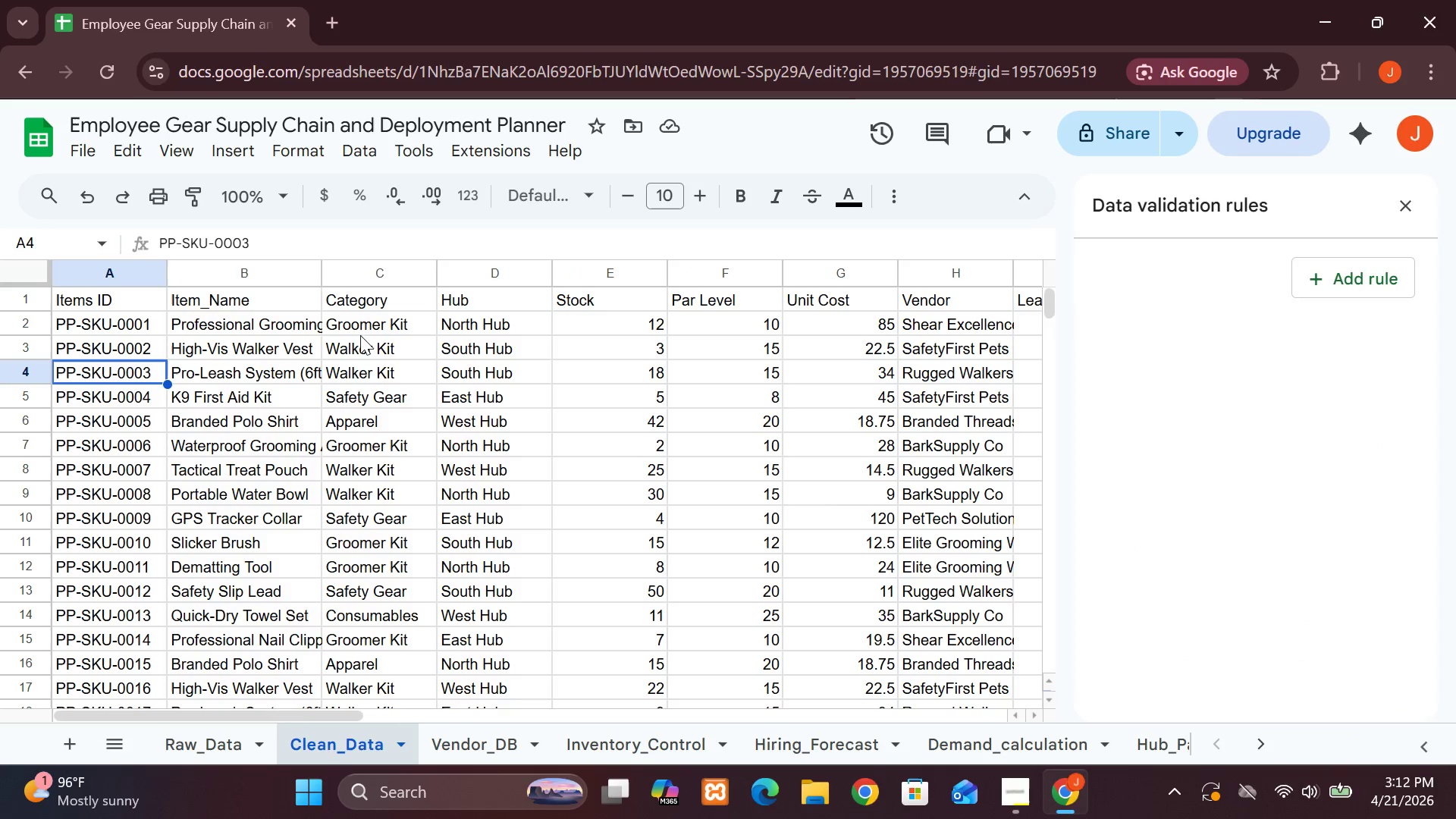 
double_click([455, 271])
 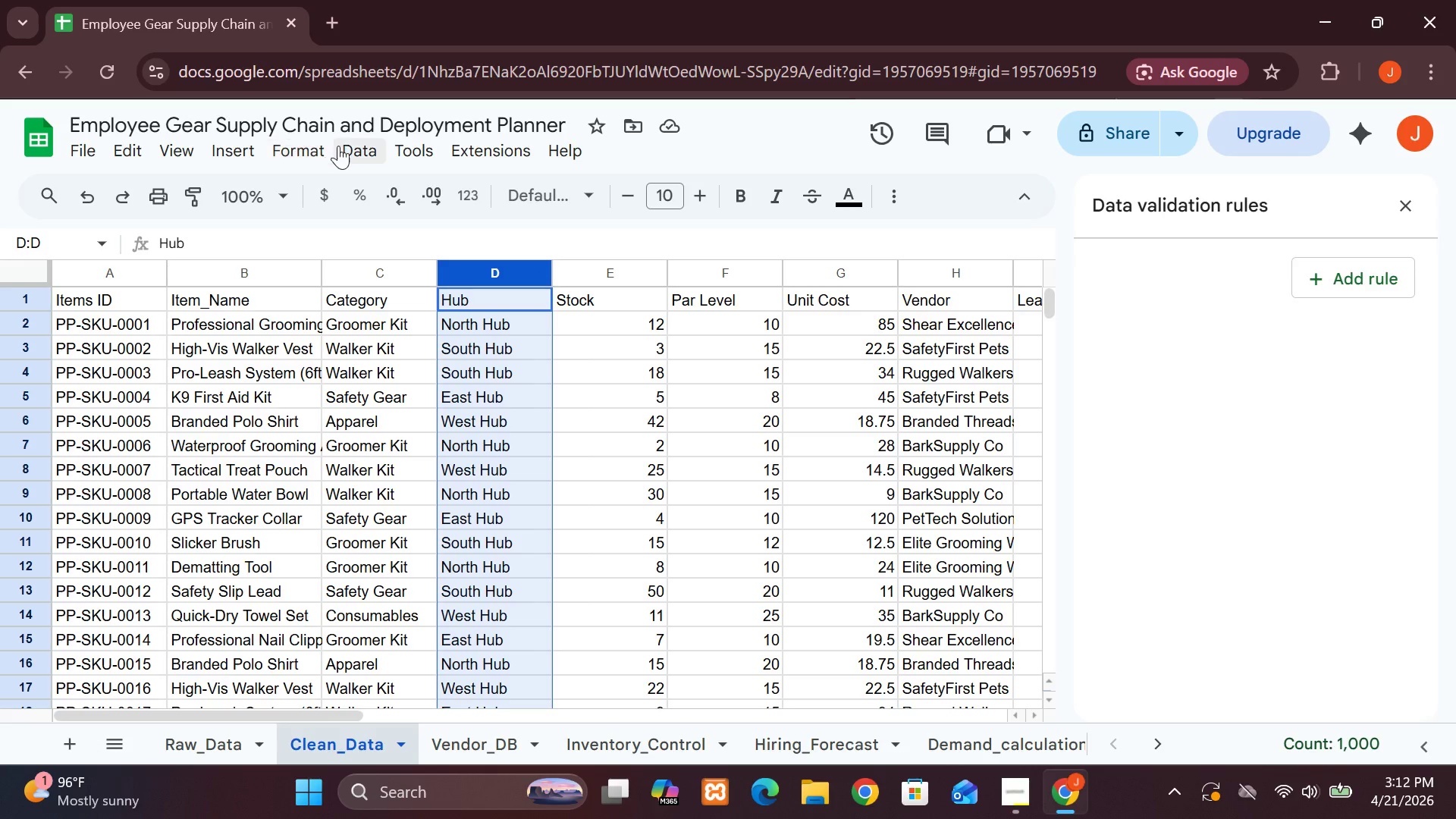 
wait(5.64)
 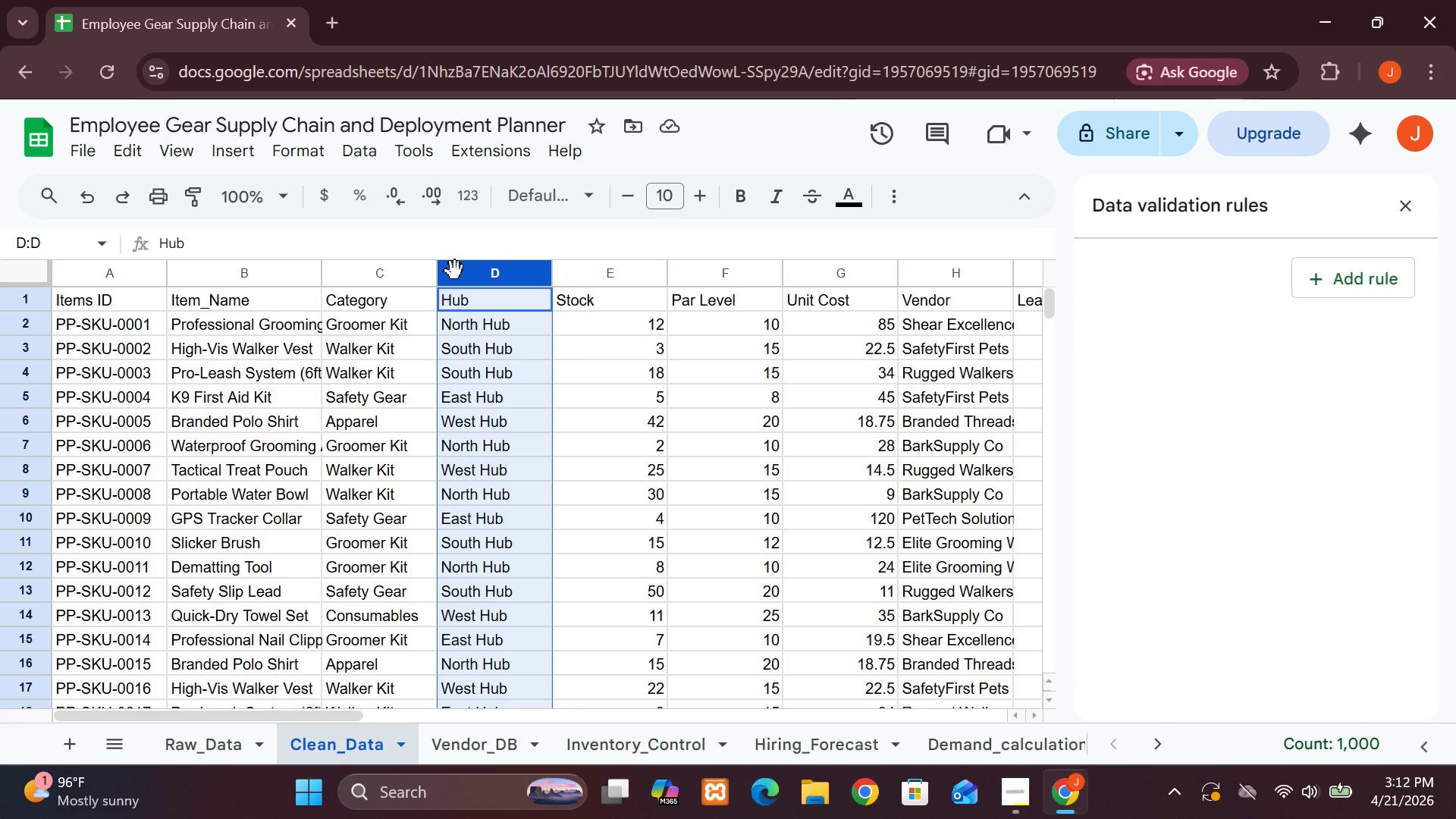 
left_click([349, 147])
 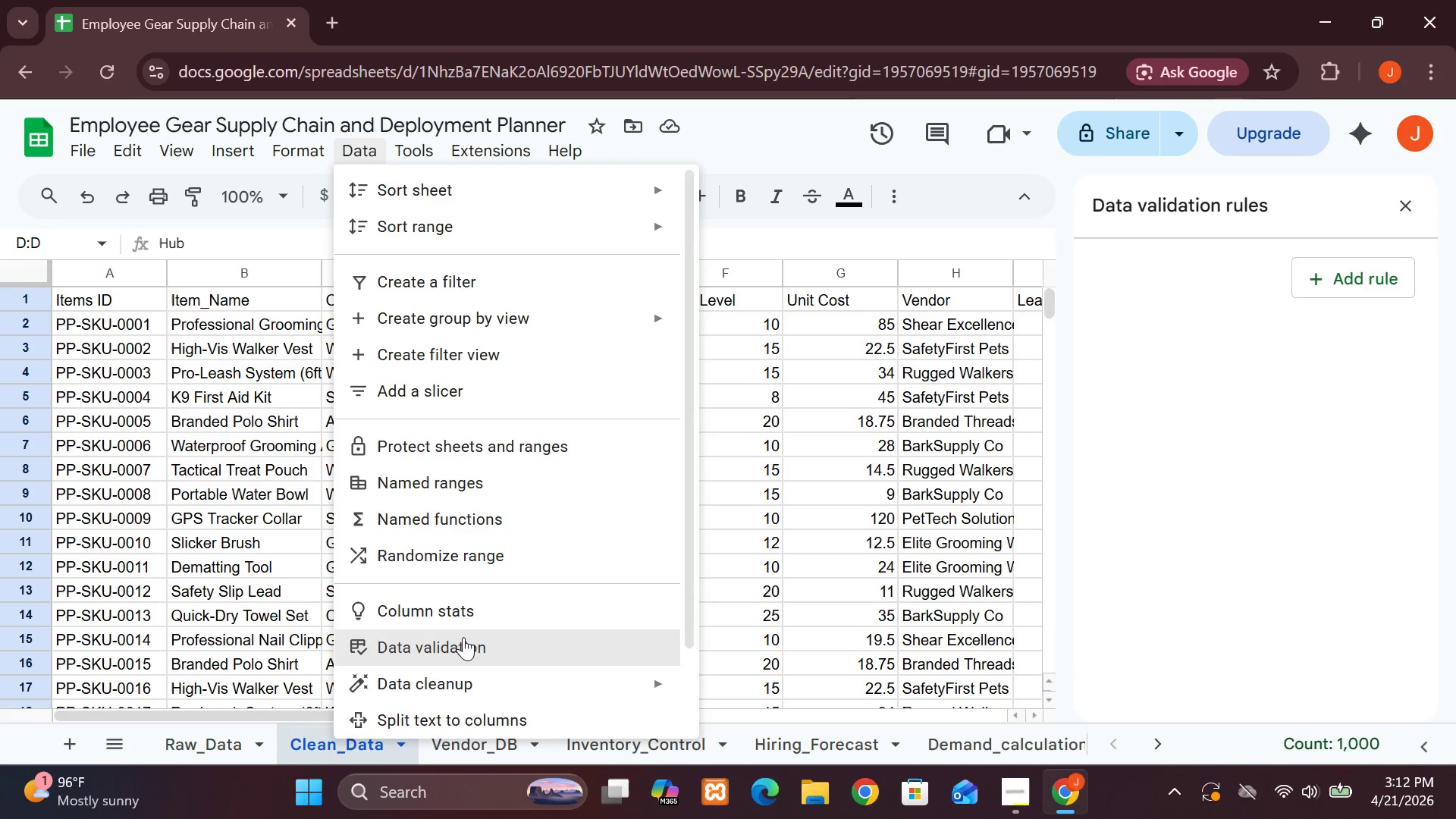 
left_click([466, 655])
 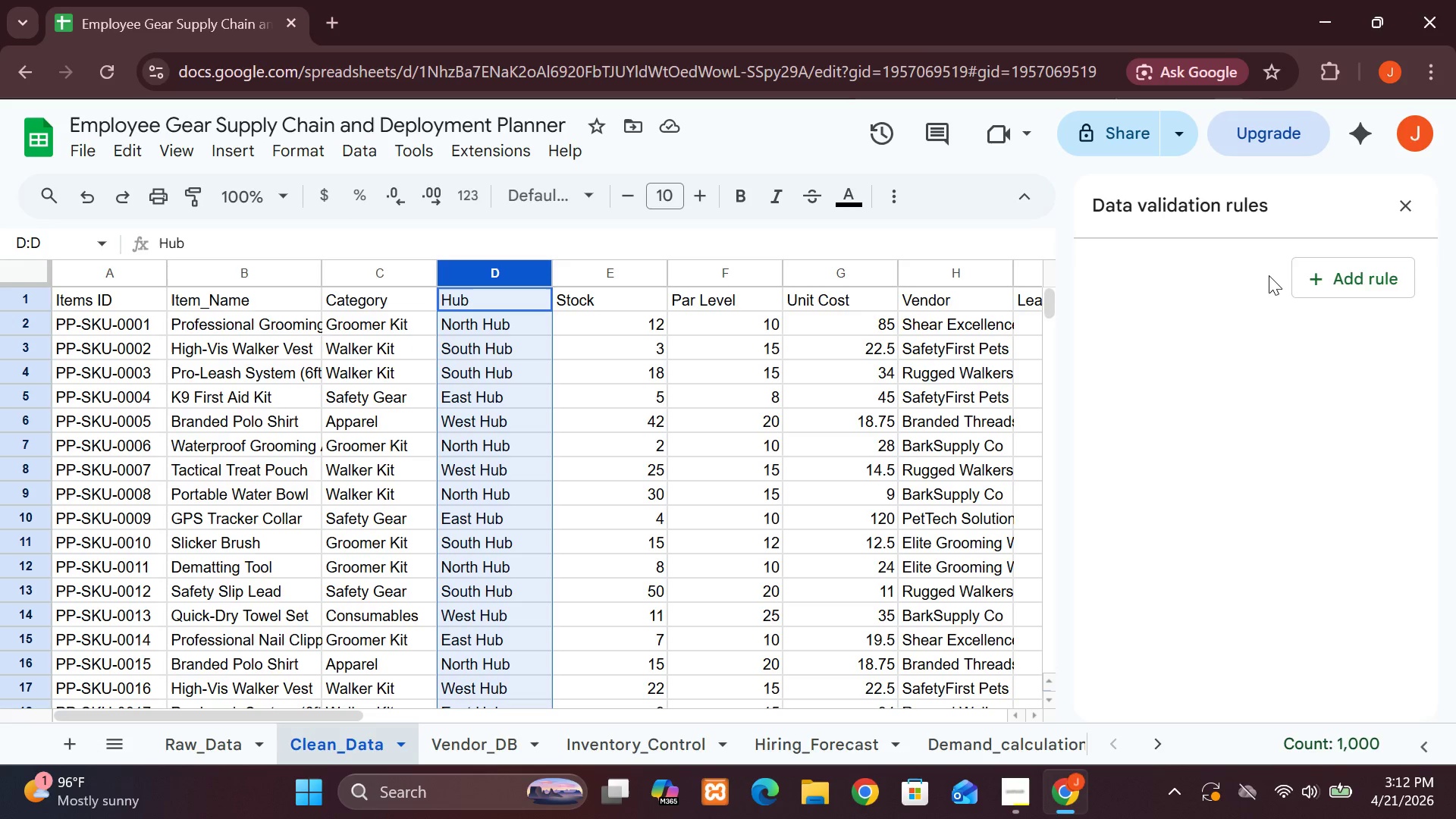 
left_click([1304, 293])
 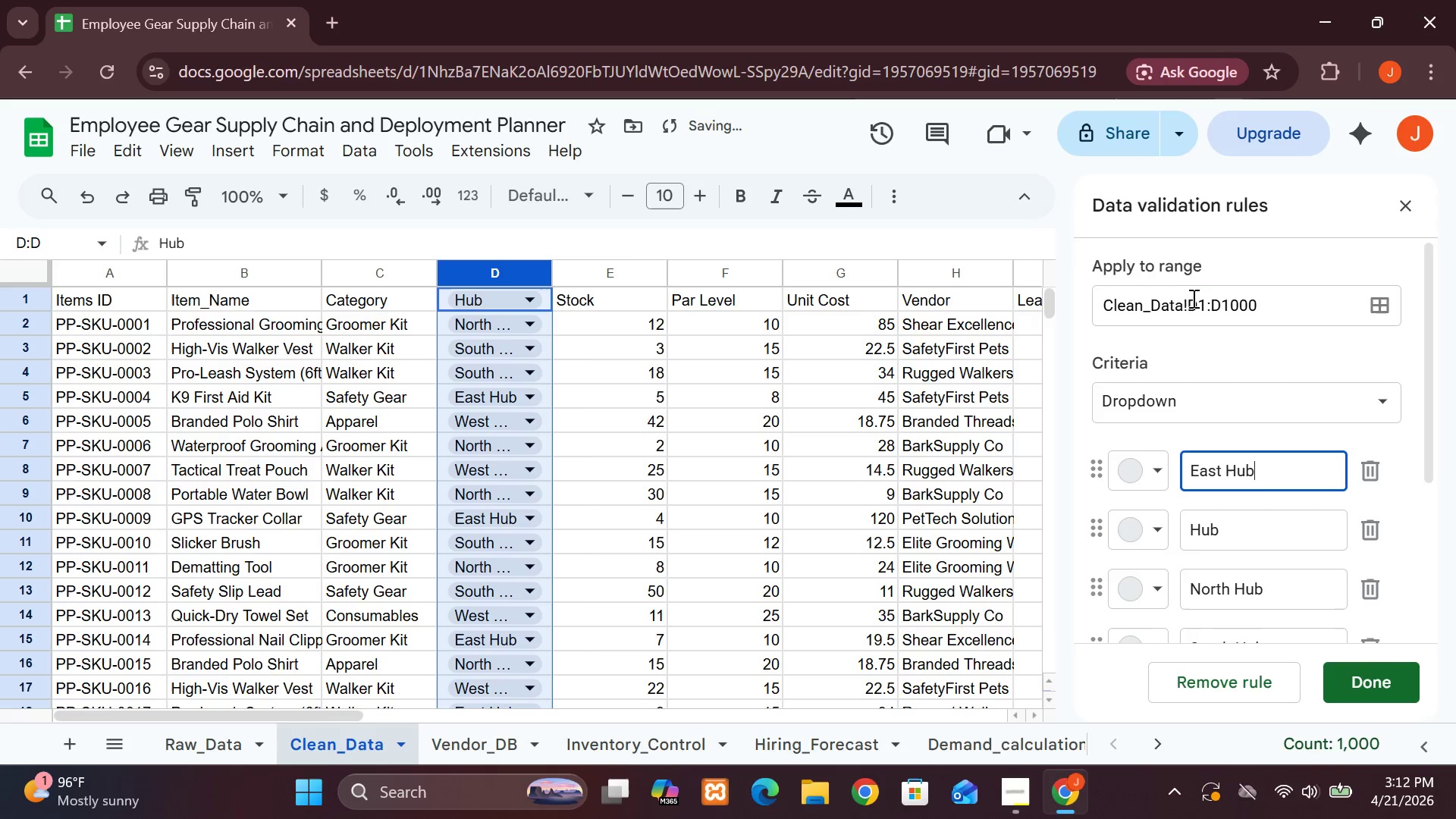 
left_click([1206, 305])
 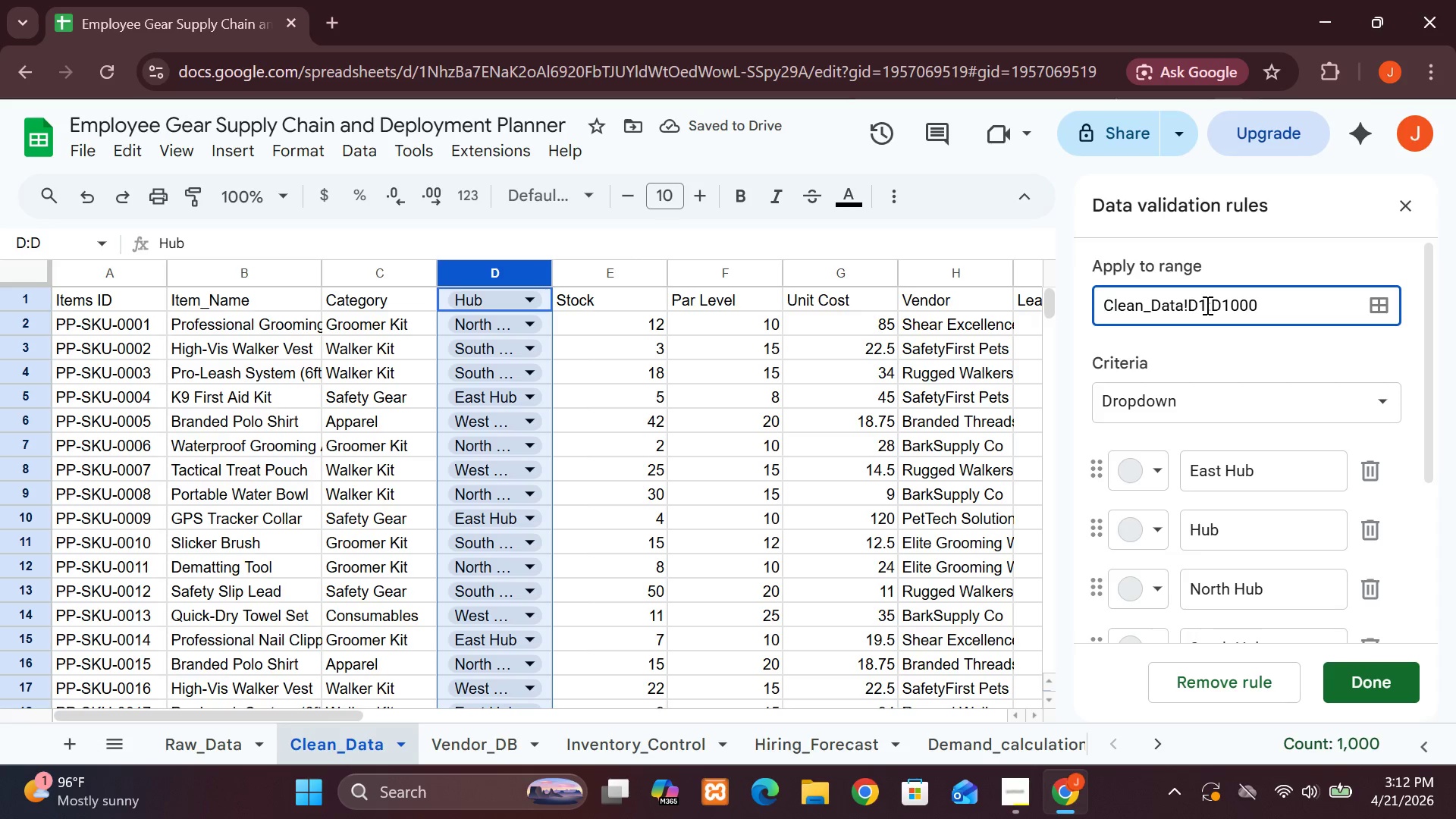 
key(Backspace)
 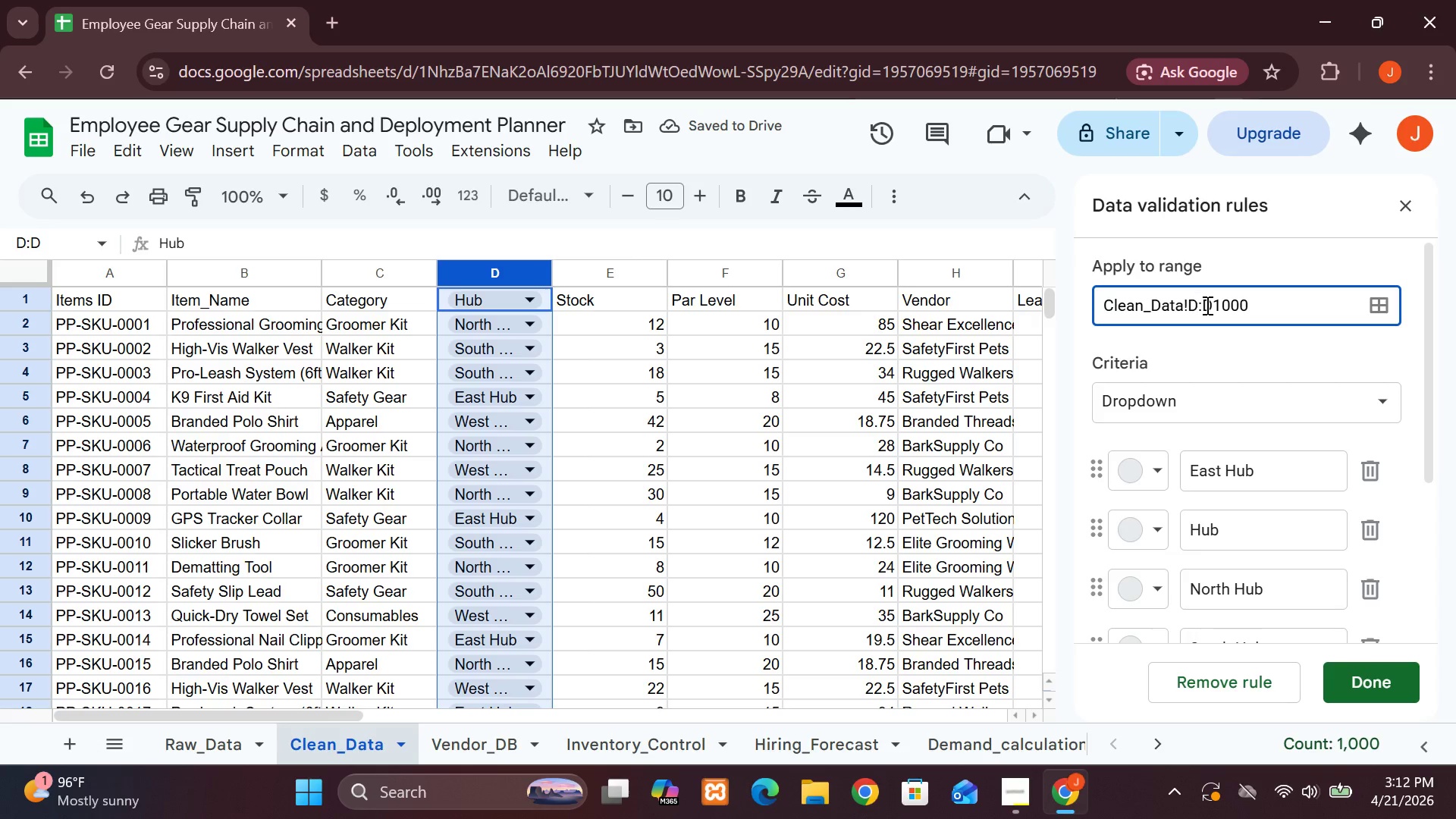 
key(2)
 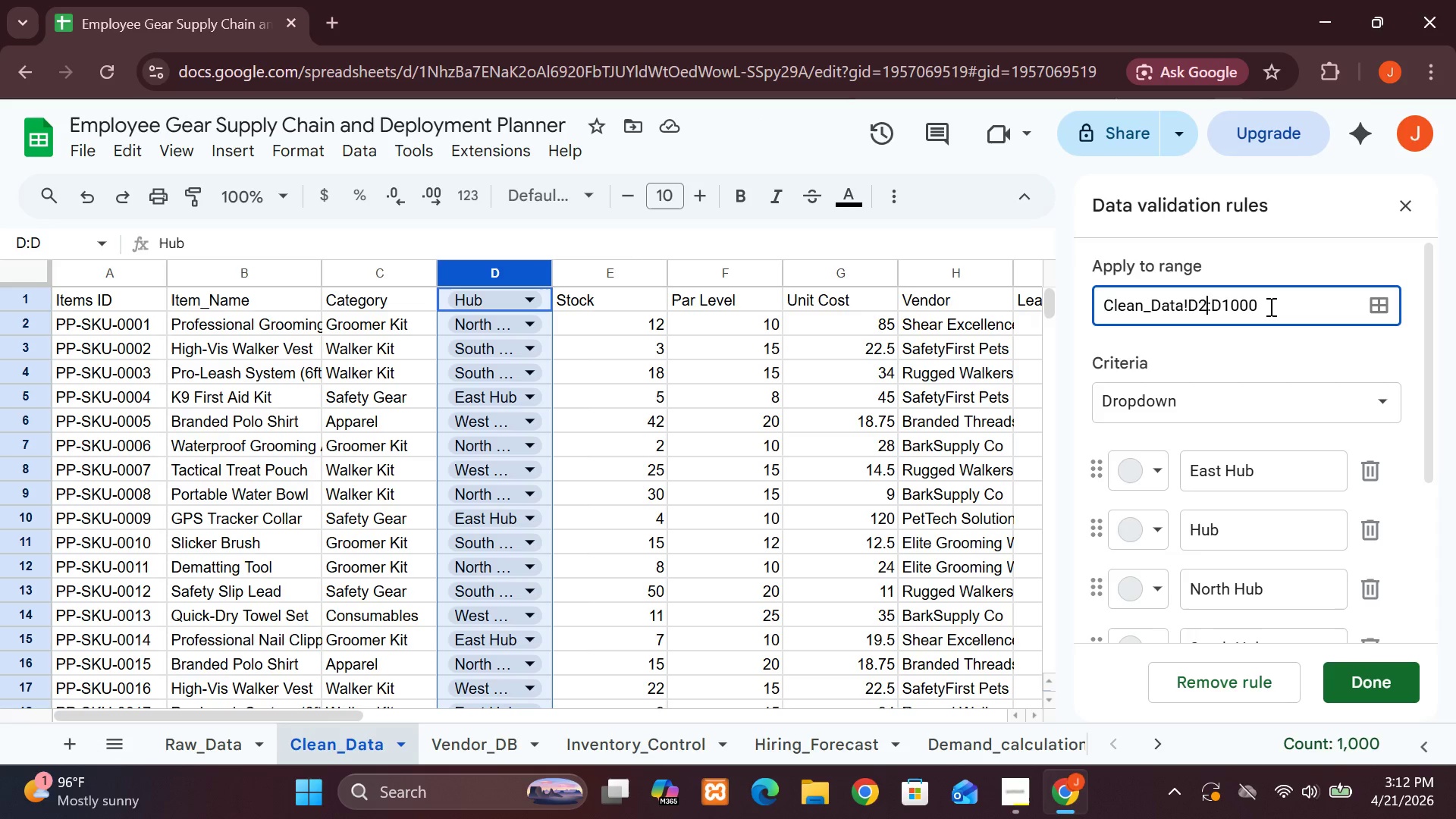 
left_click([1269, 306])
 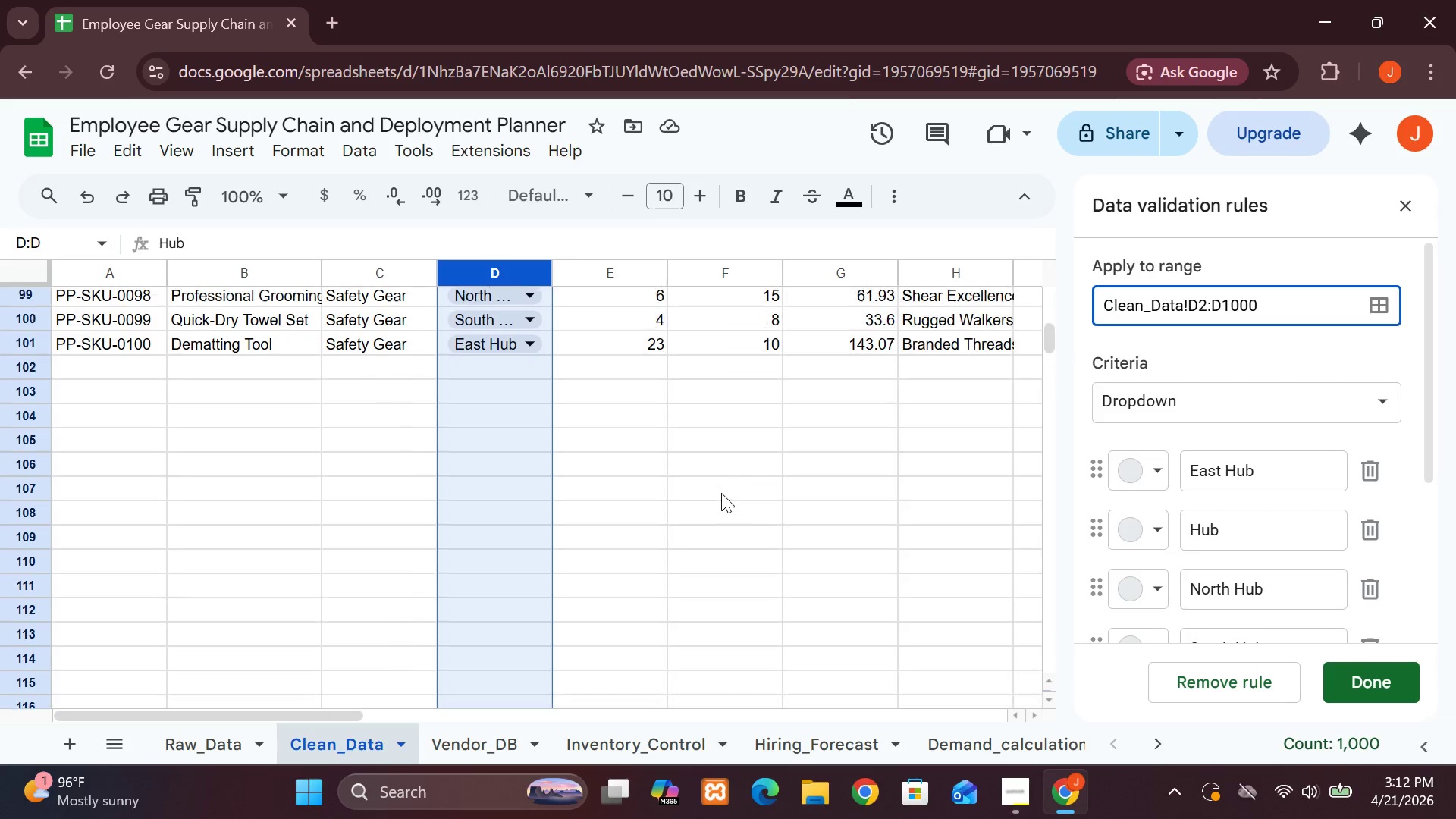 
wait(7.88)
 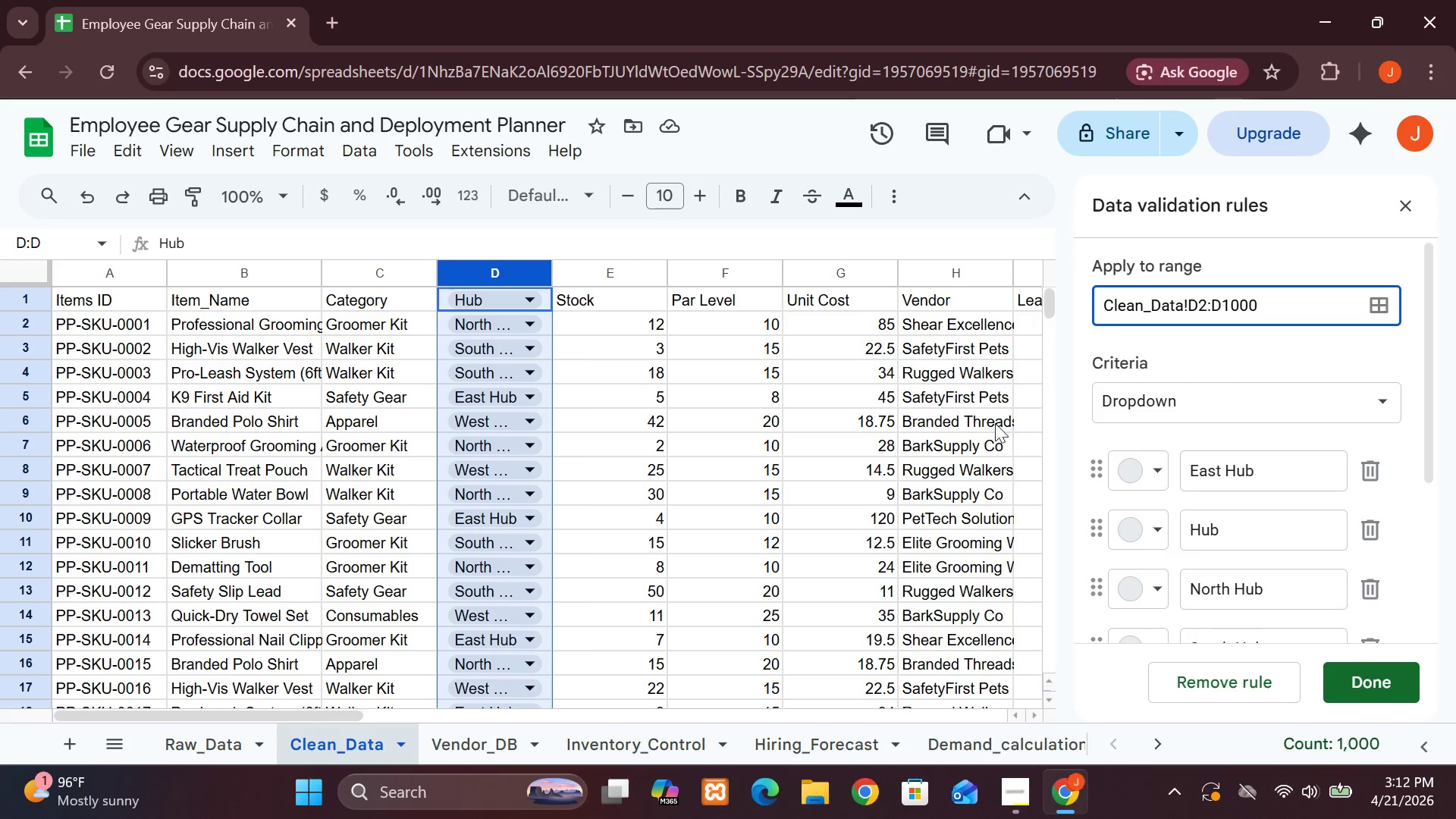 
left_click([1287, 308])
 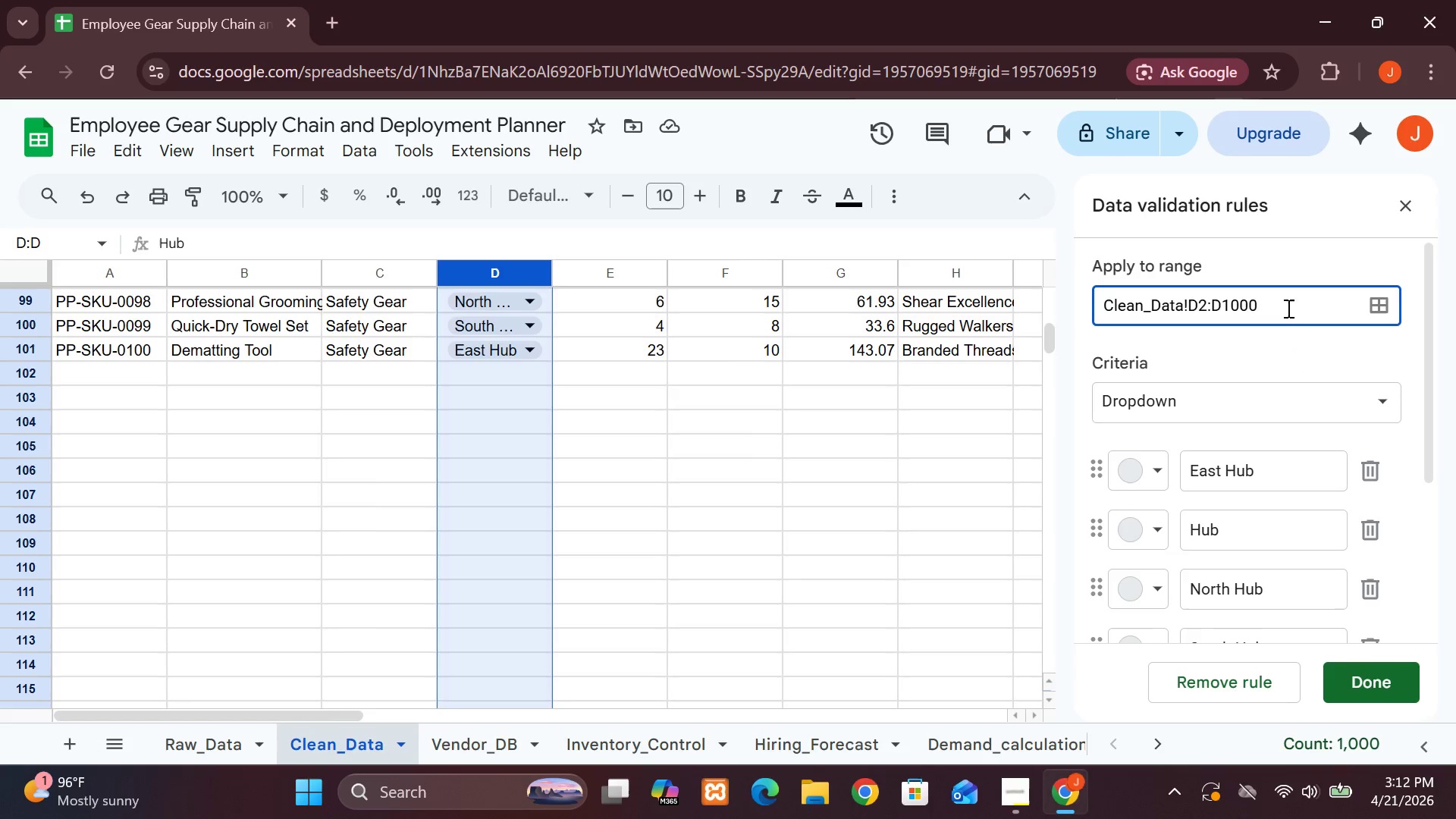 
key(Backspace)
 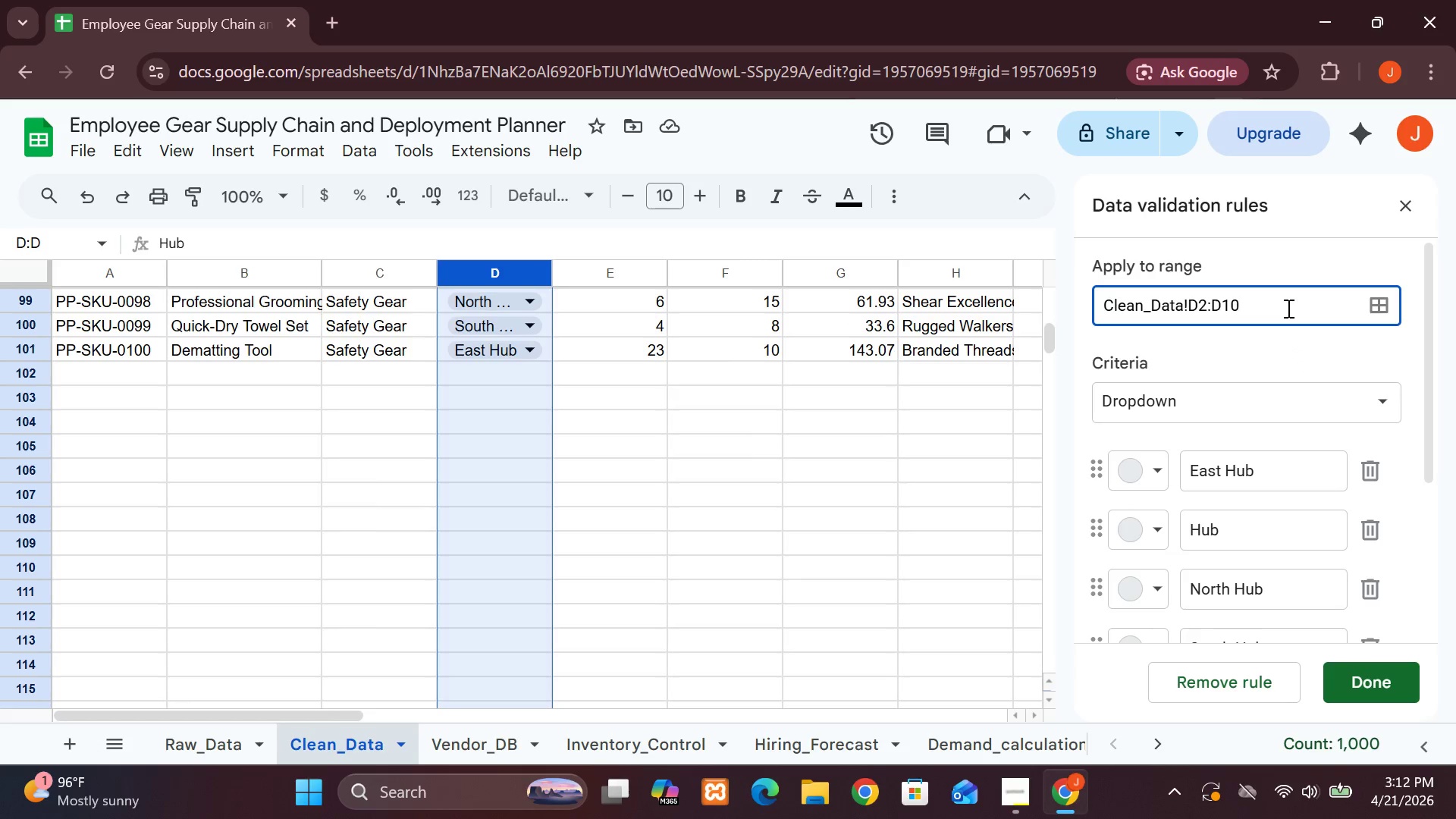 
key(Backspace)
 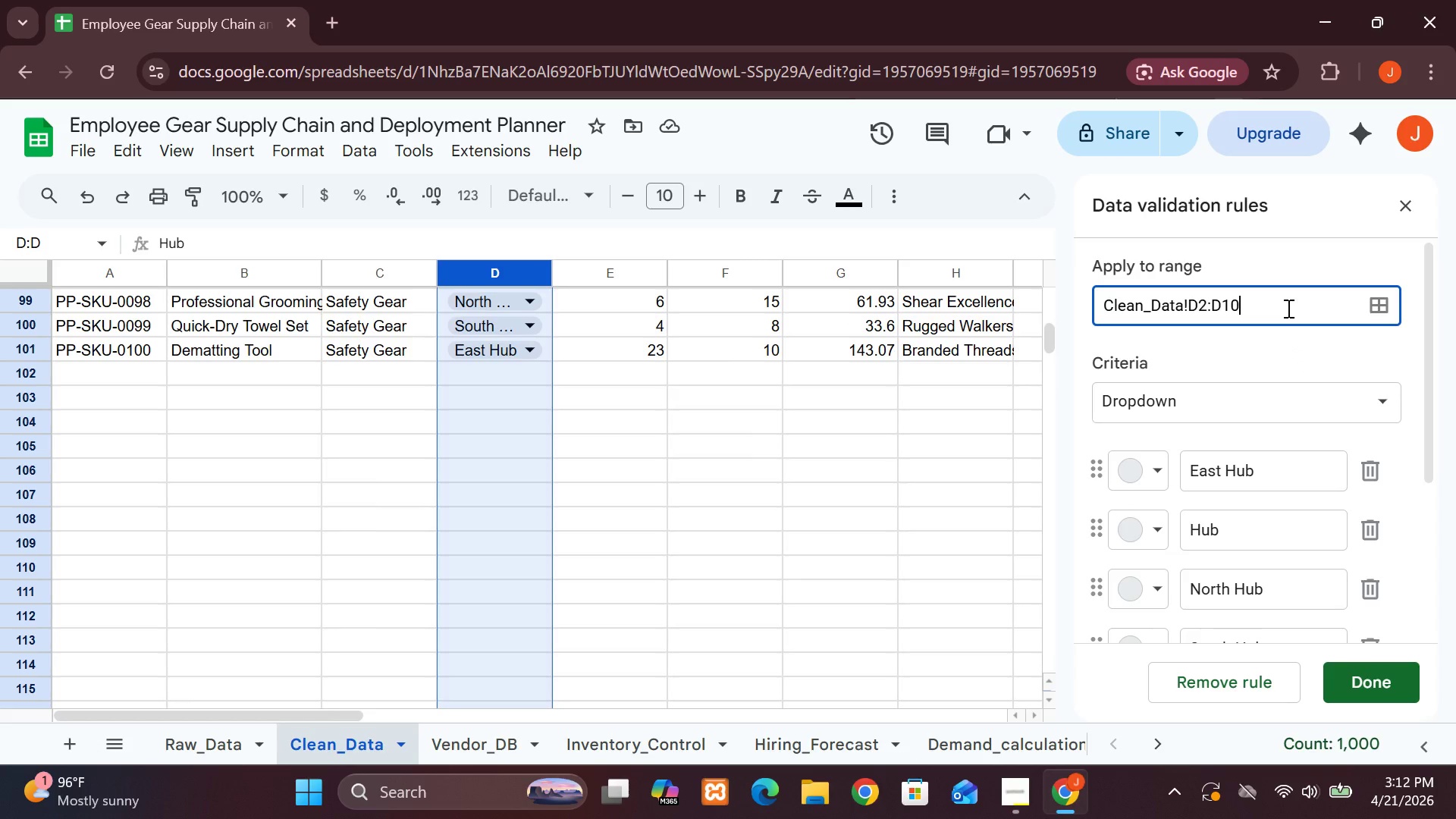 
key(1)
 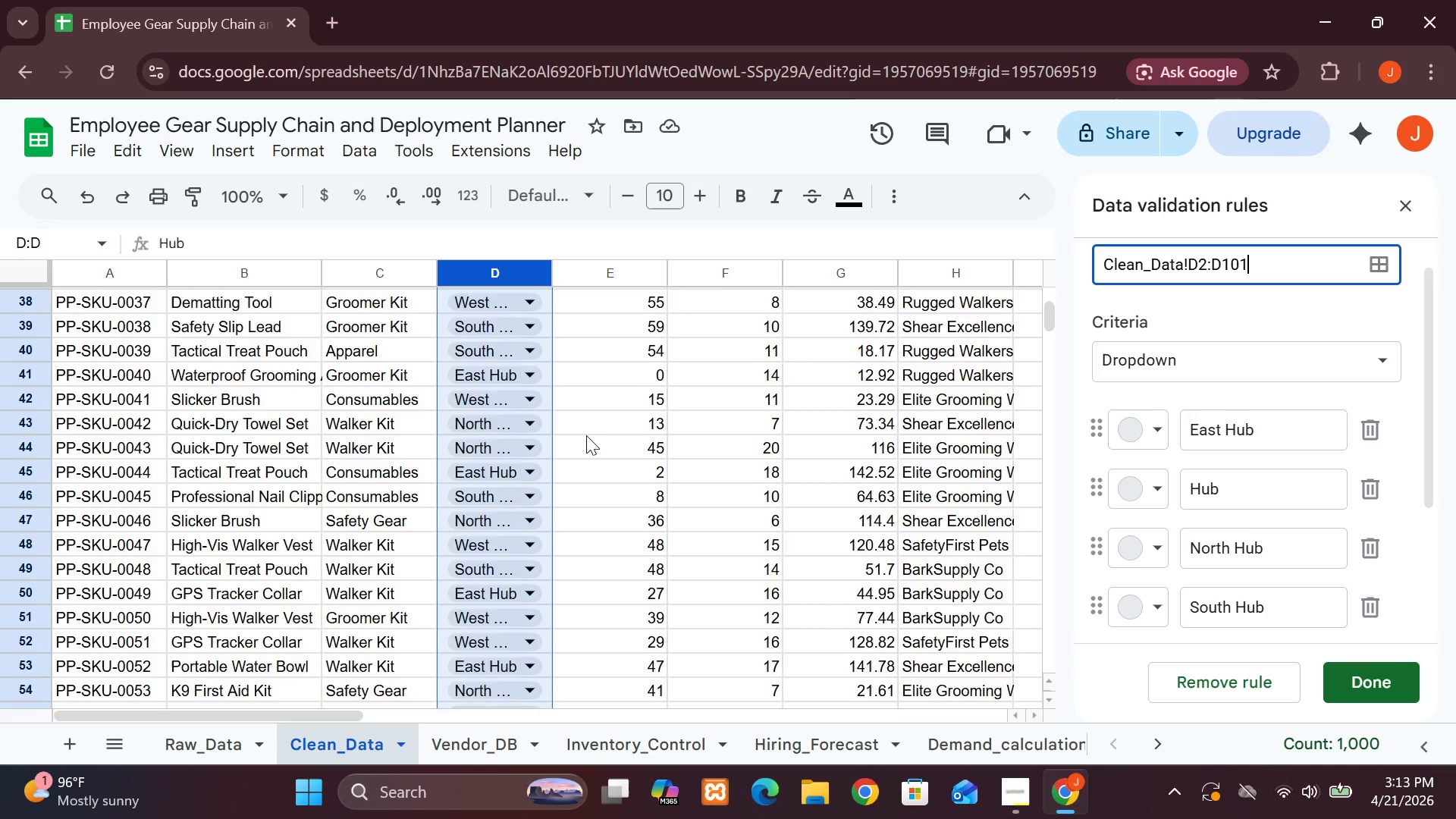 
wait(22.91)
 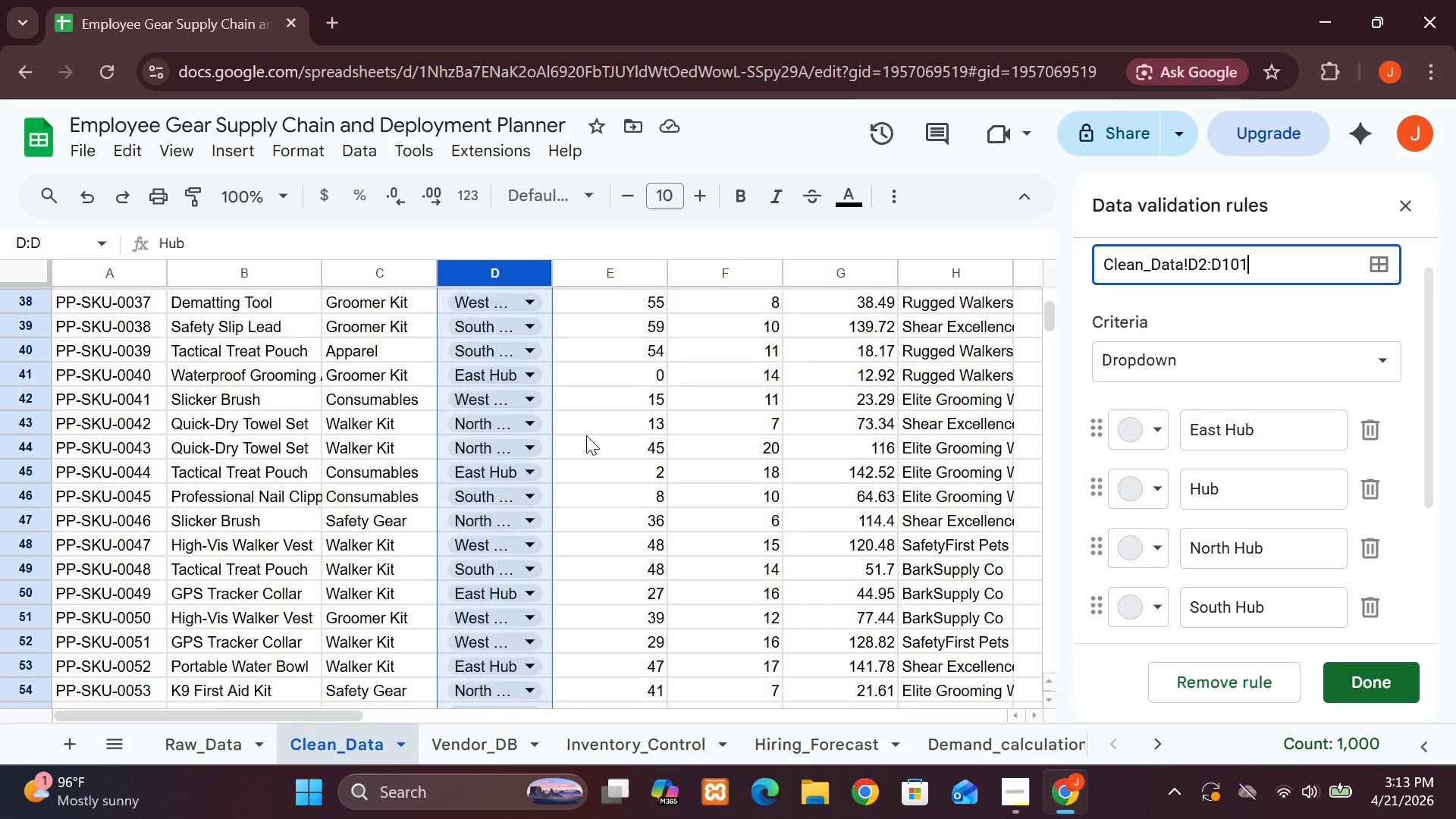 
left_click([1366, 494])
 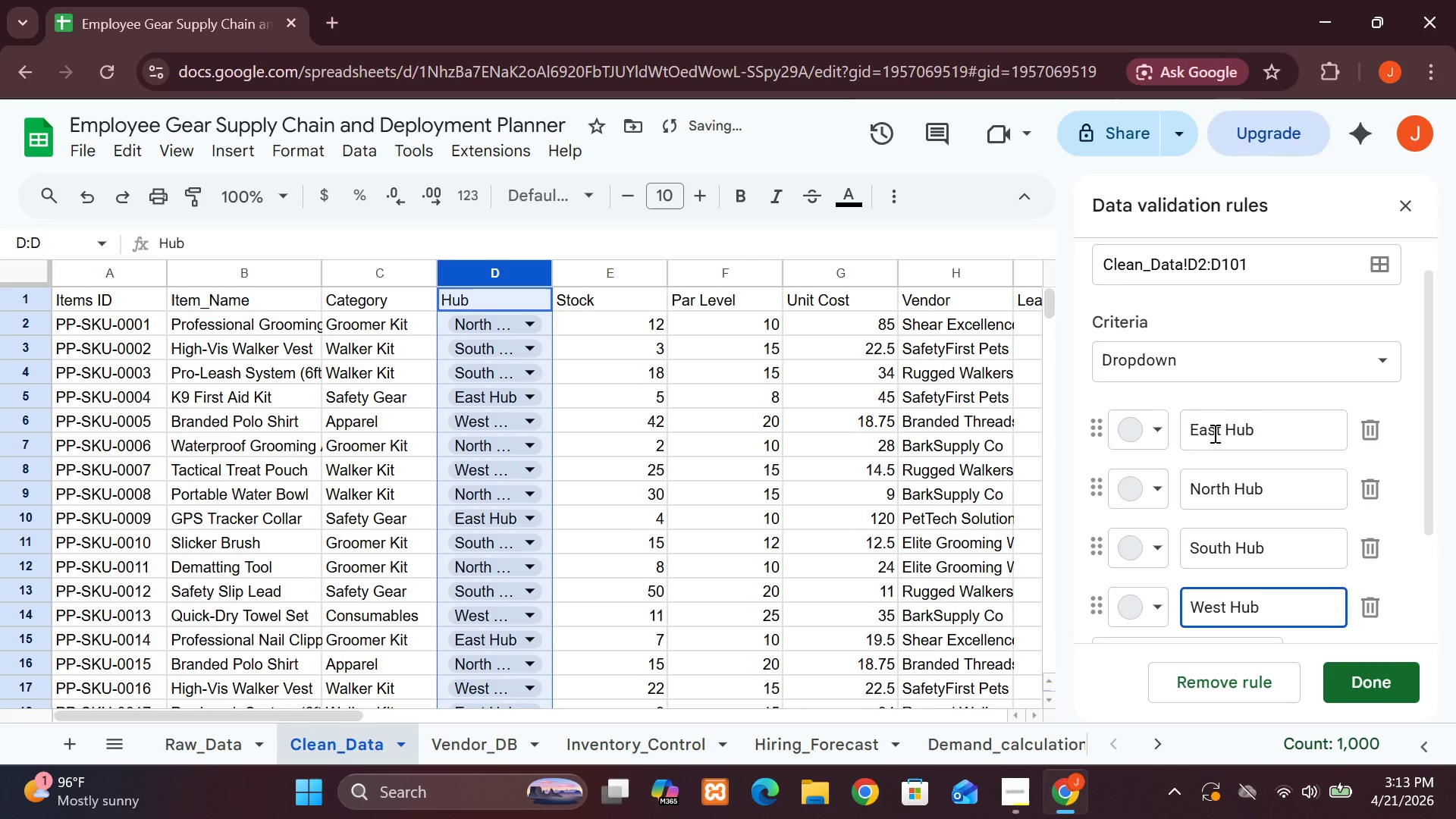 
mouse_move([1272, 582])
 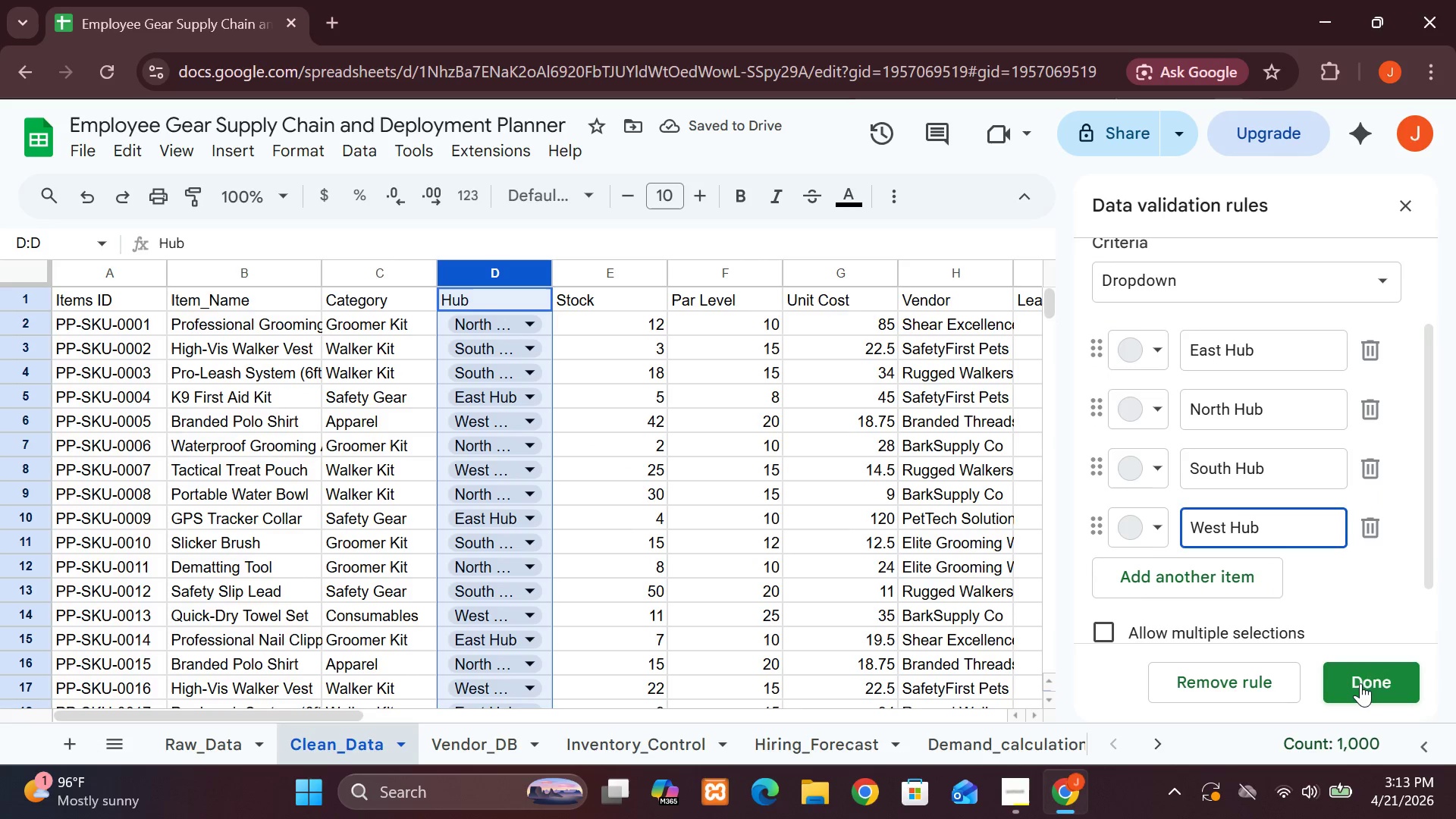 
left_click([1360, 683])
 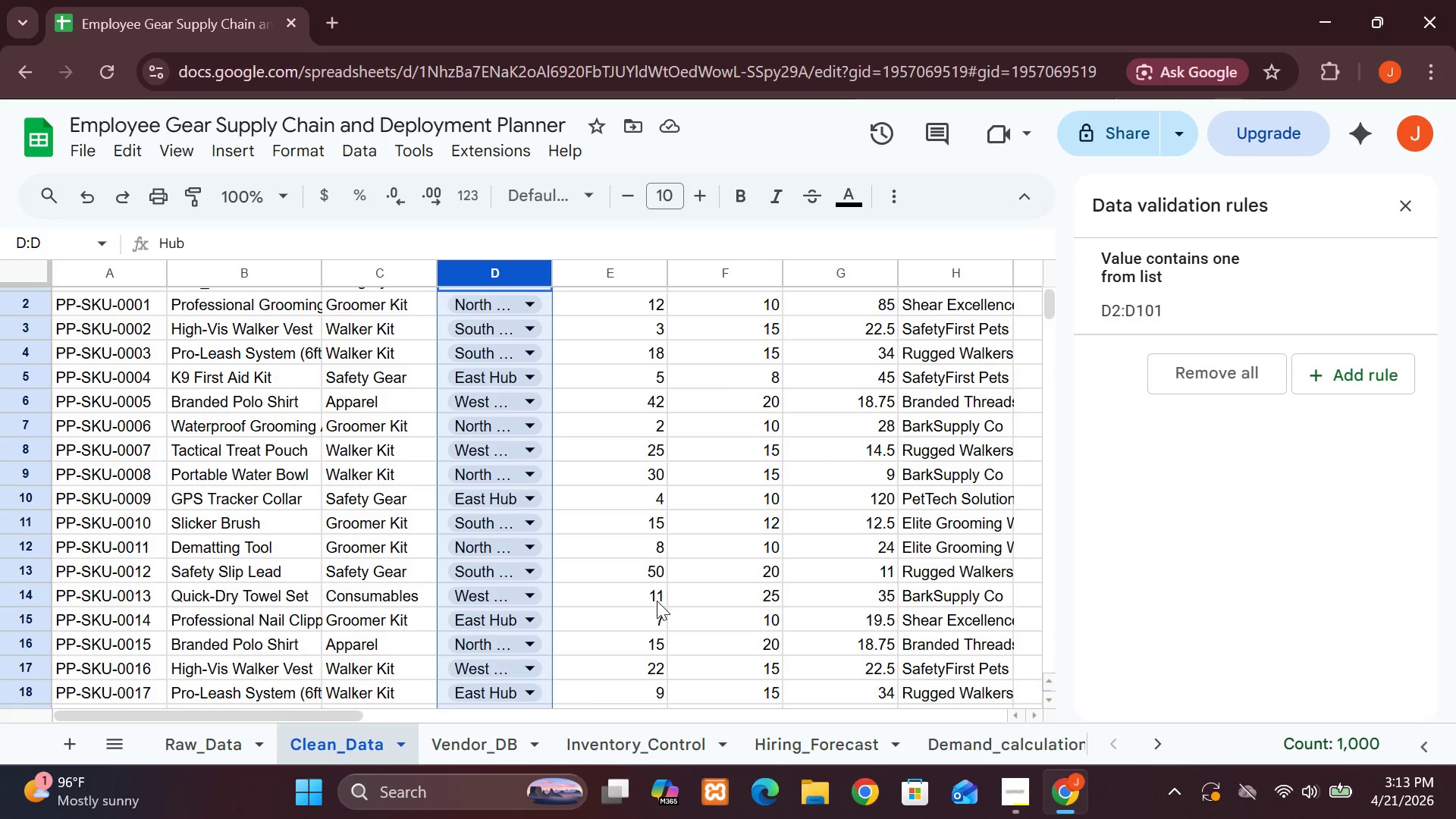 
wait(15.16)
 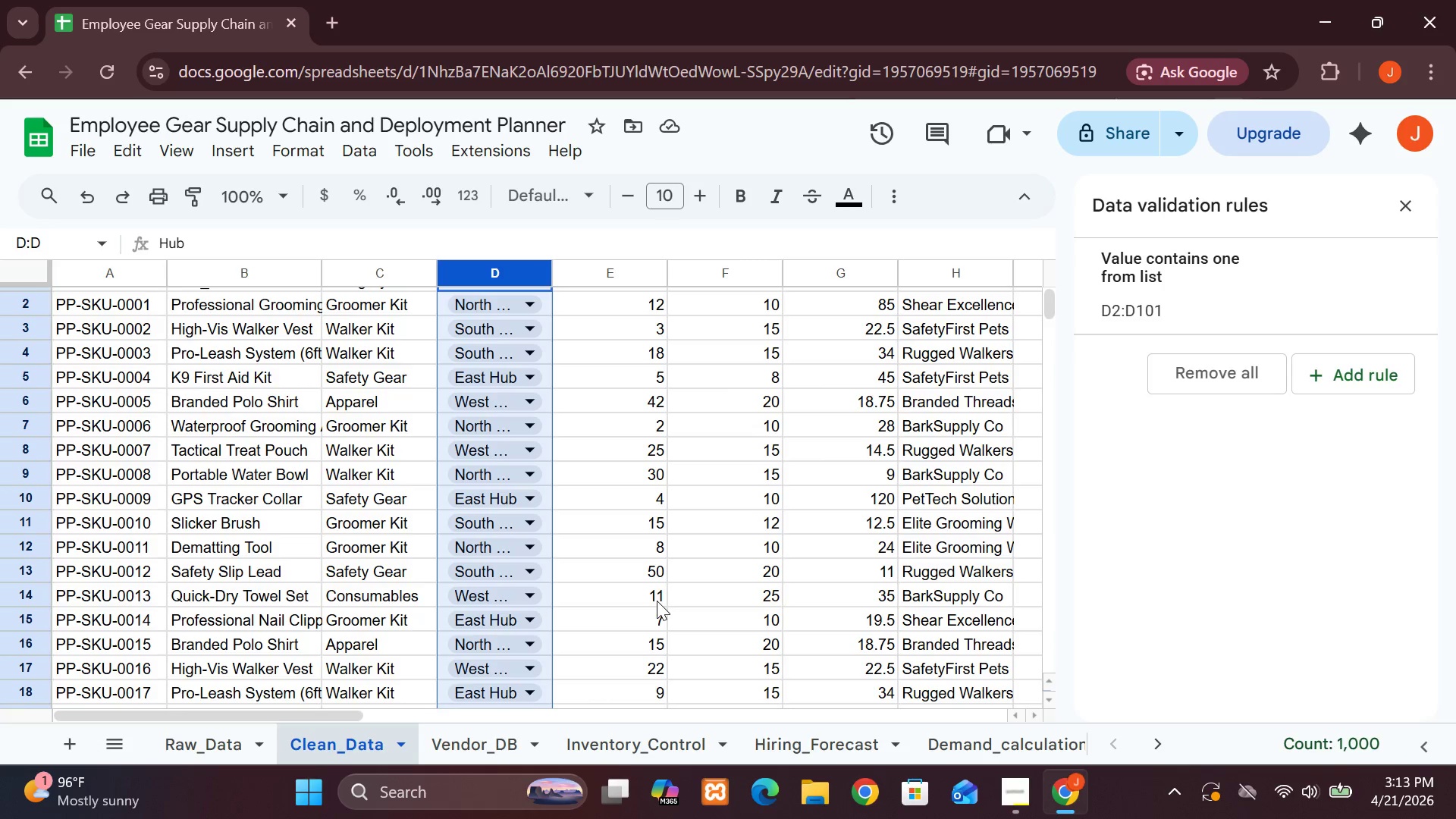 
left_click([31, 296])
 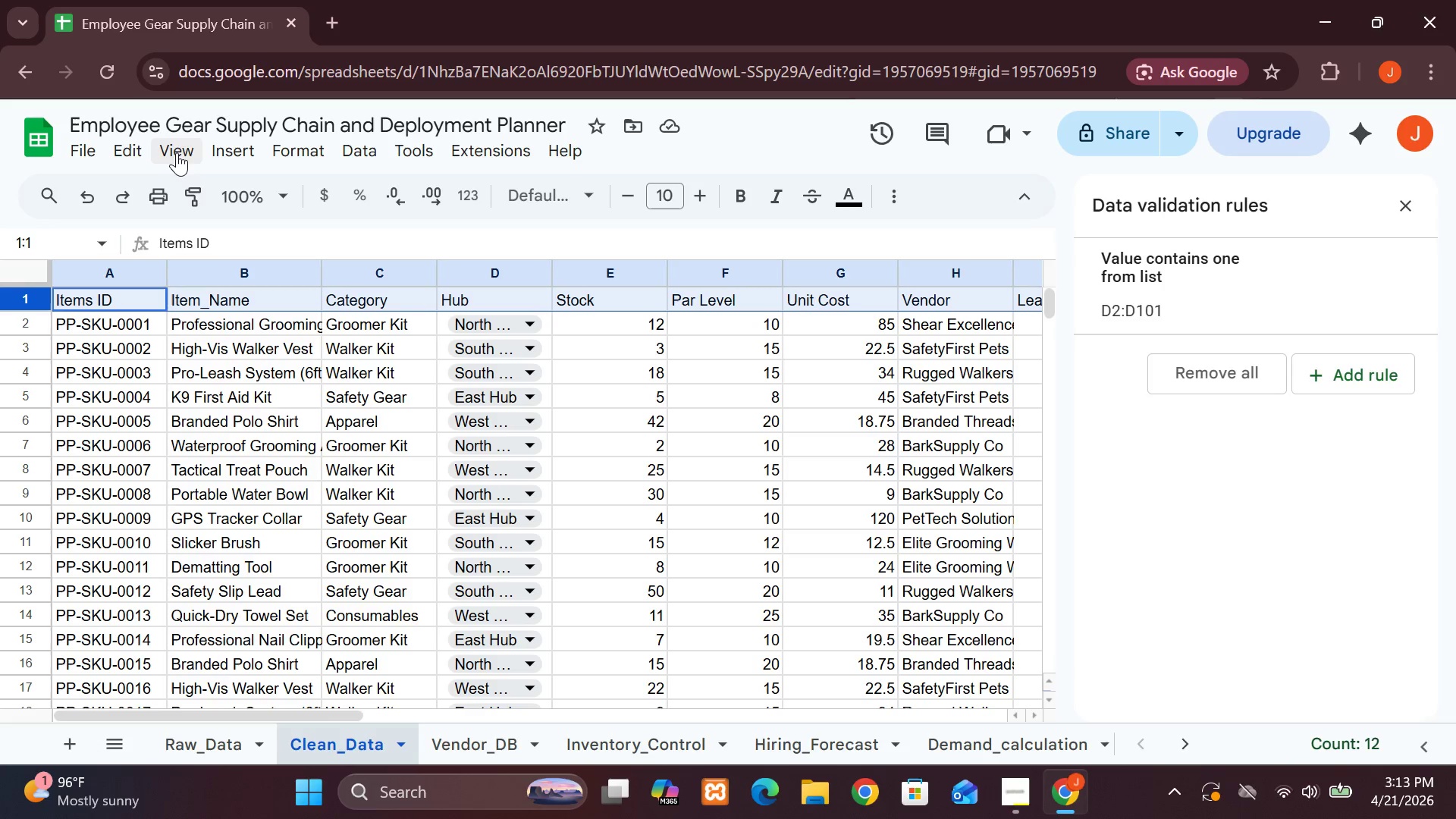 
left_click([174, 149])
 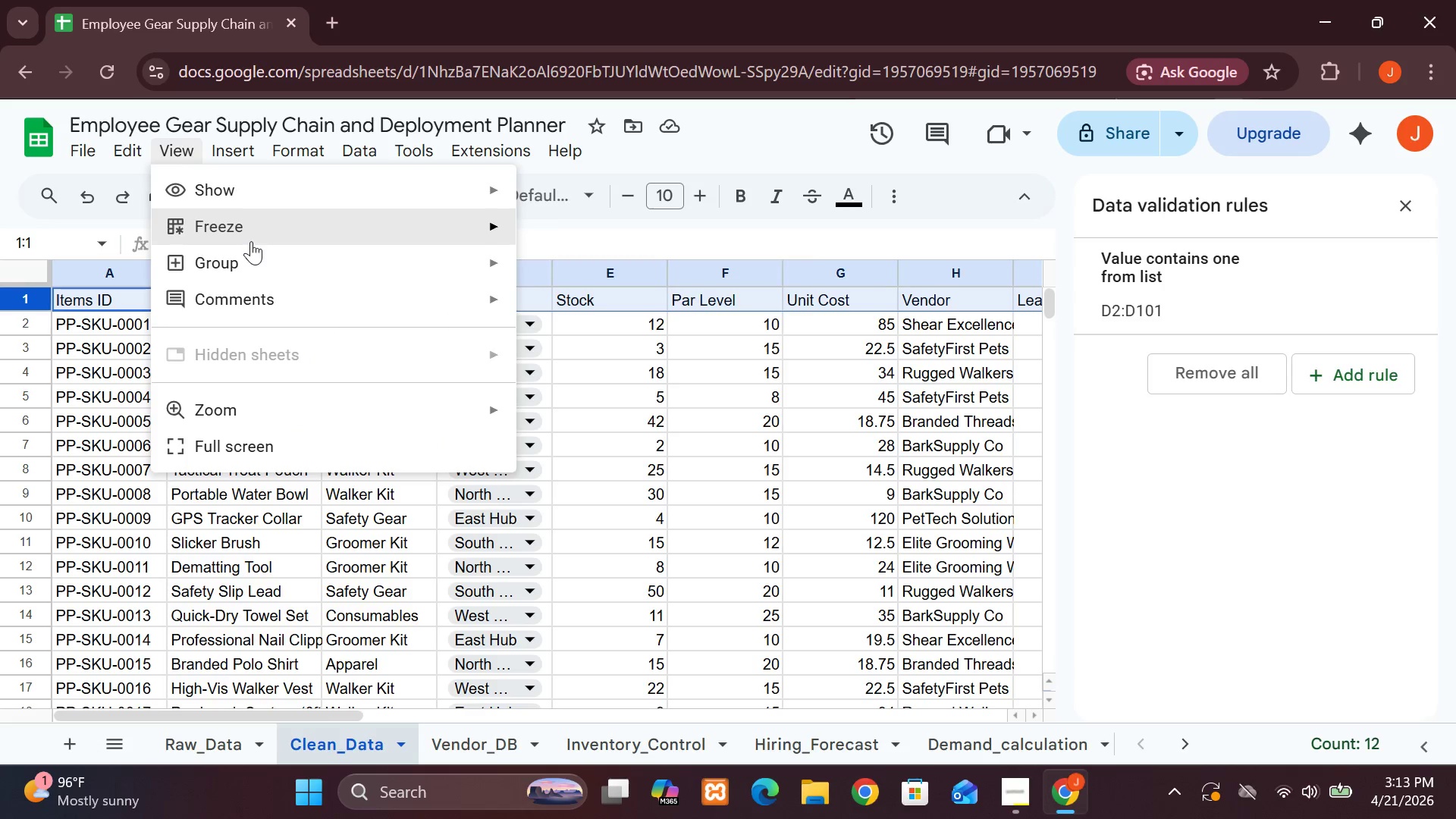 
left_click([251, 241])
 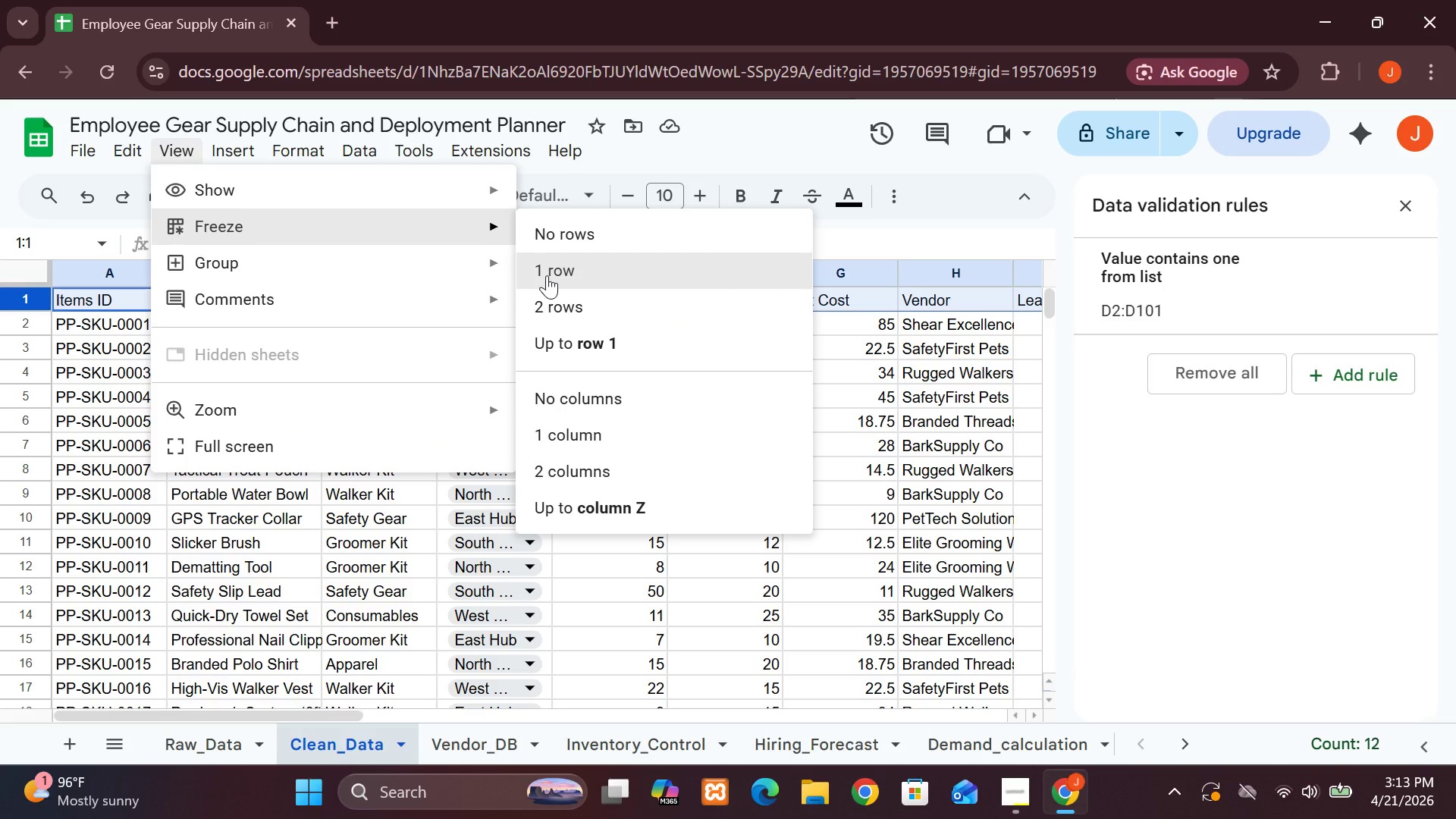 
left_click([547, 275])
 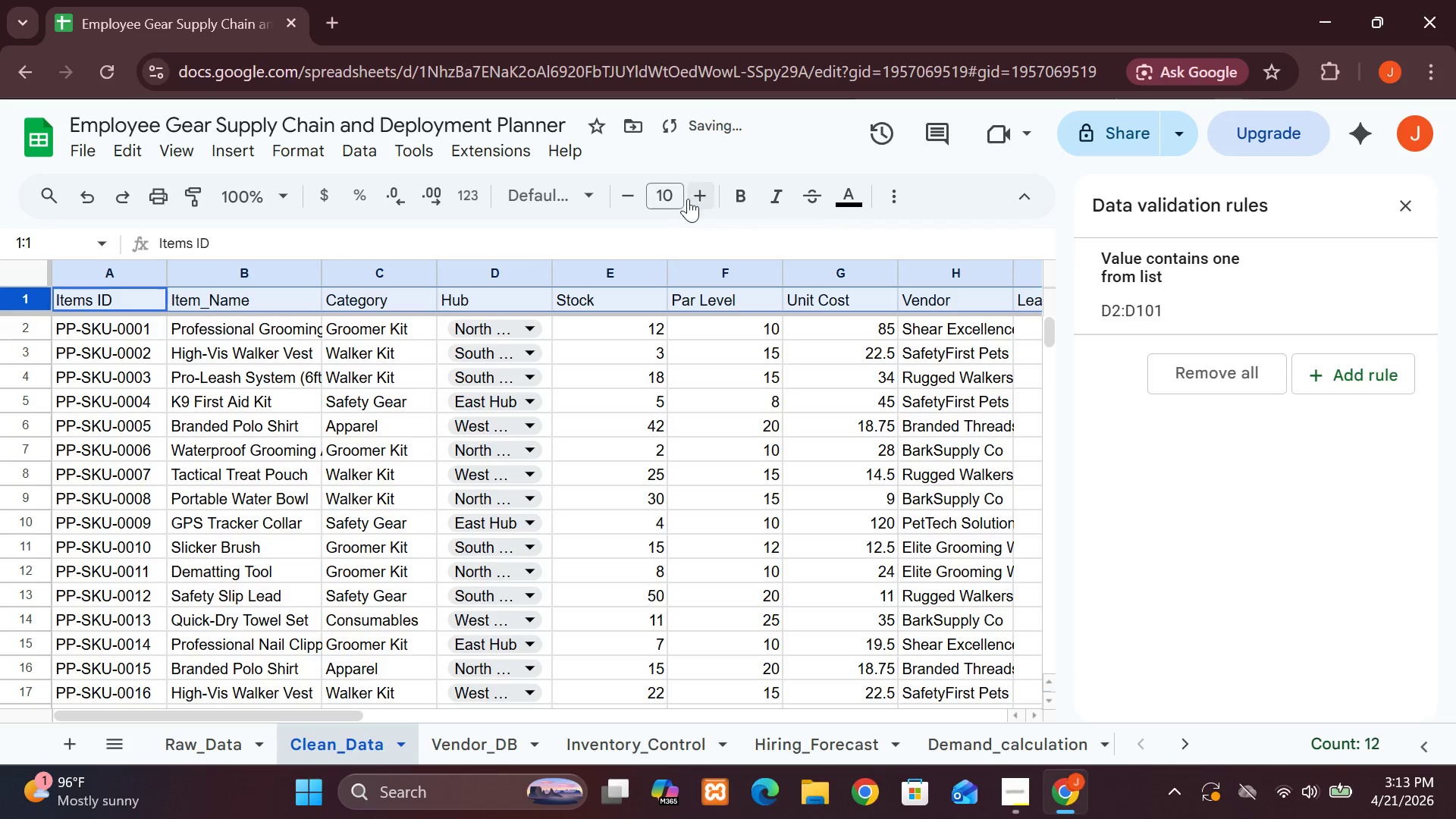 
left_click([693, 197])
 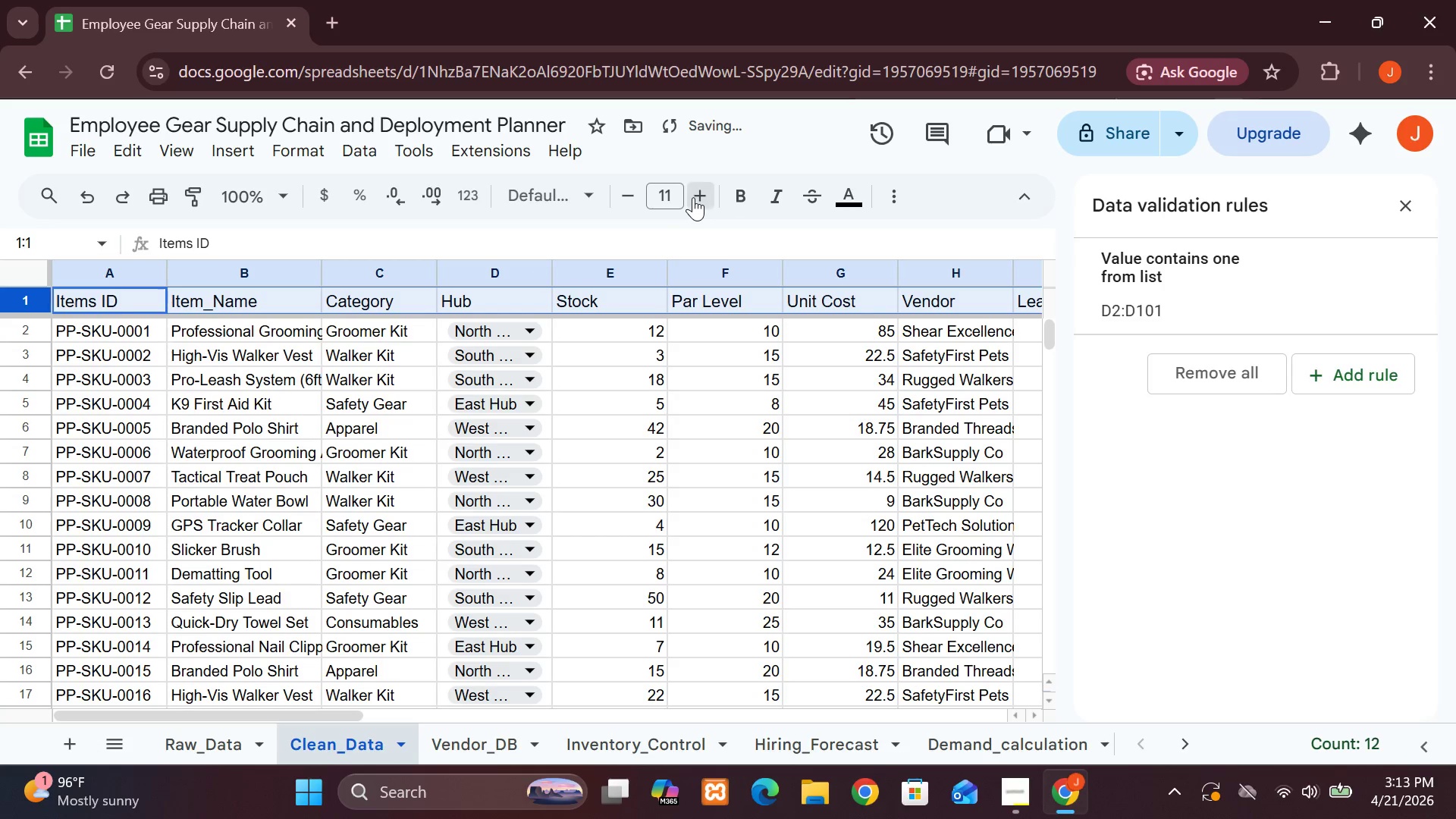 
double_click([693, 197])
 